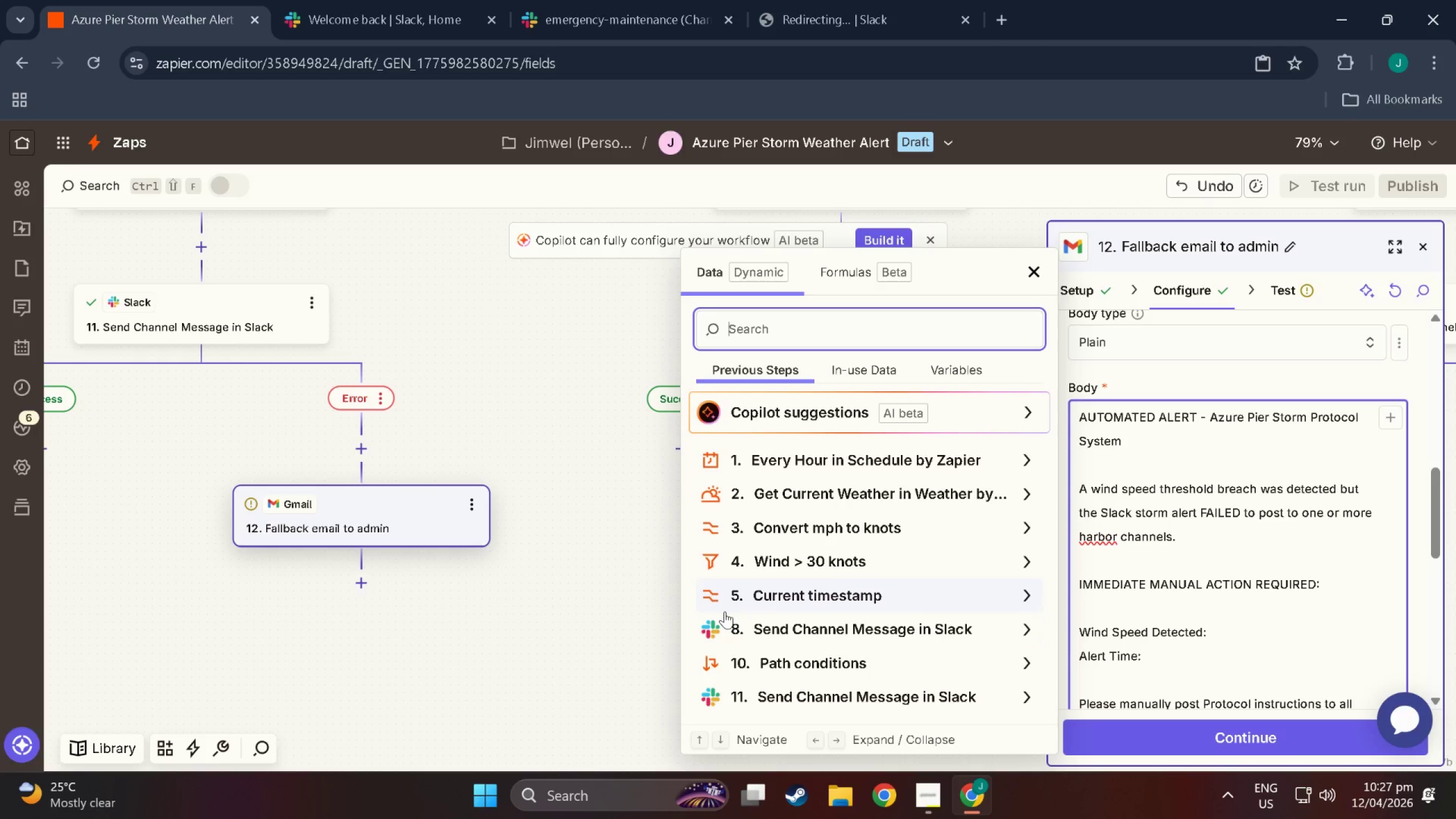 
wait(13.67)
 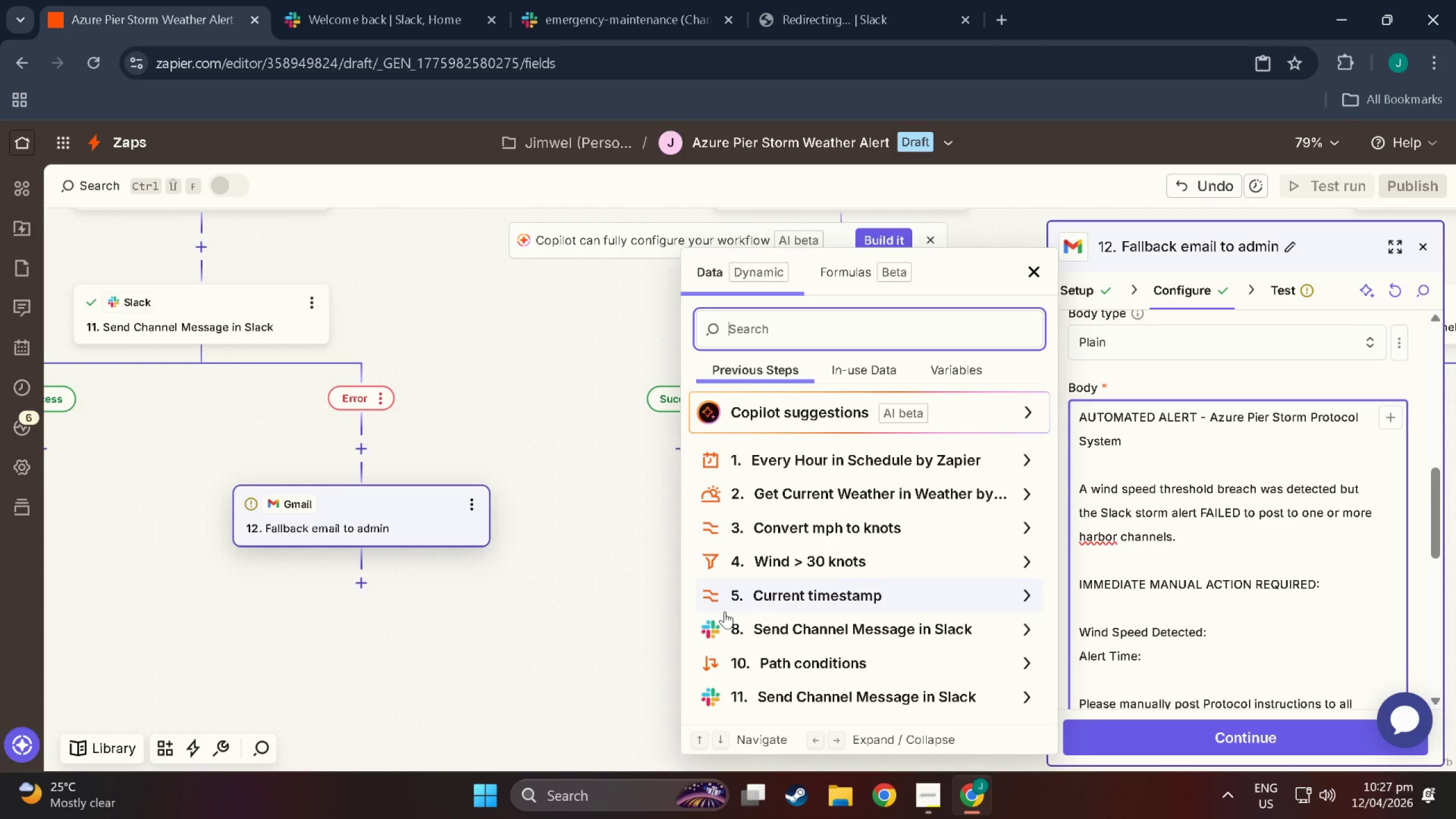 
left_click([802, 653])
 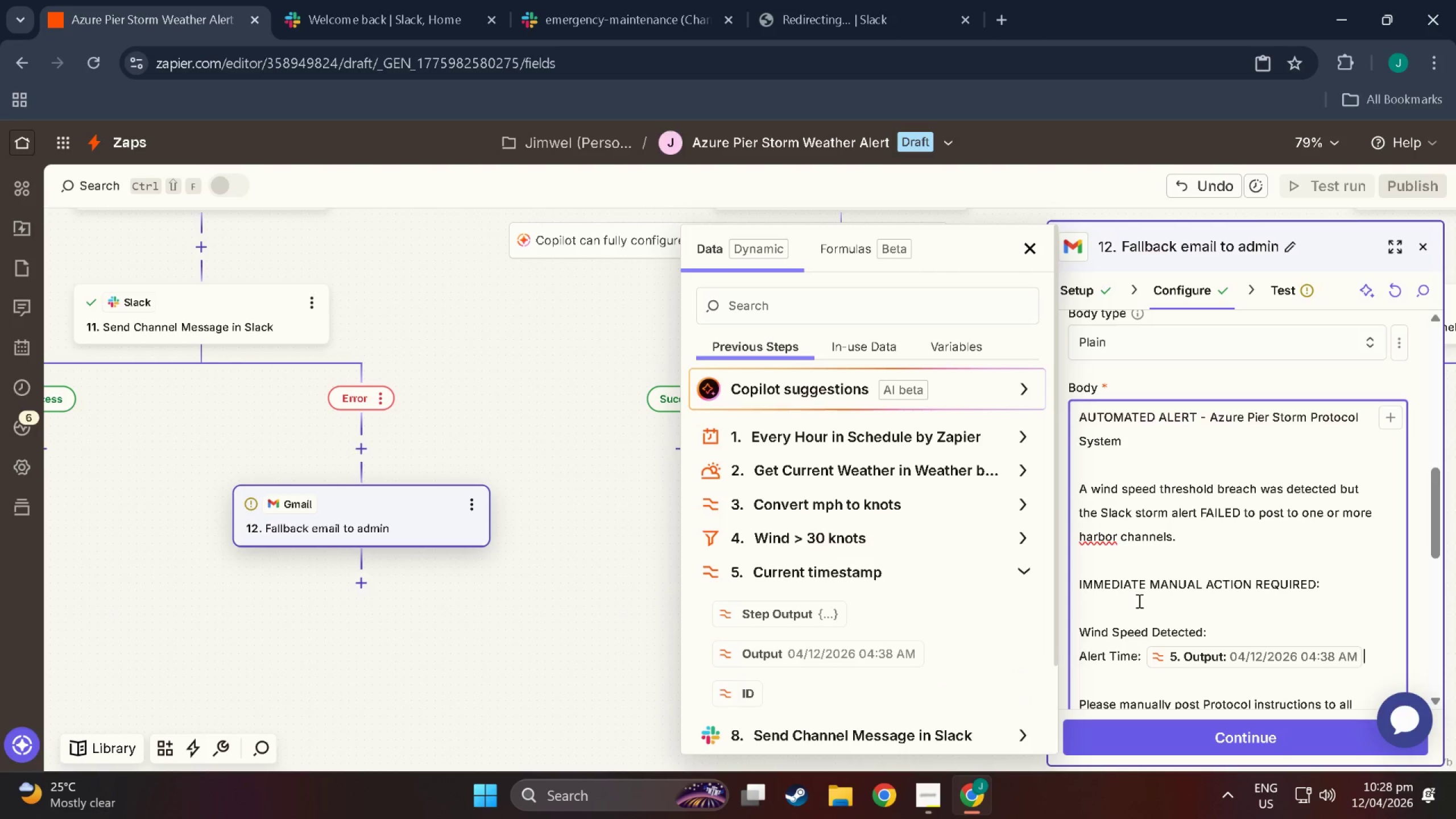 
left_click([1232, 634])
 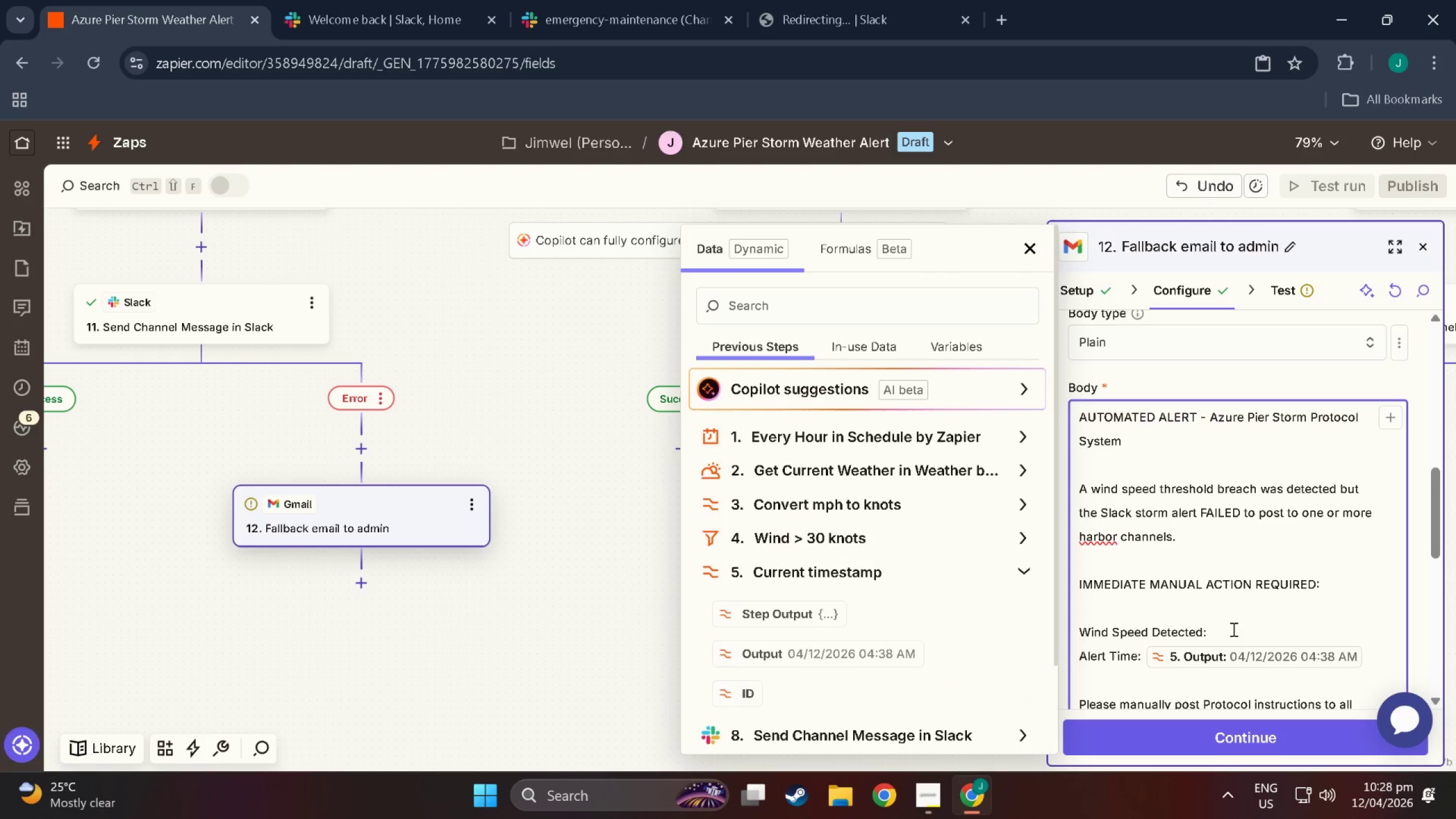 
key(Space)
 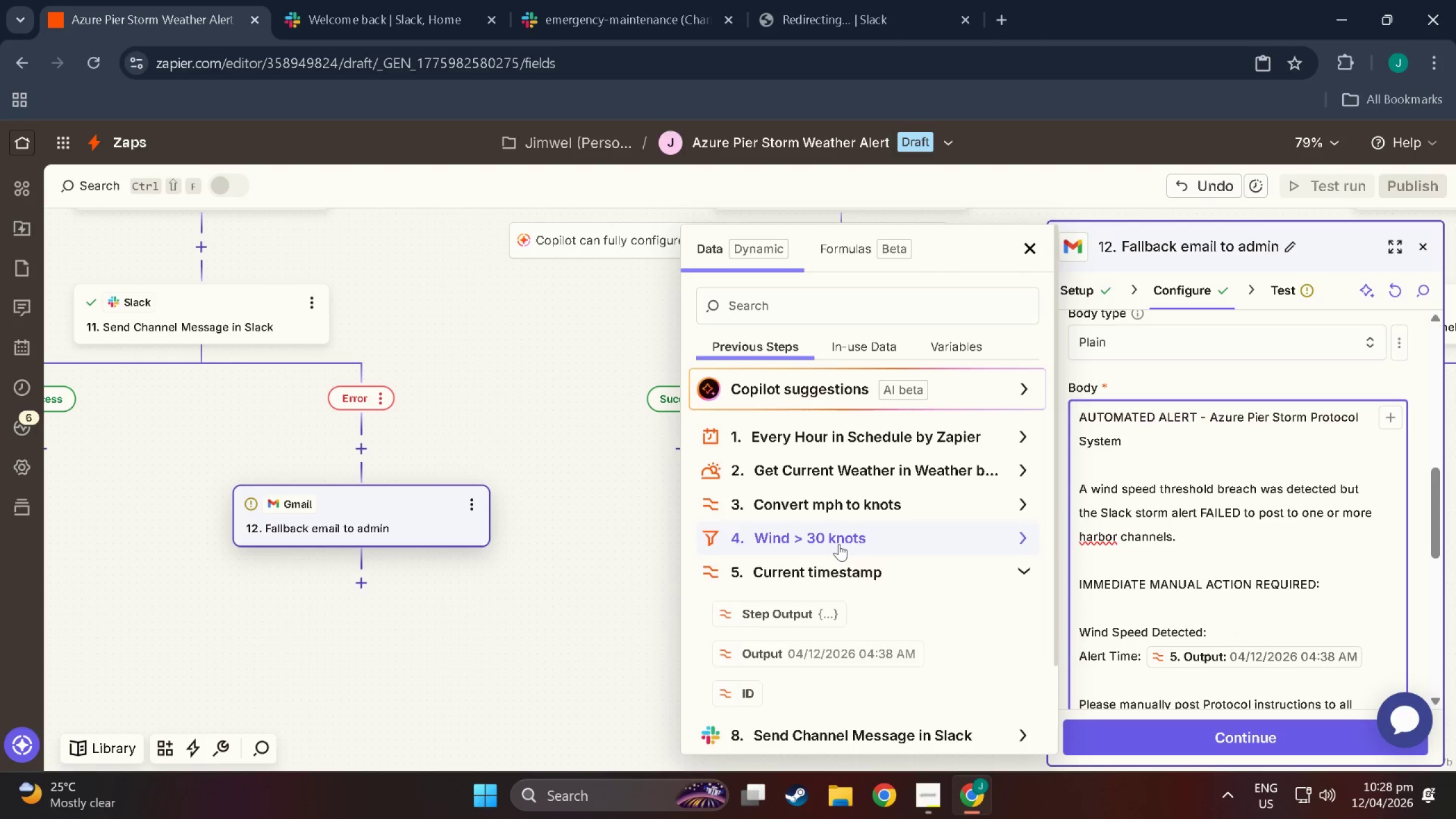 
left_click([839, 544])
 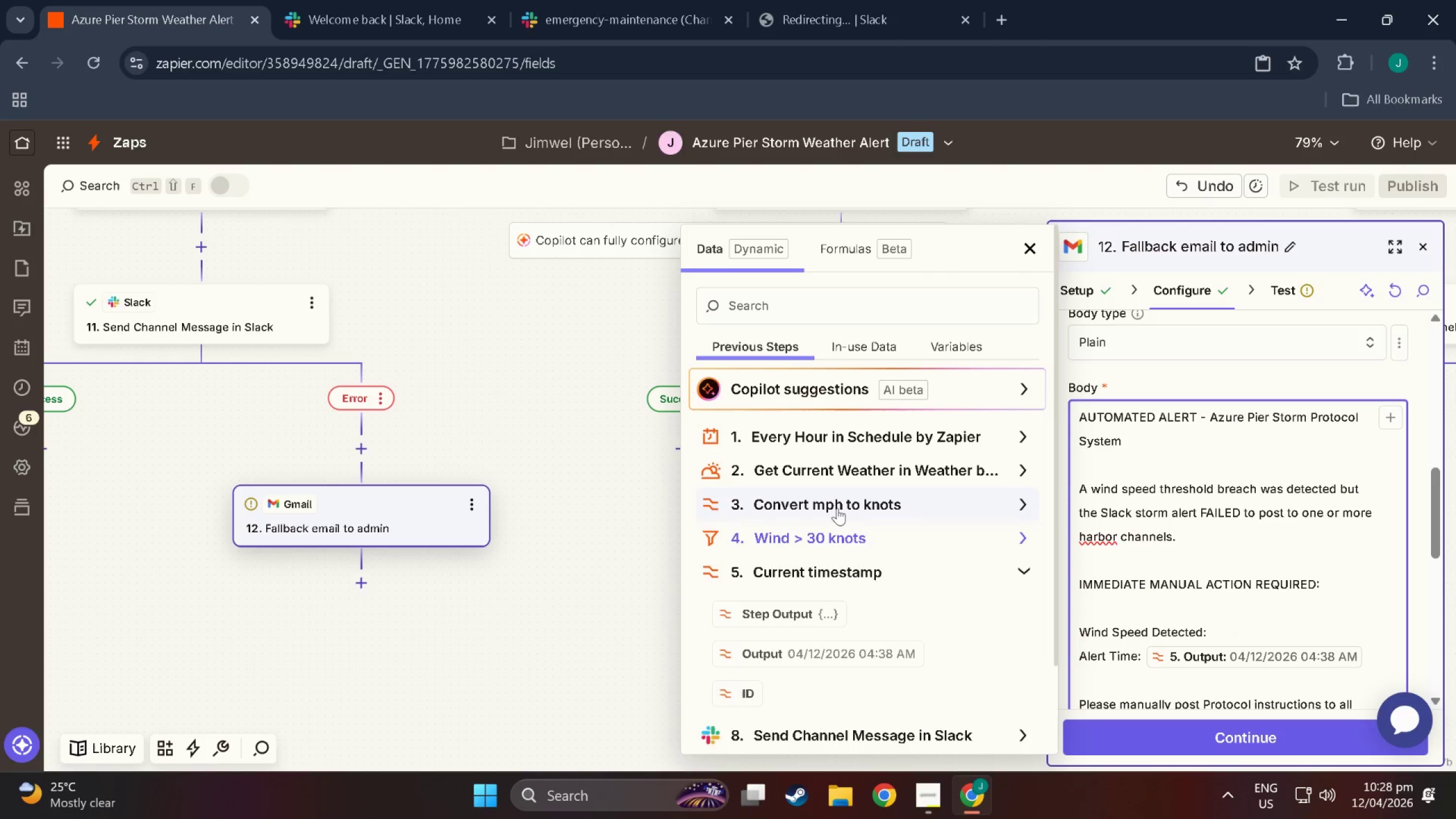 
double_click([837, 508])
 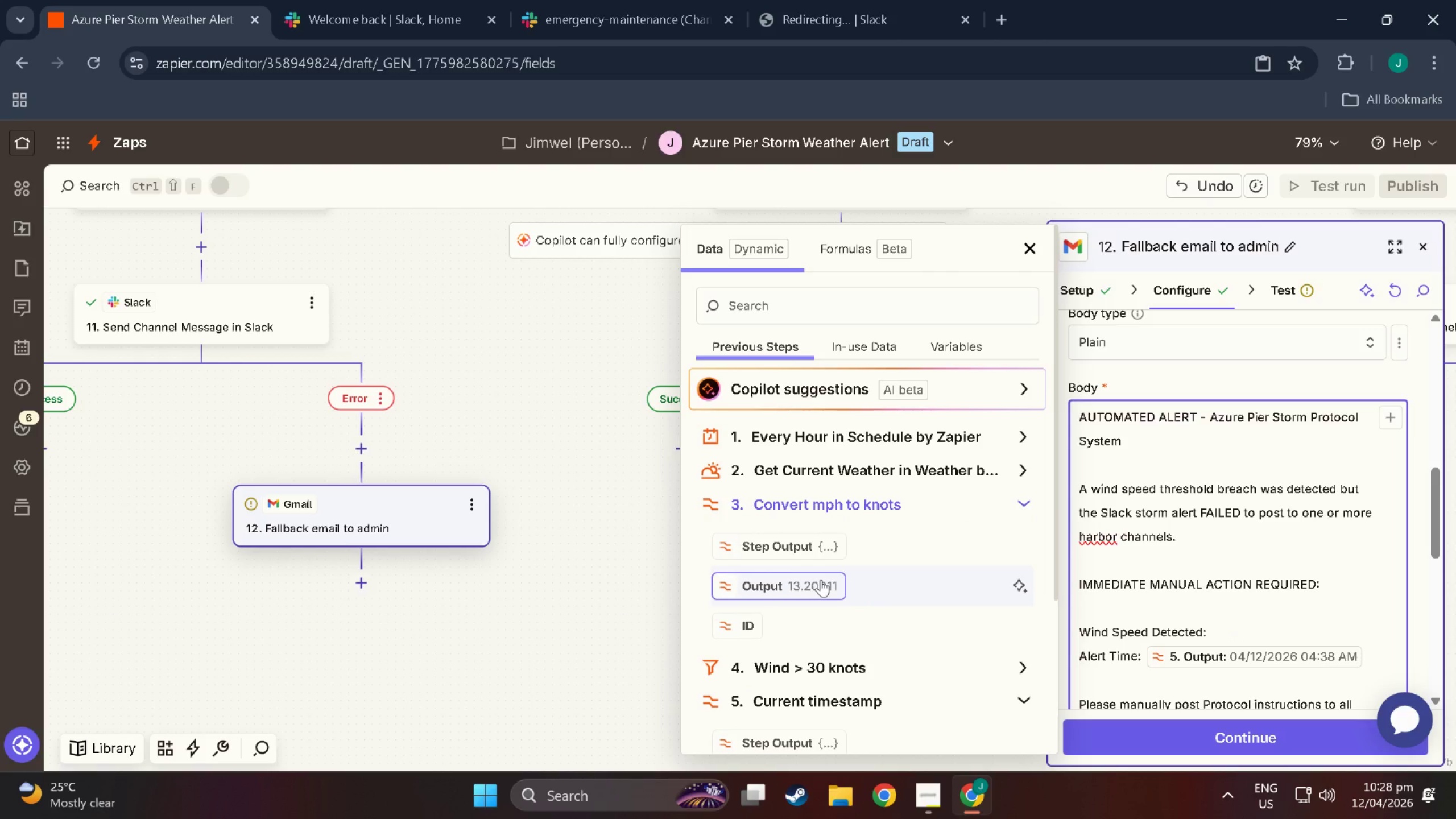 
wait(5.08)
 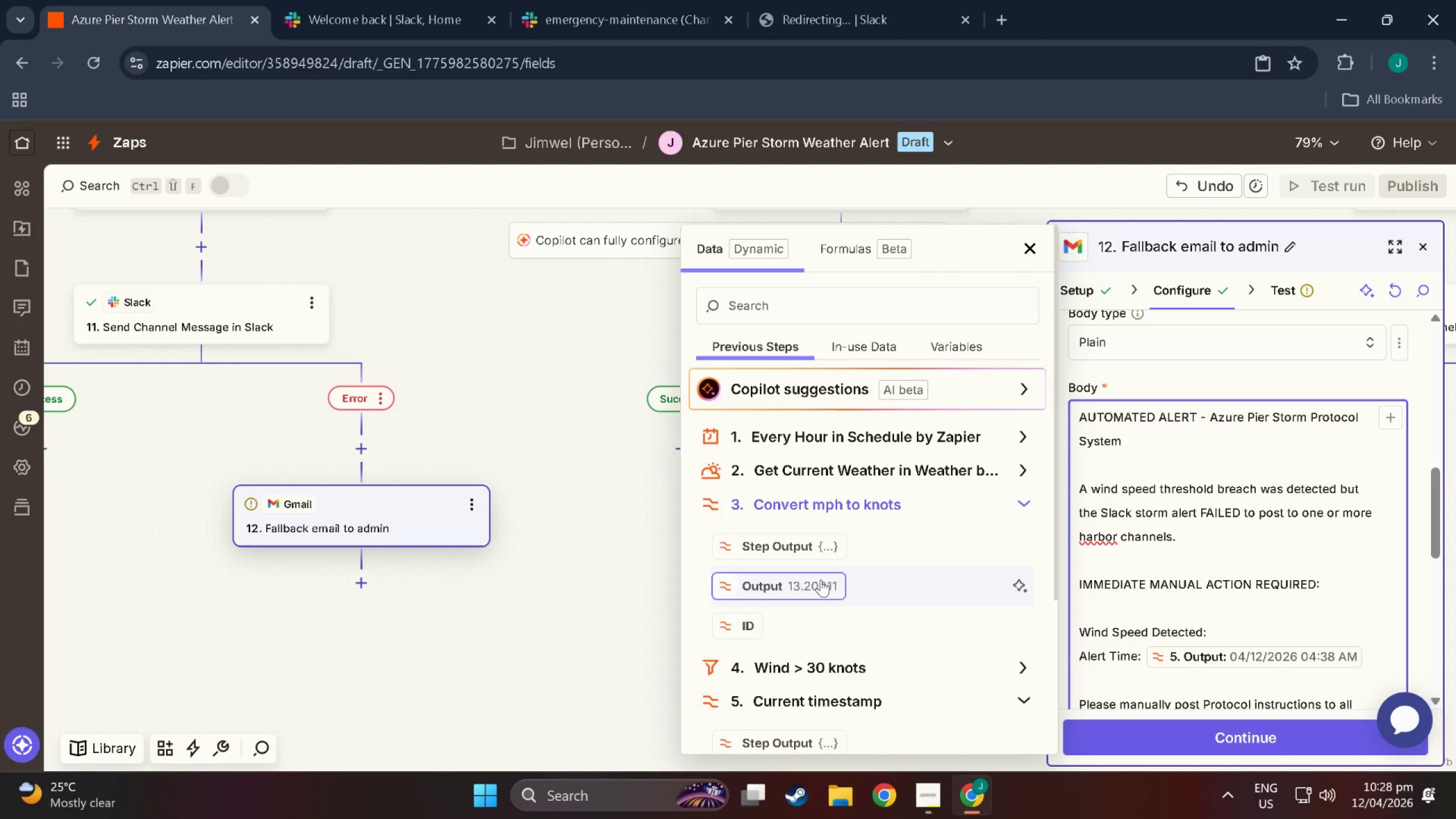 
left_click([821, 580])
 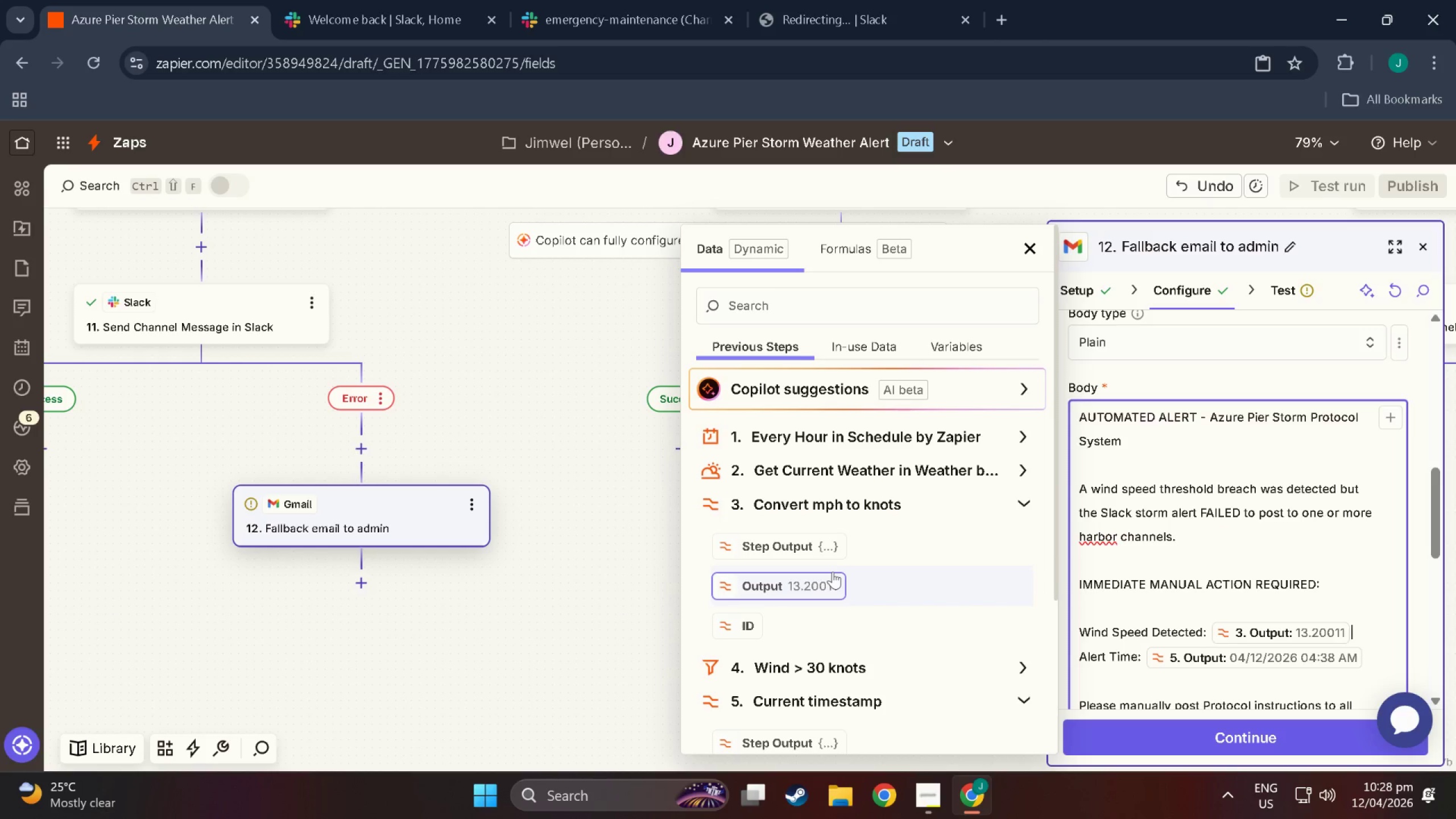 
type( knots)
 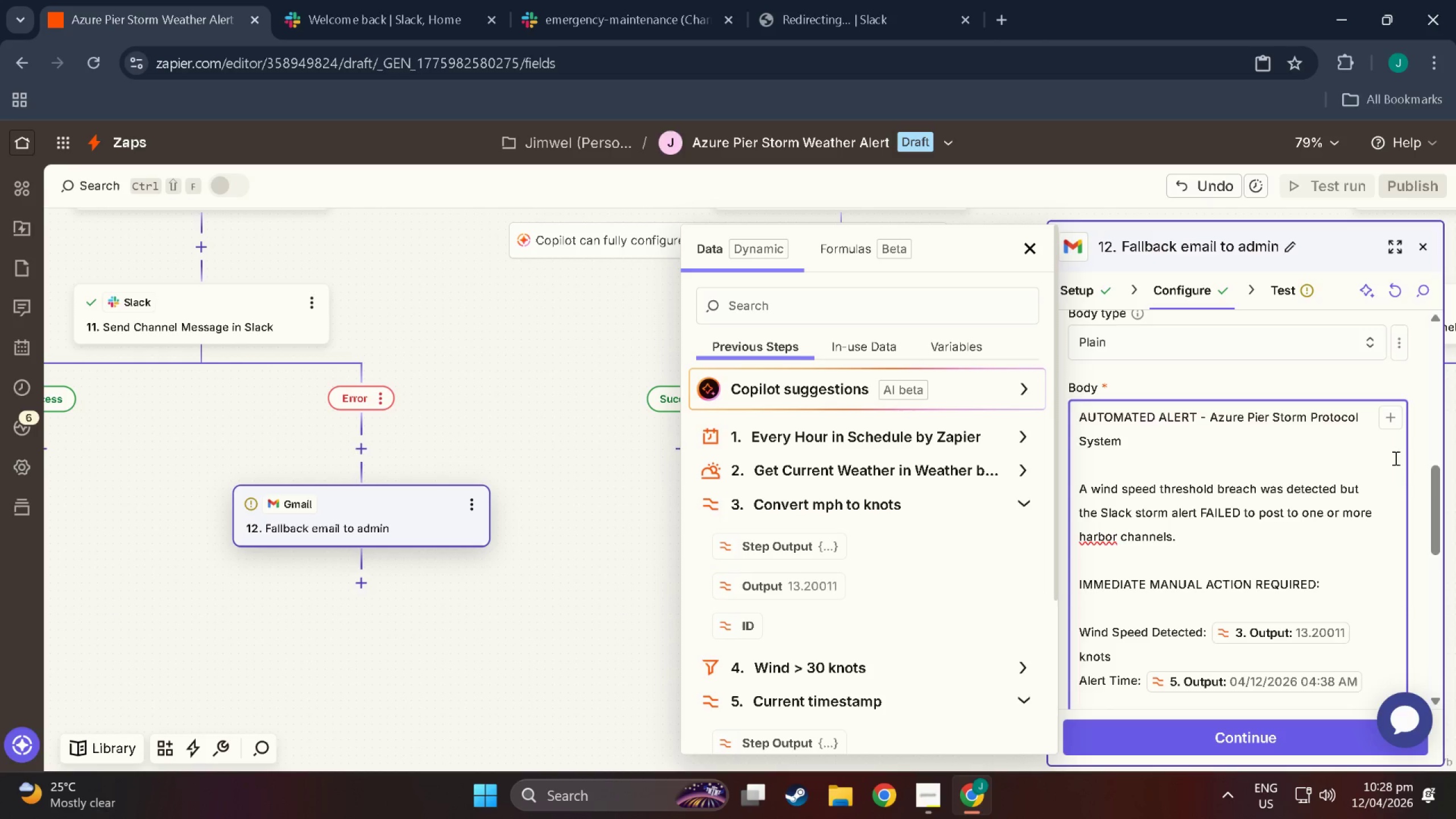 
left_click([1302, 642])
 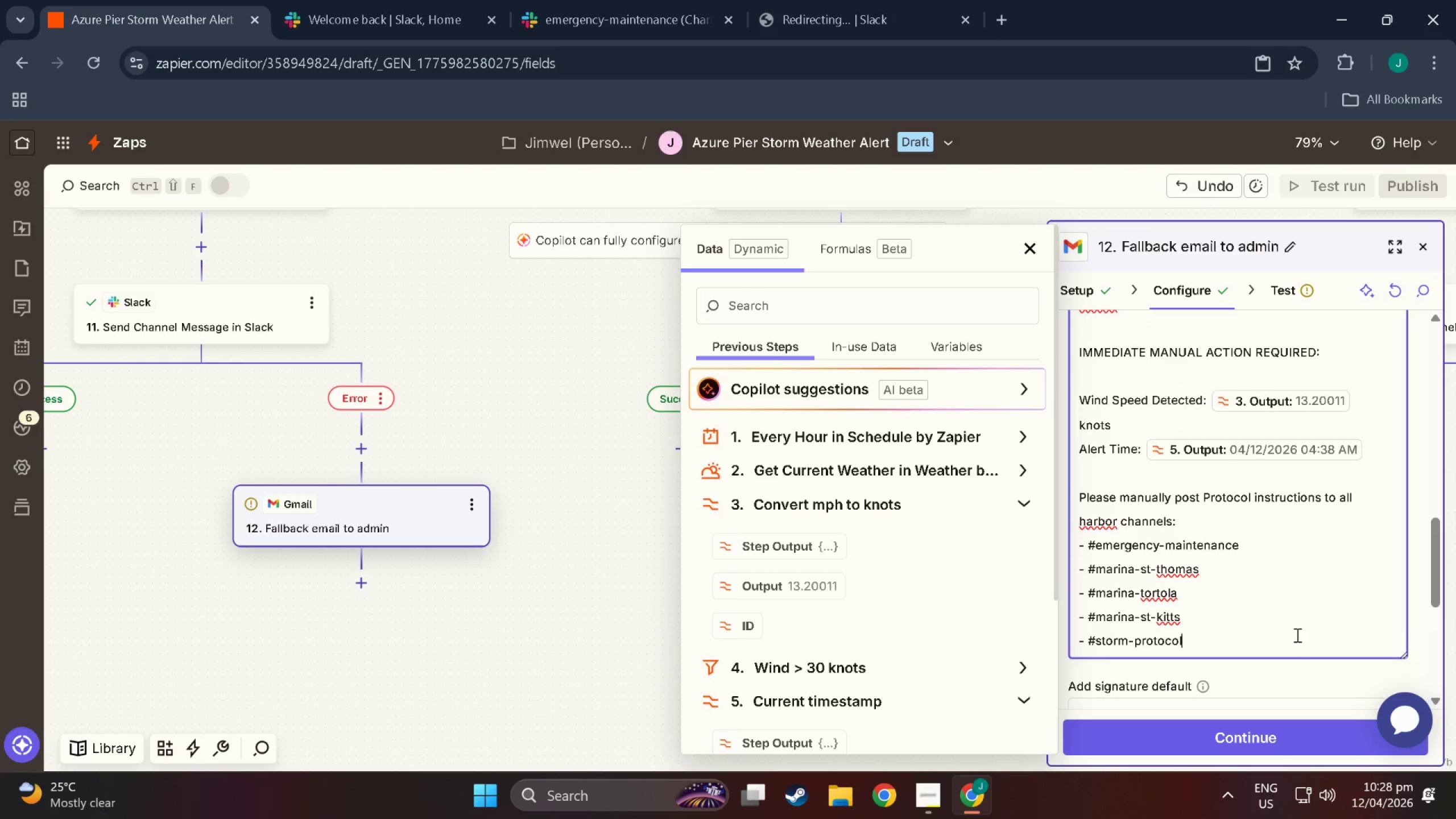 
scroll: coordinate [1294, 633], scroll_direction: down, amount: 11.0
 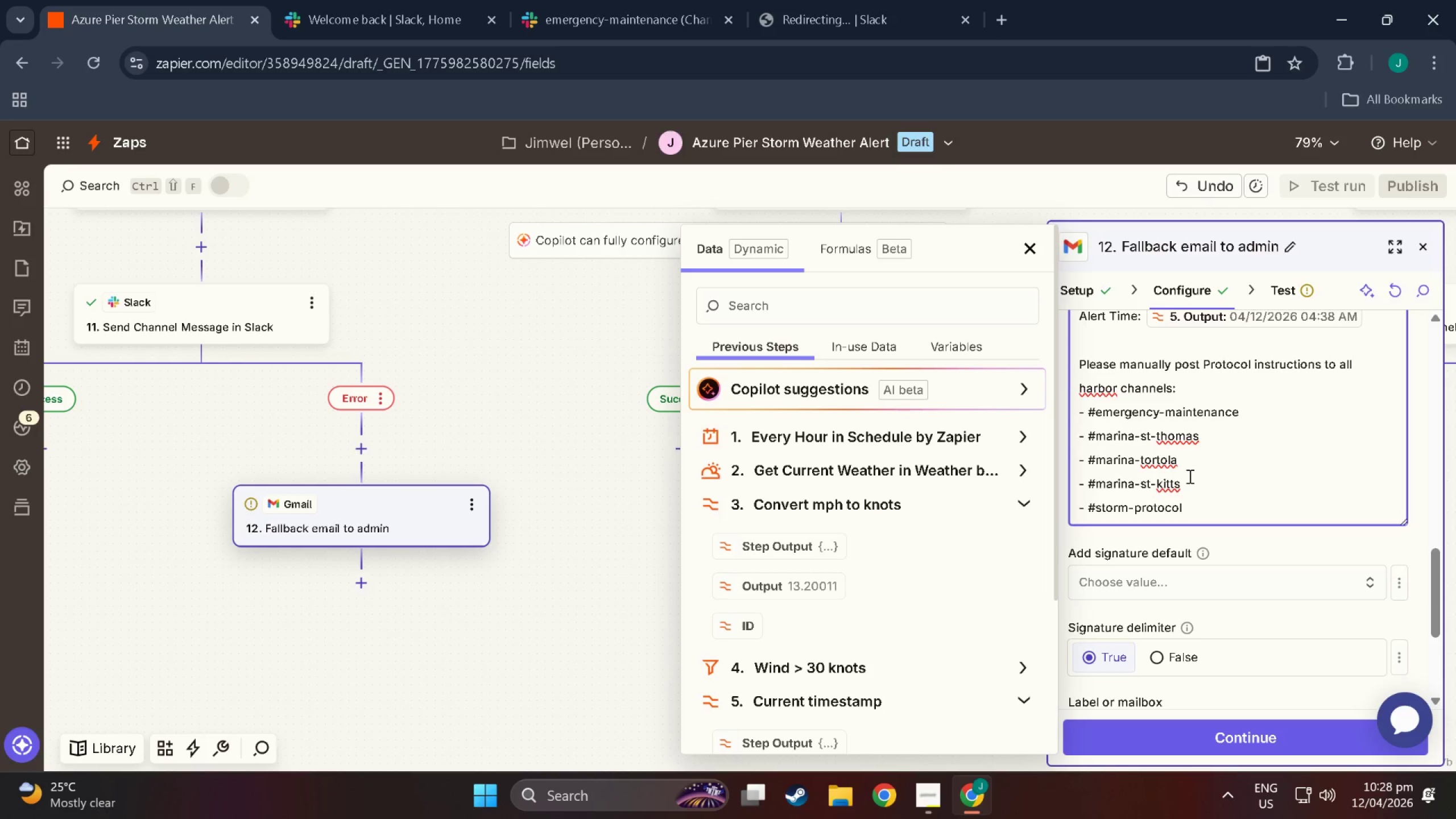 
wait(5.04)
 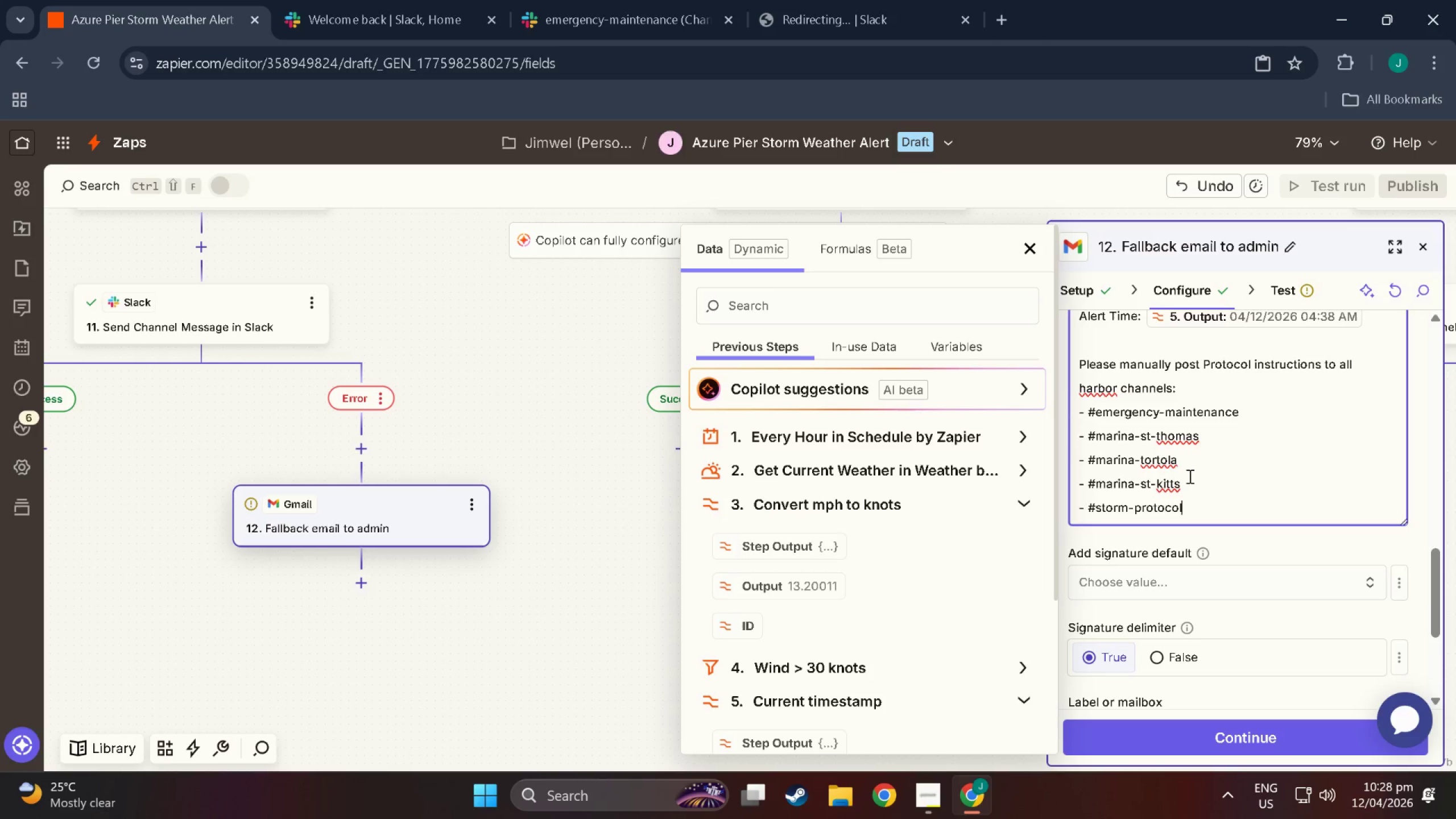 
key(NumpadEnter)
key(NumpadEnter)
type(Storm Protocol Reminder:)
 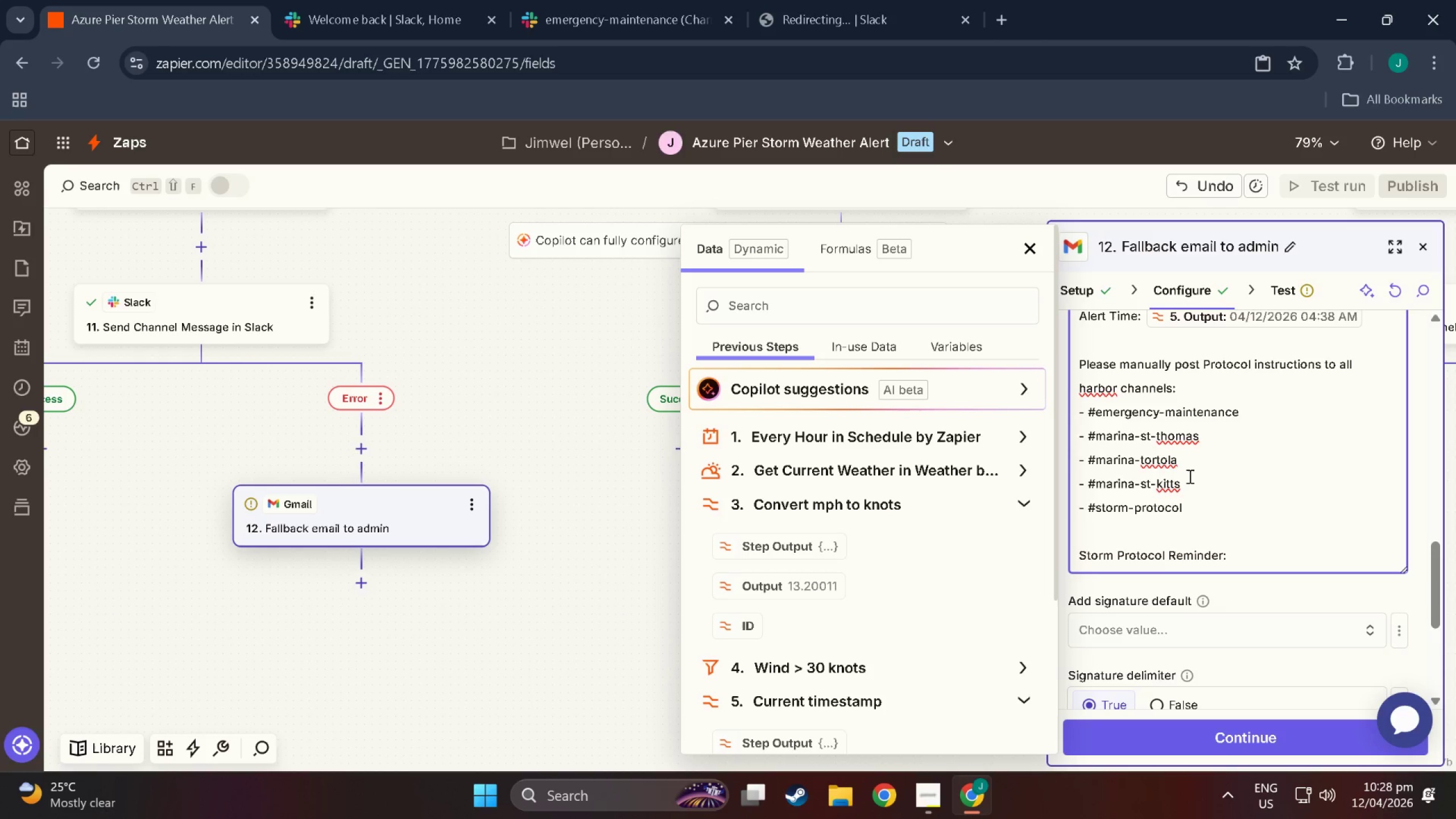 
key(Enter)
 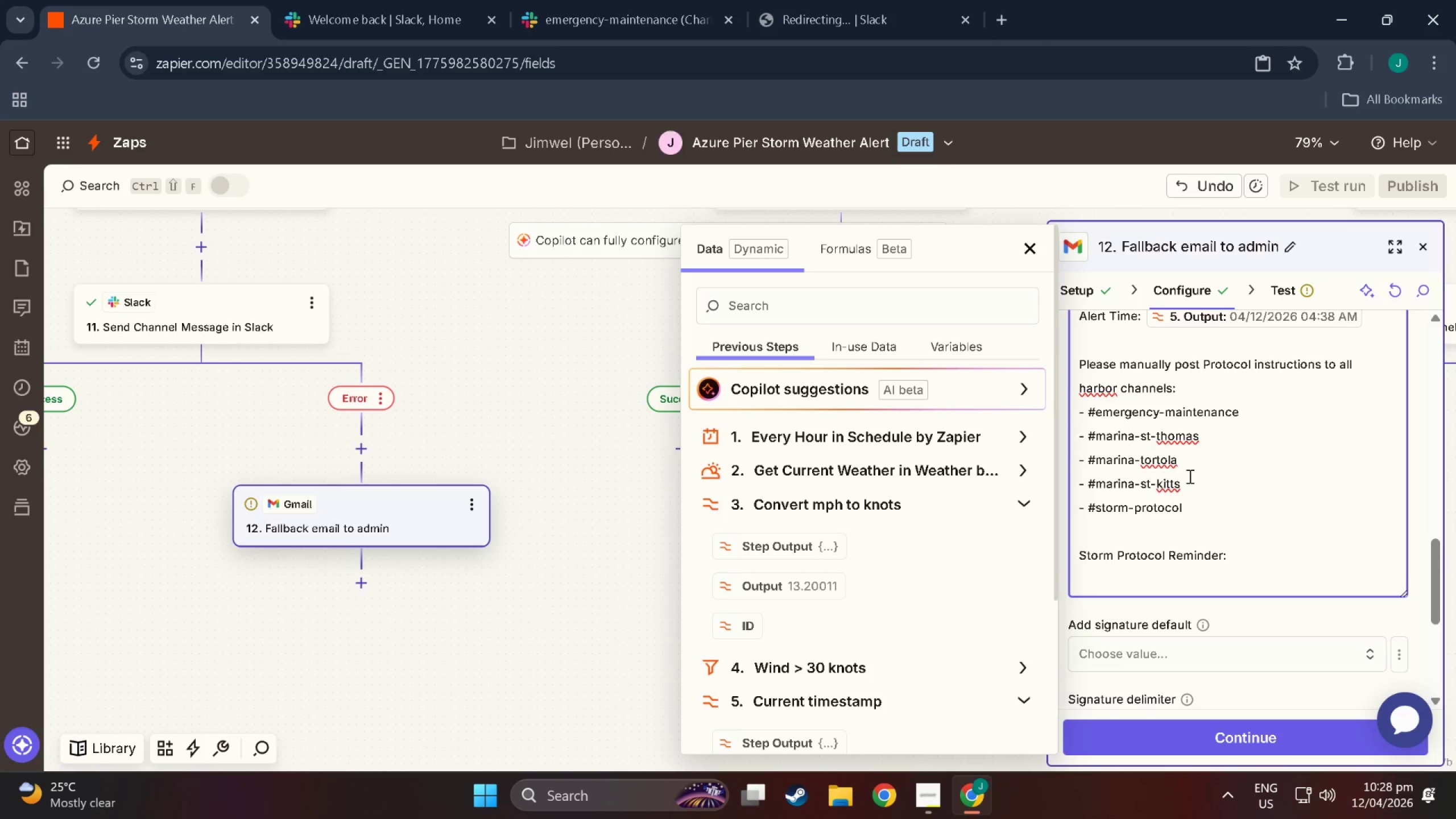 
type(- Scecu)
key(Backspace)
key(Backspace)
key(Backspace)
key(Backspace)
type(ecure all b)
key(Backspace)
type(vessel lines-)
key(Backspace)
type( - 0-)
key(Backspace)
key(Backspace)
type(double-cleat all slips)
 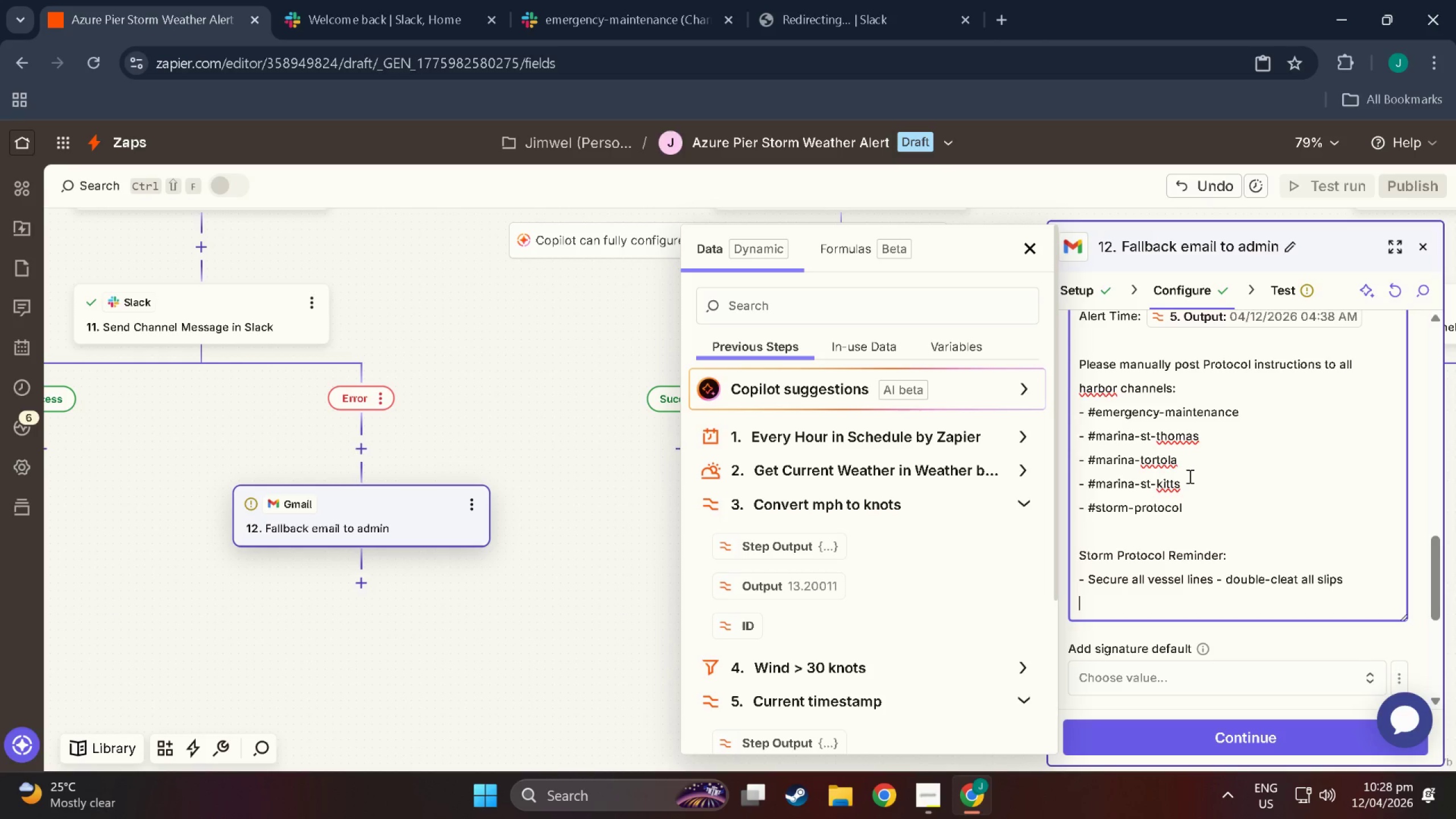 
 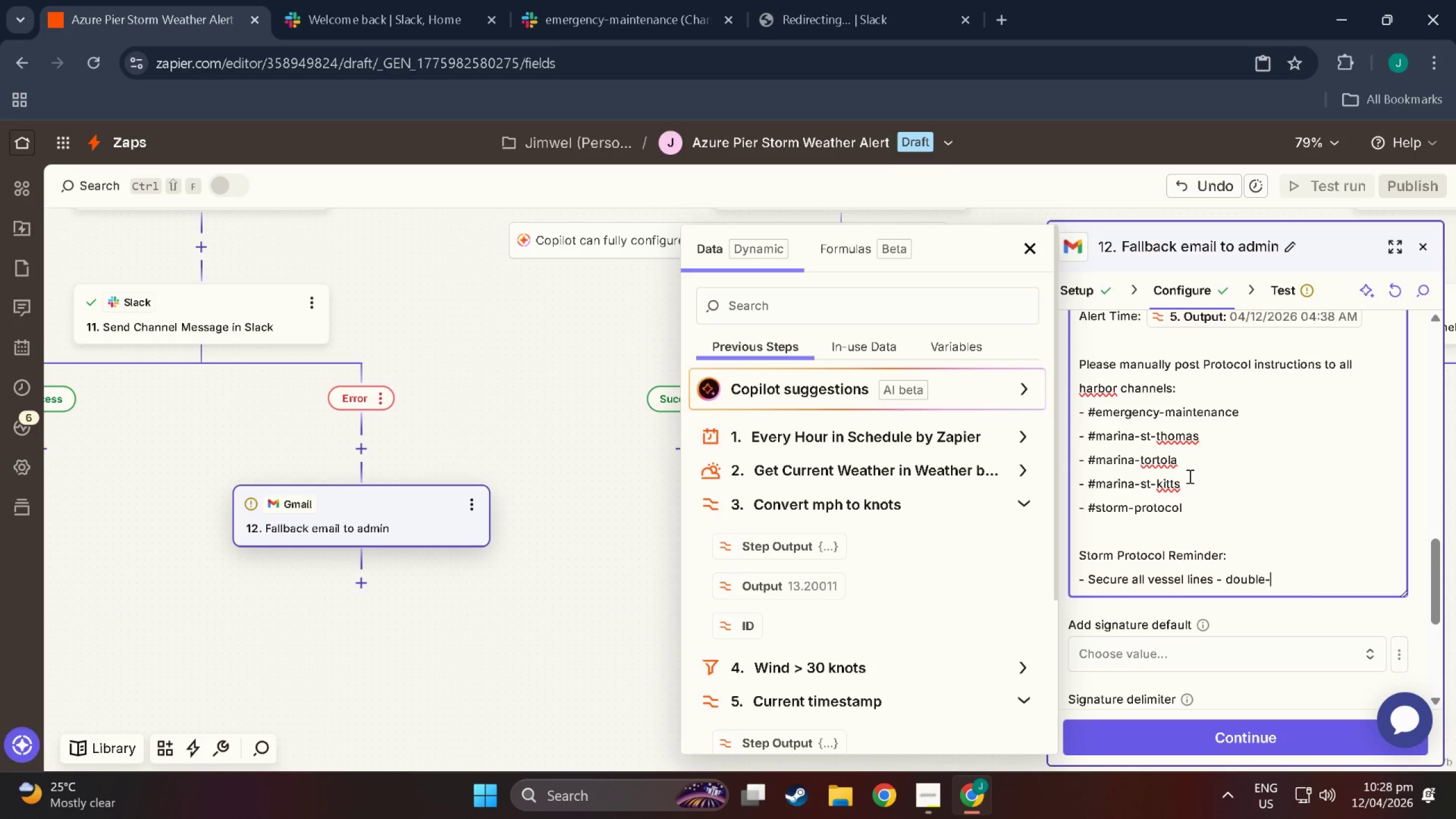 
key(Enter)
 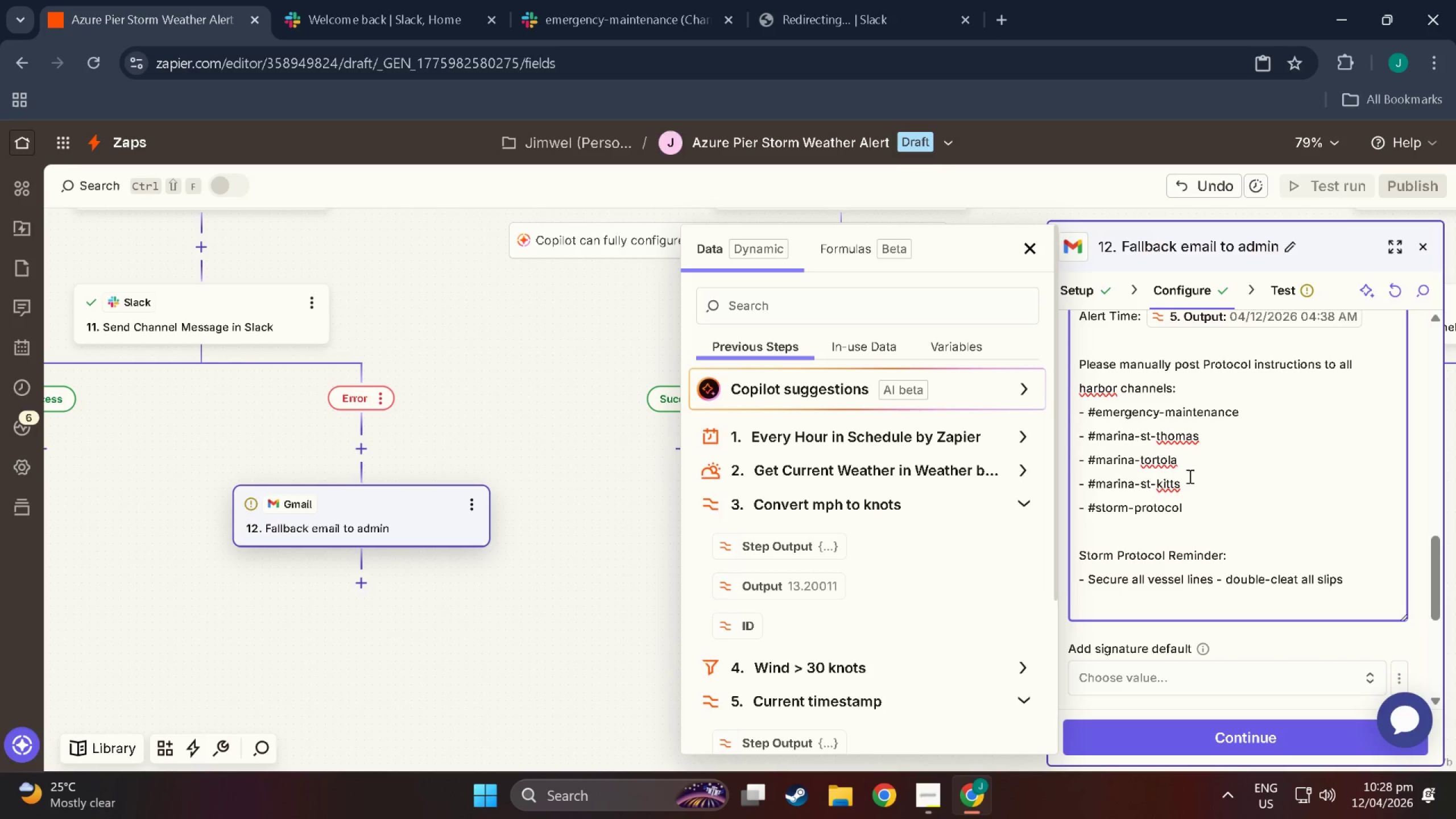 
type(-)
key(Backspace)
type(=)
key(Backspace)
type(- Close guests)
key(Backspace)
type( piers tp)
key(Backspace)
type(o foo t)
key(Backspace)
key(Backspace)
type(t traffic)
 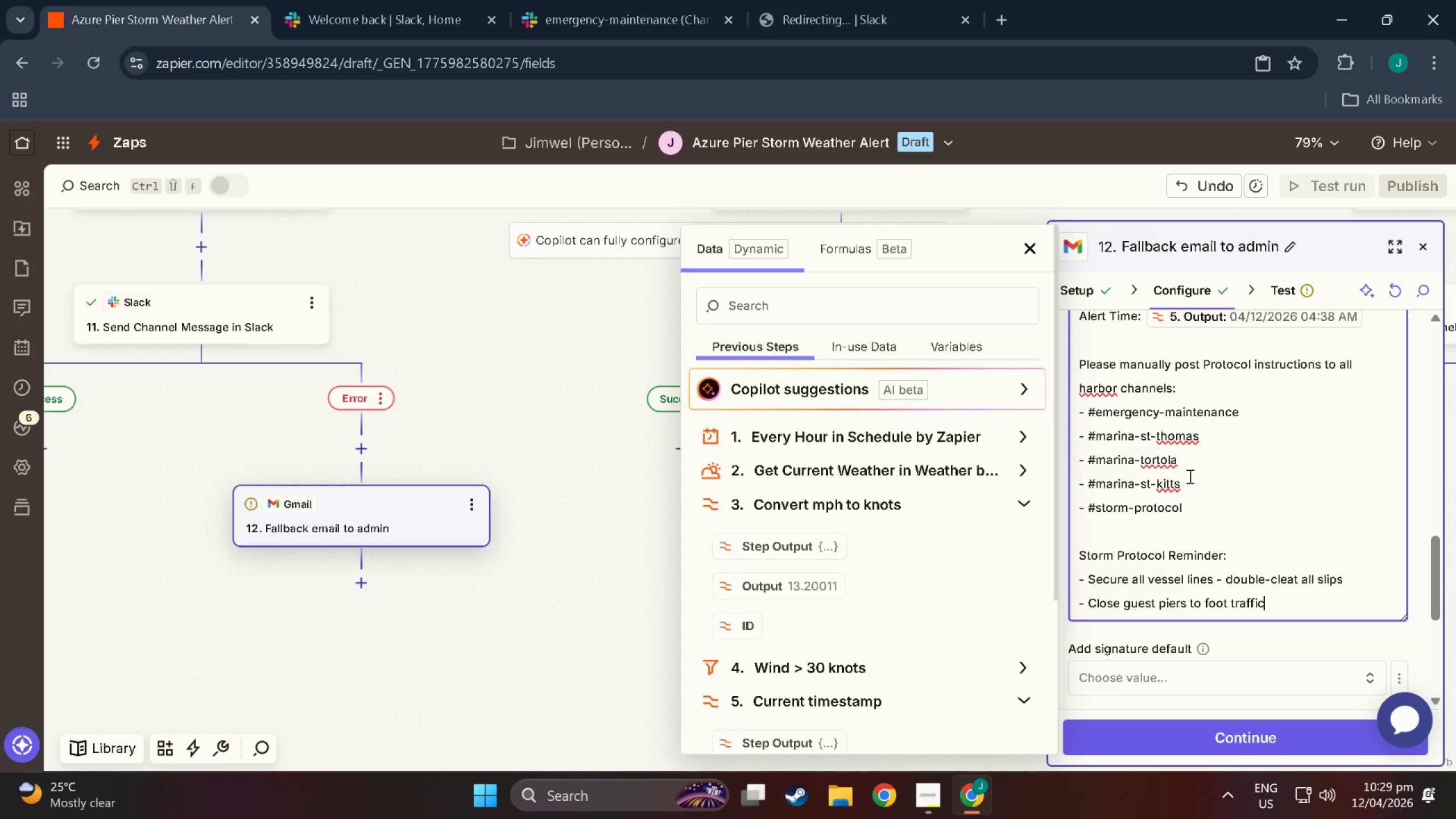 
key(Enter)
 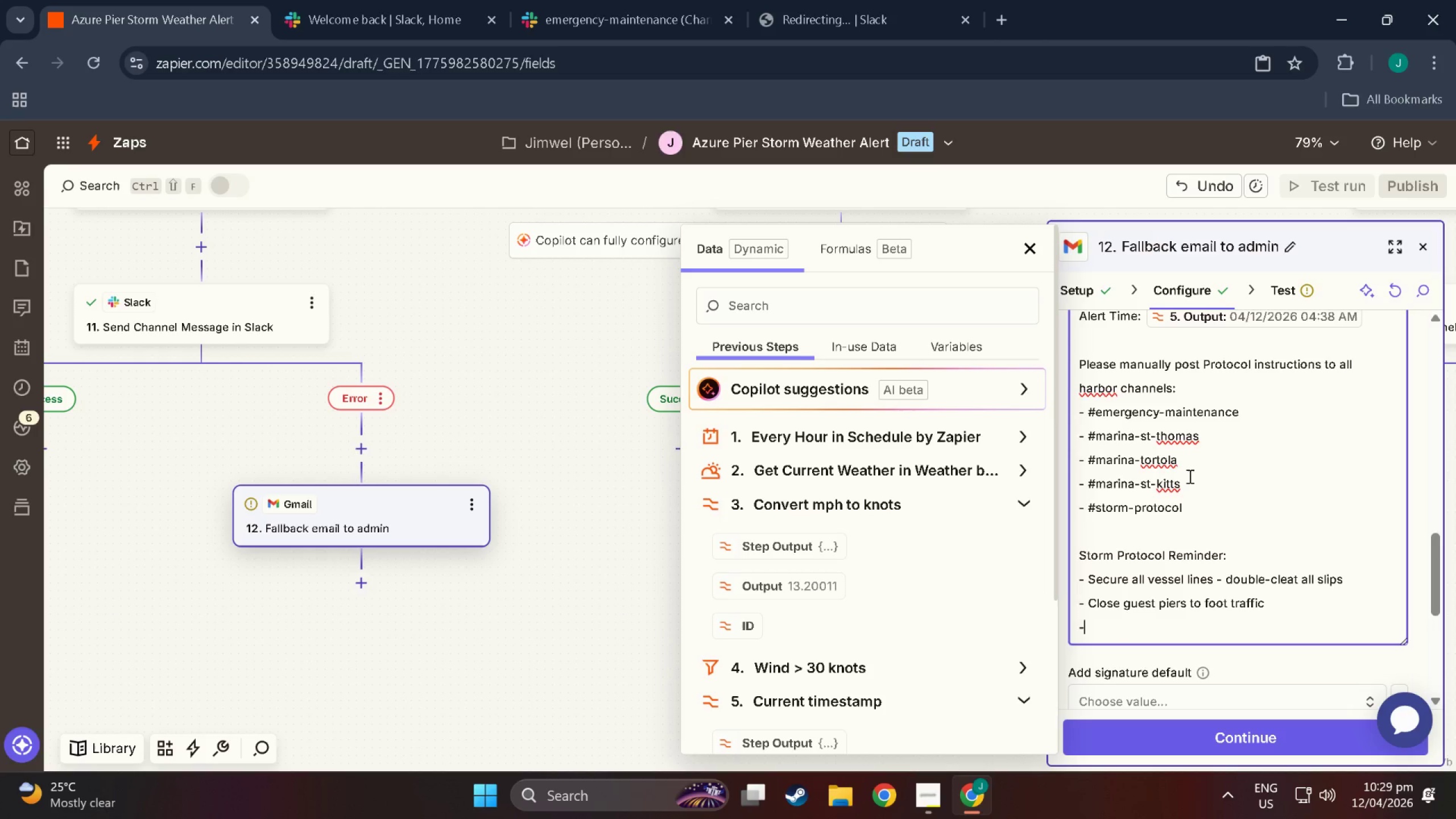 
type(- Activate dock lighting)
 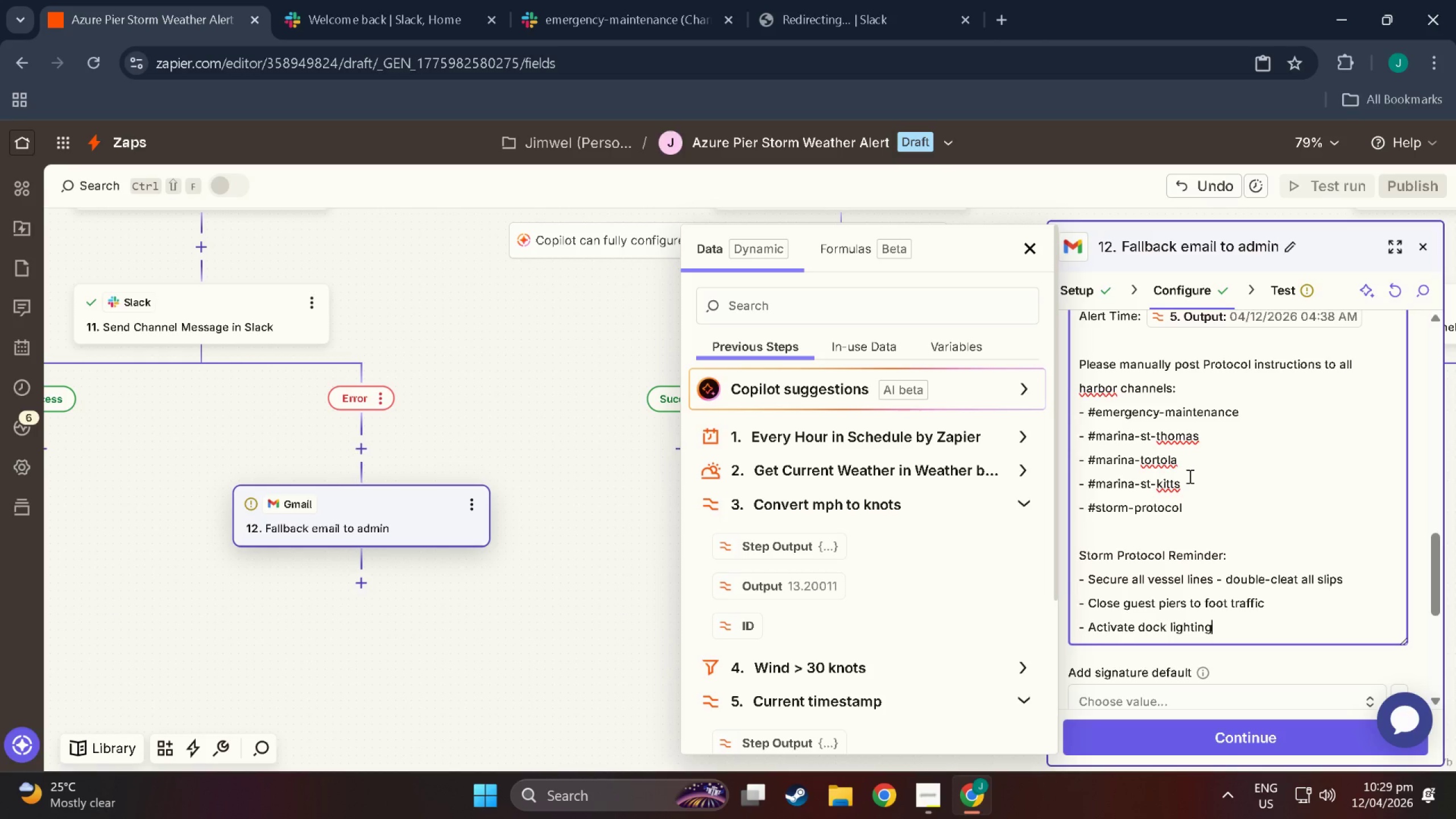 
key(Enter)
 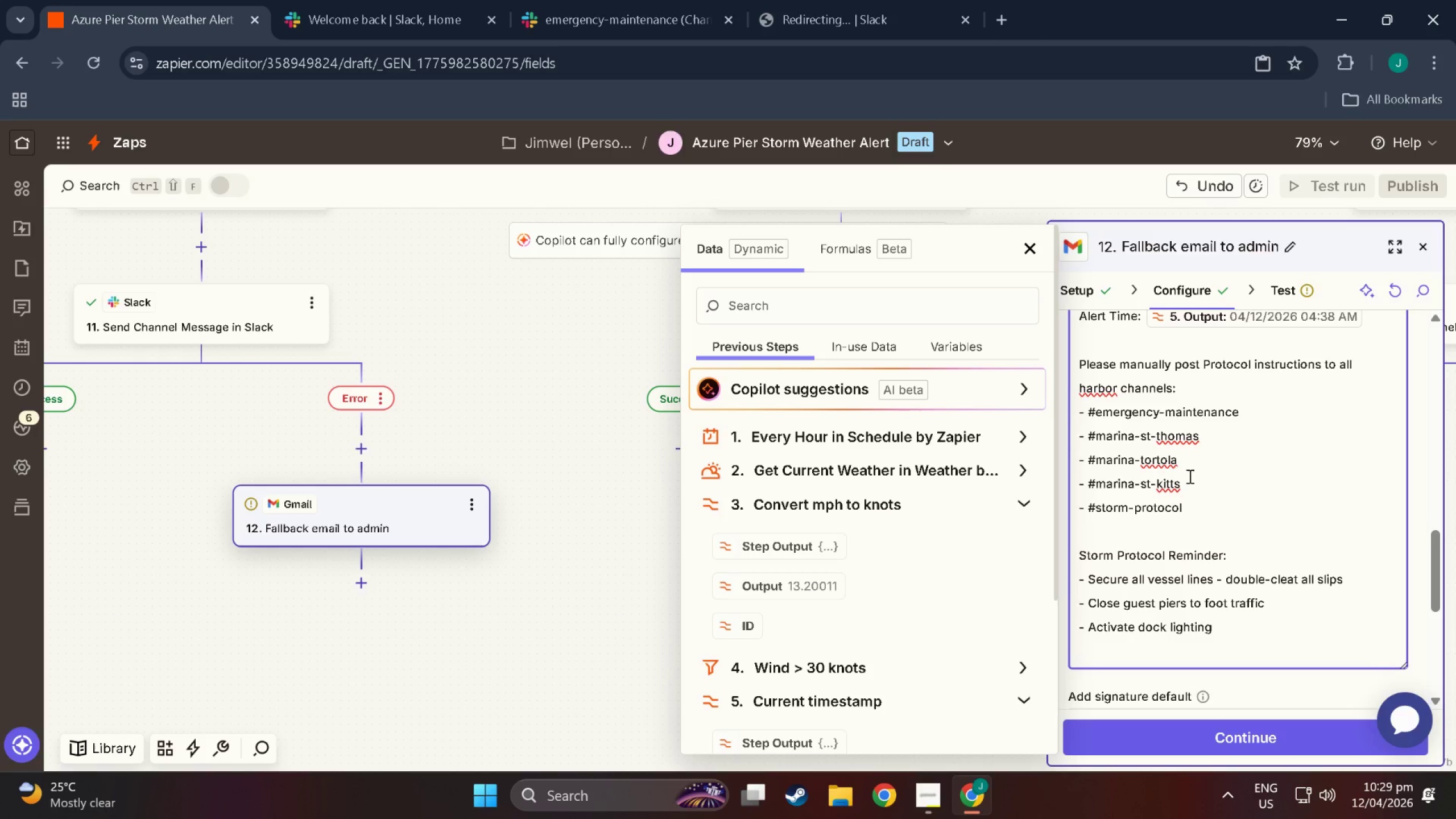 
type(- Monitor VHF Channel 16)
 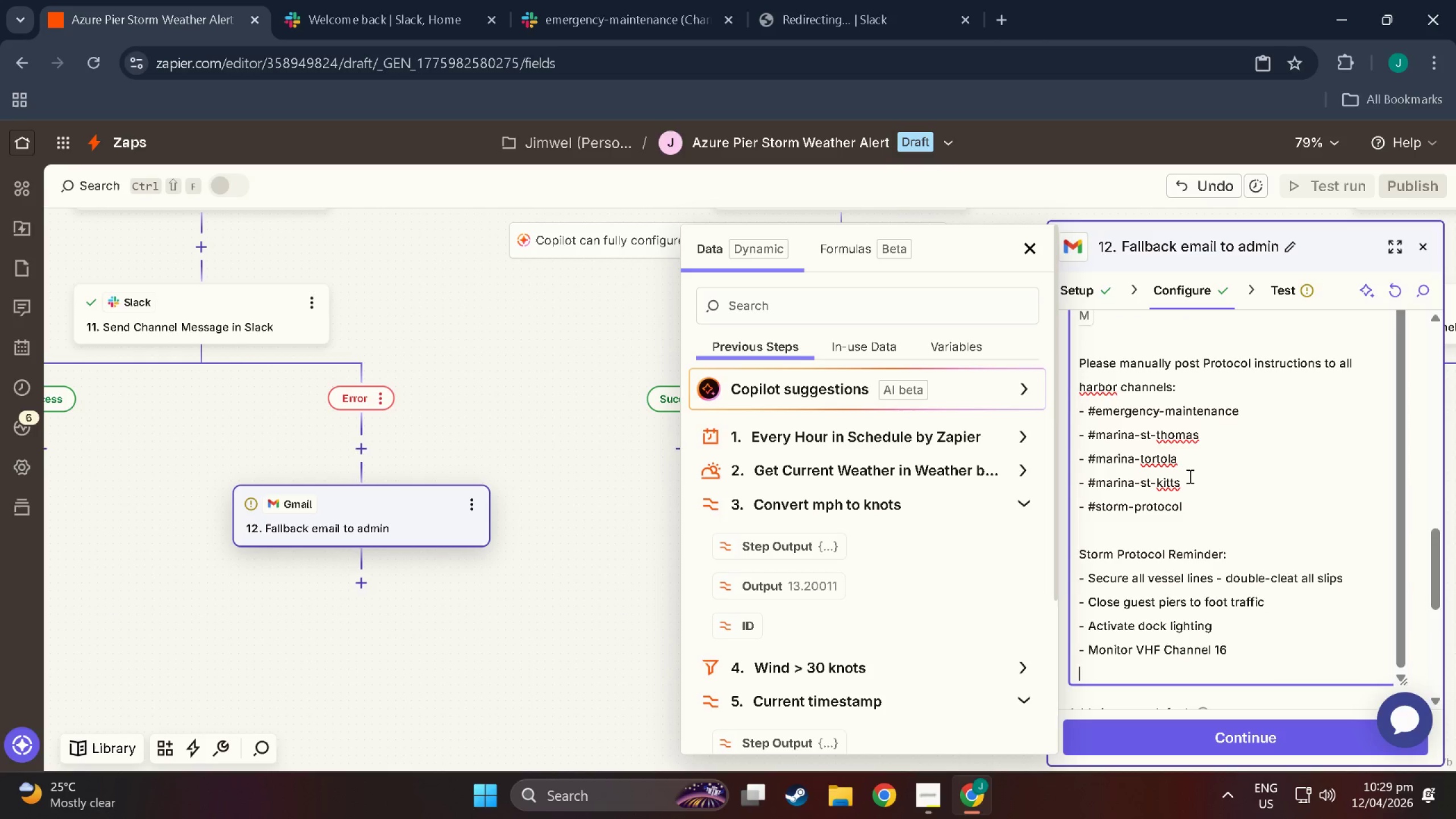 
 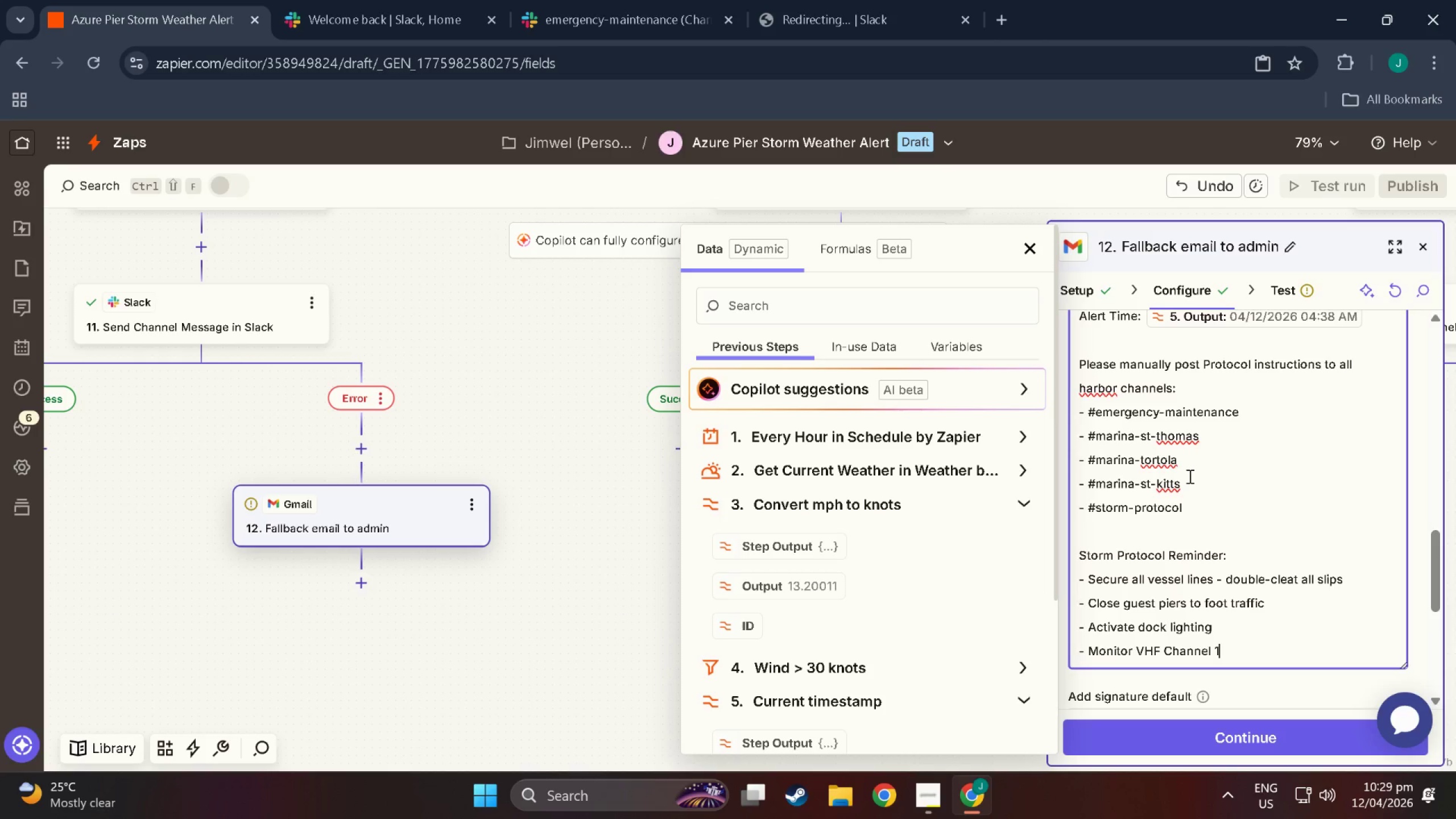 
key(Enter)
 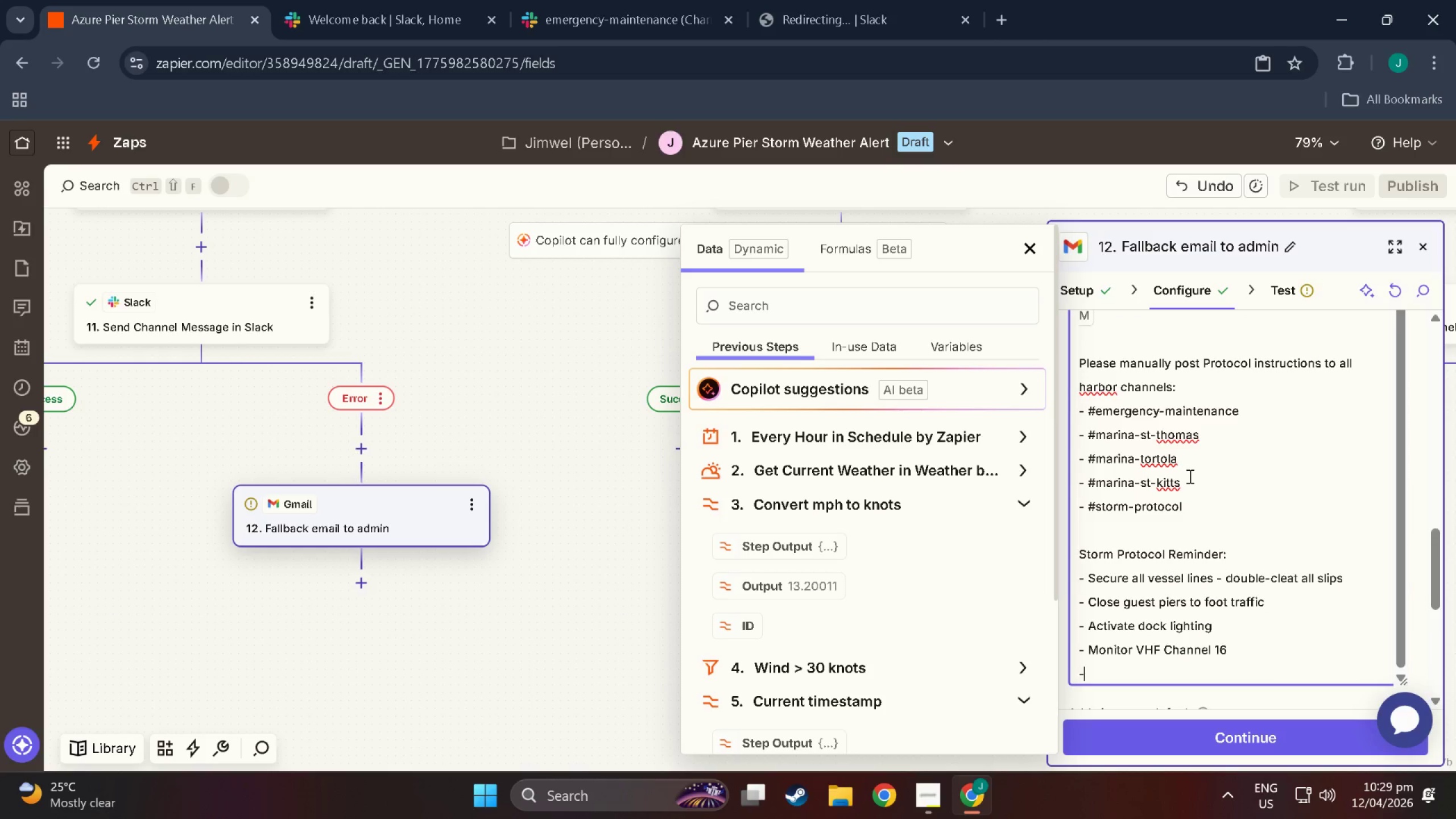 
type(- Notify )
 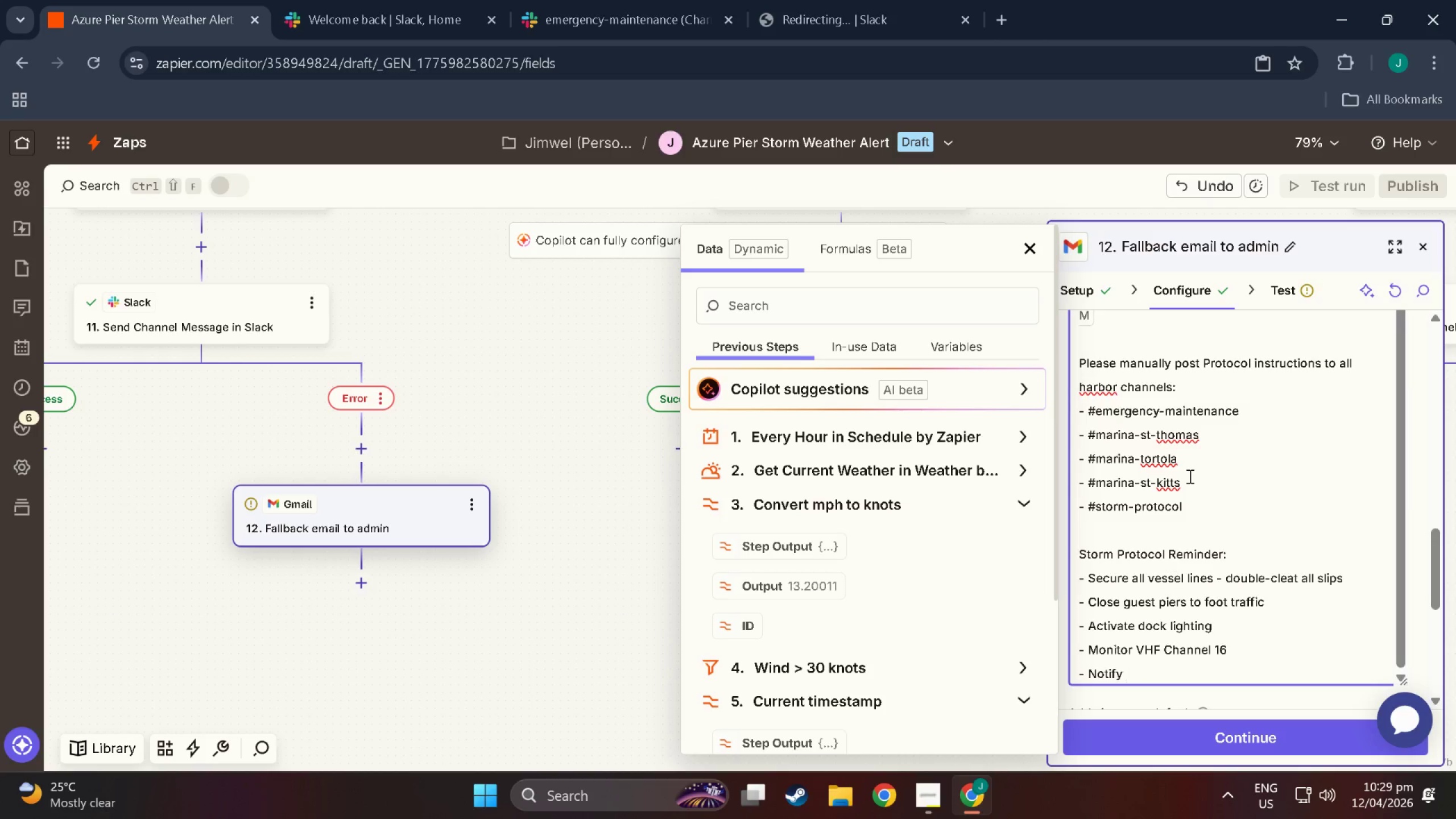 
wait(5.61)
 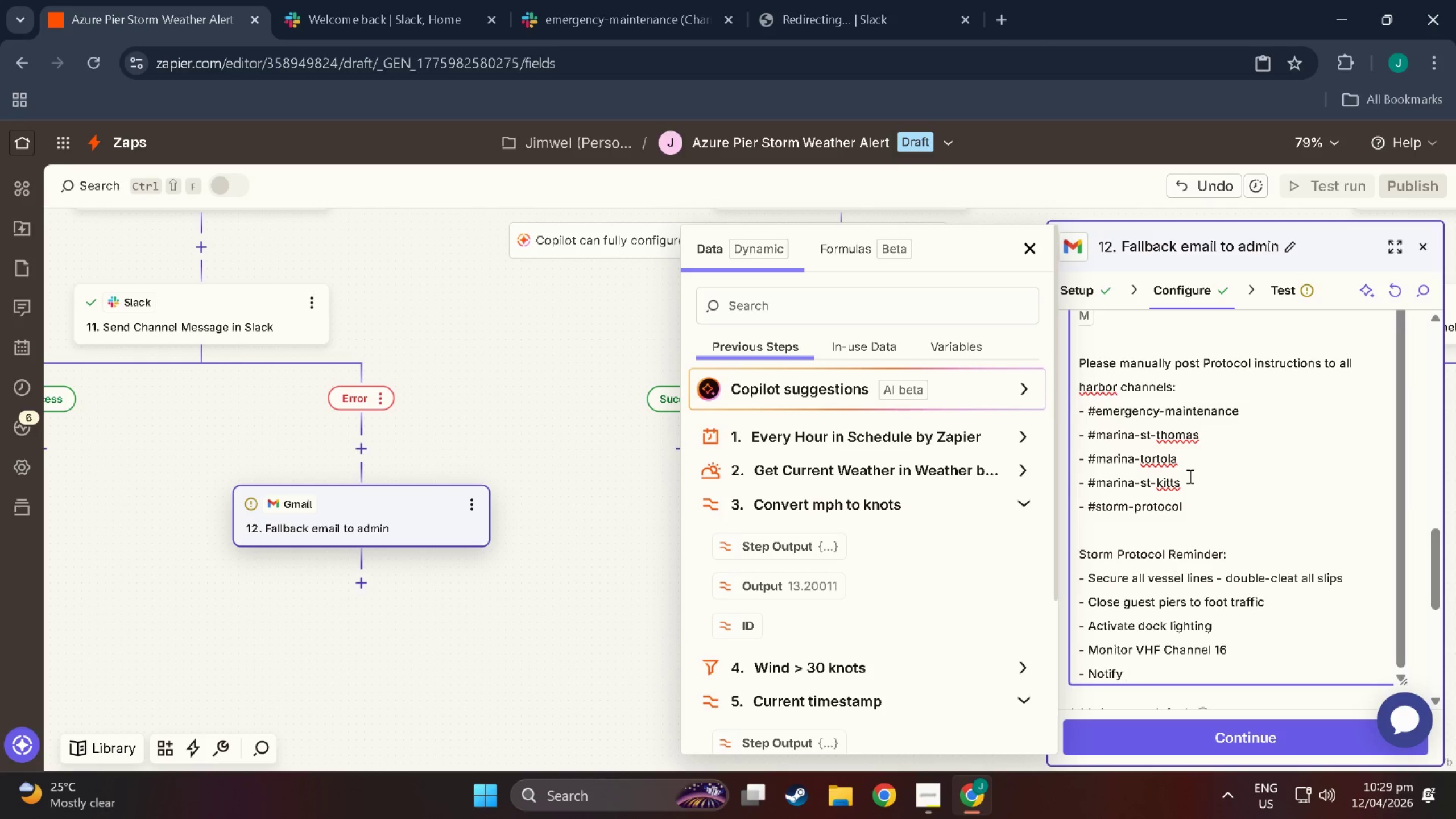 
type(the )
key(Backspace)
key(Backspace)
key(Backspace)
type(d)
key(Backspace)
key(Backspace)
type(dock)
 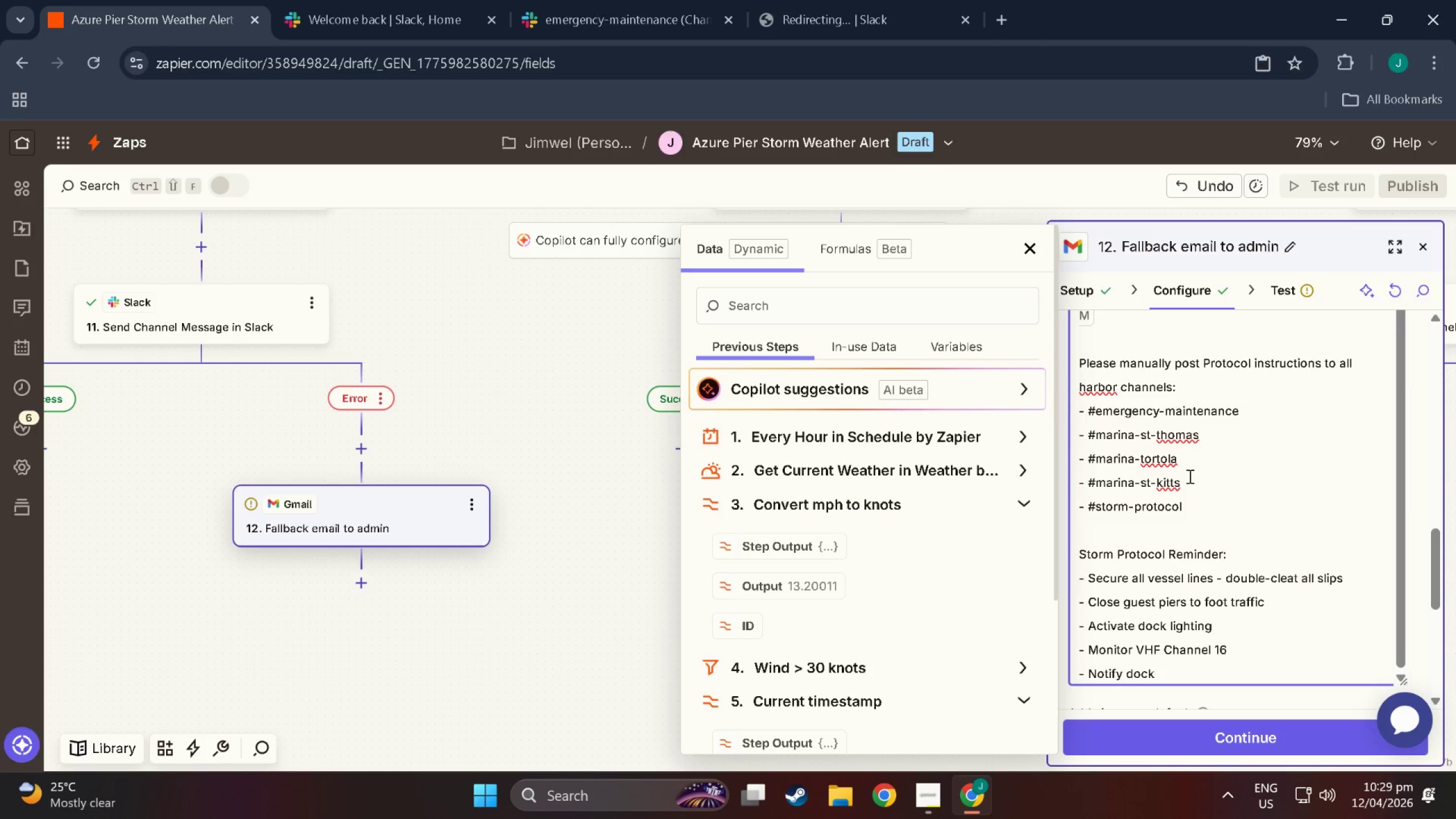 
type( master)
 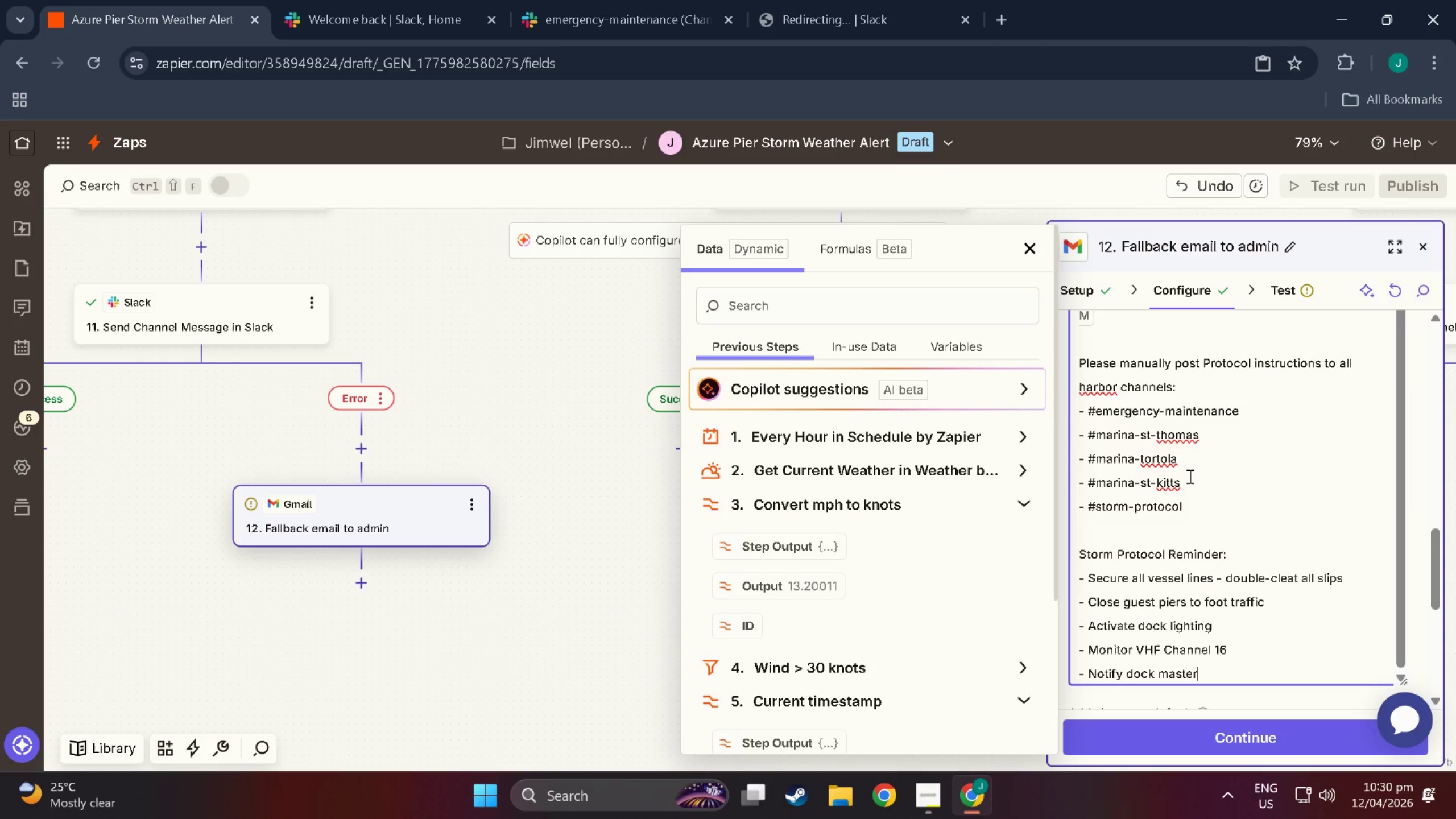 
type( and on )
key(Backspace)
type(- ca)
key(Backspace)
key(Backspace)
key(Backspace)
type(call)
 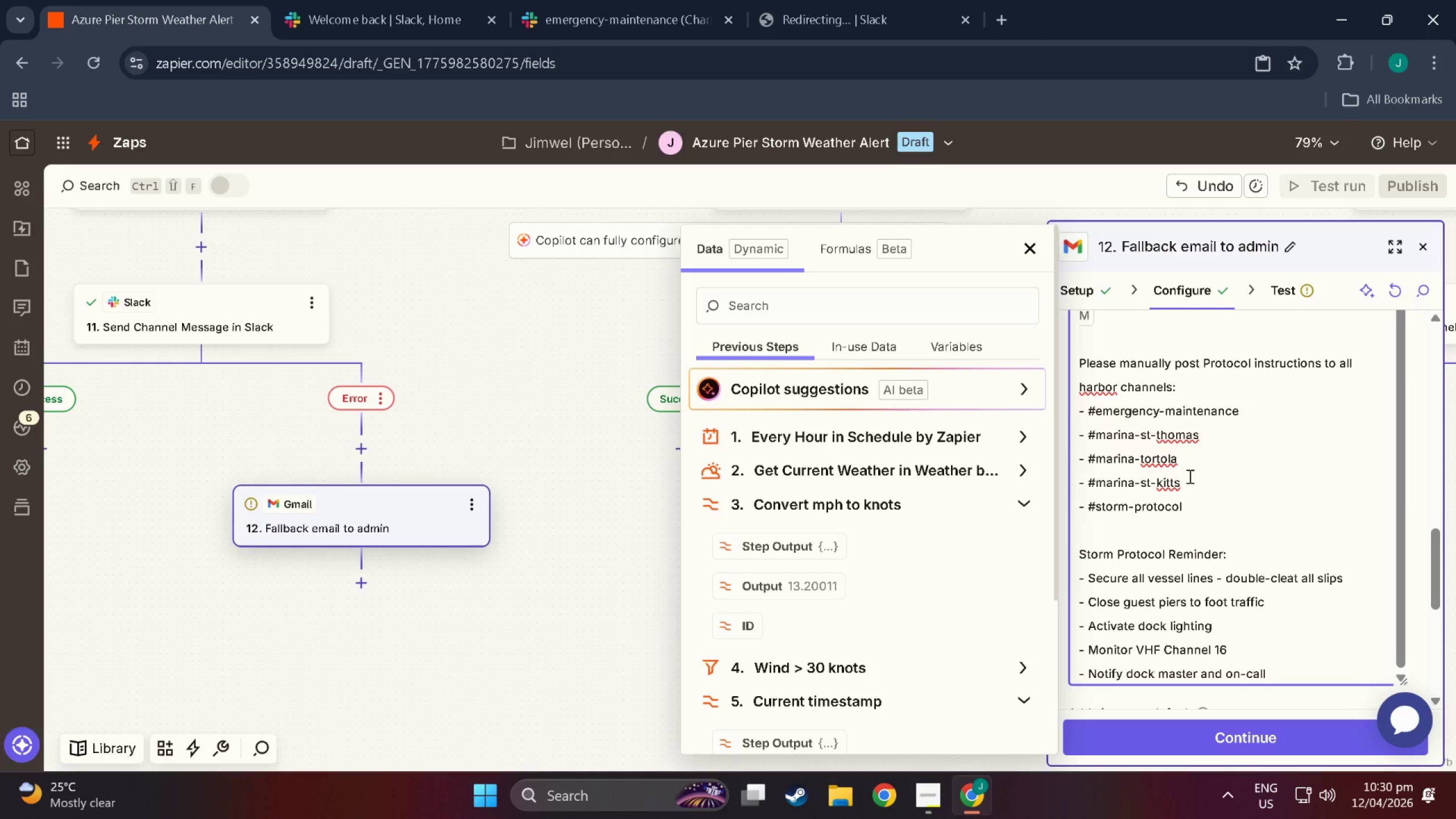 
wait(6.75)
 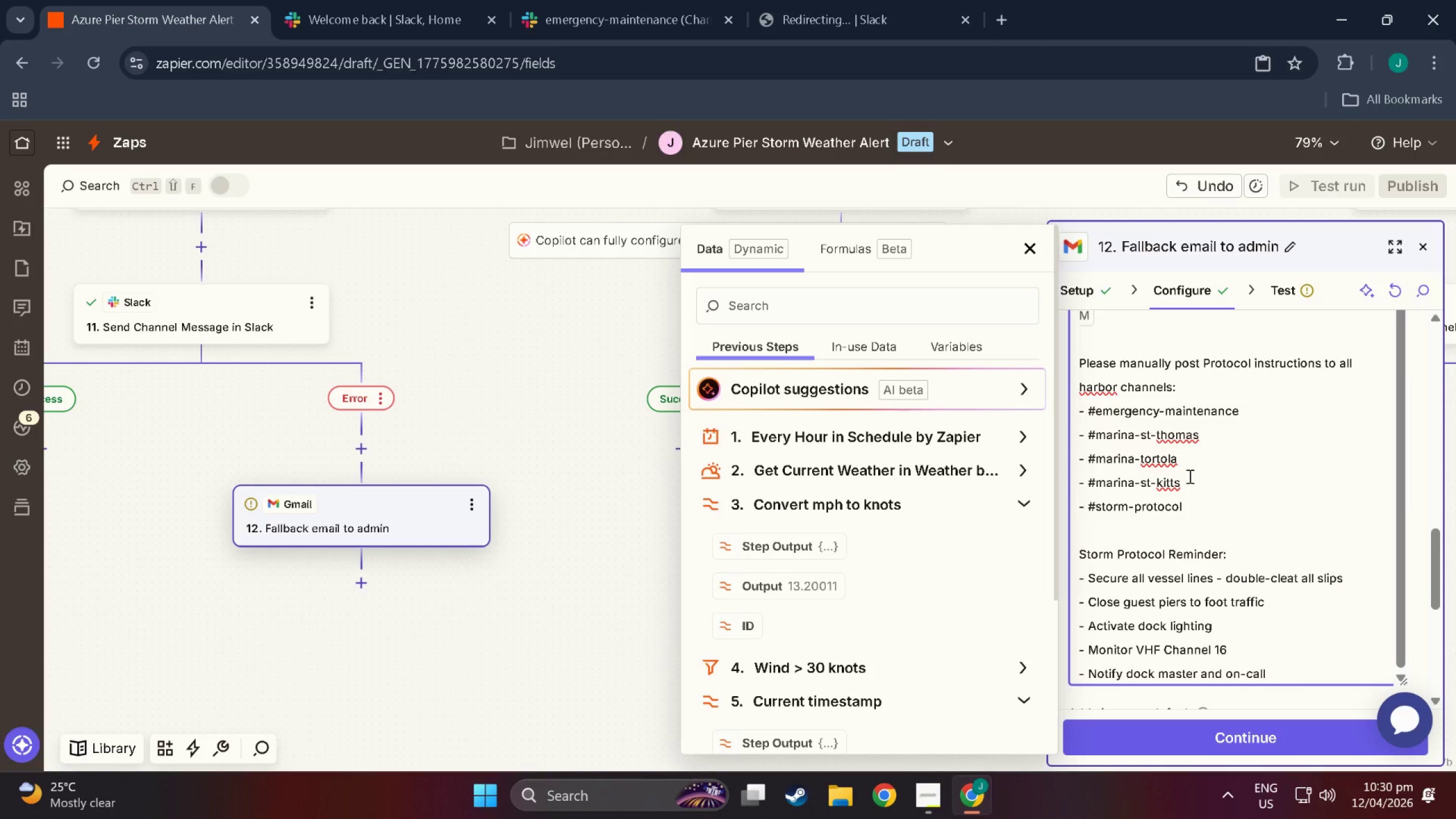 
type( security)
 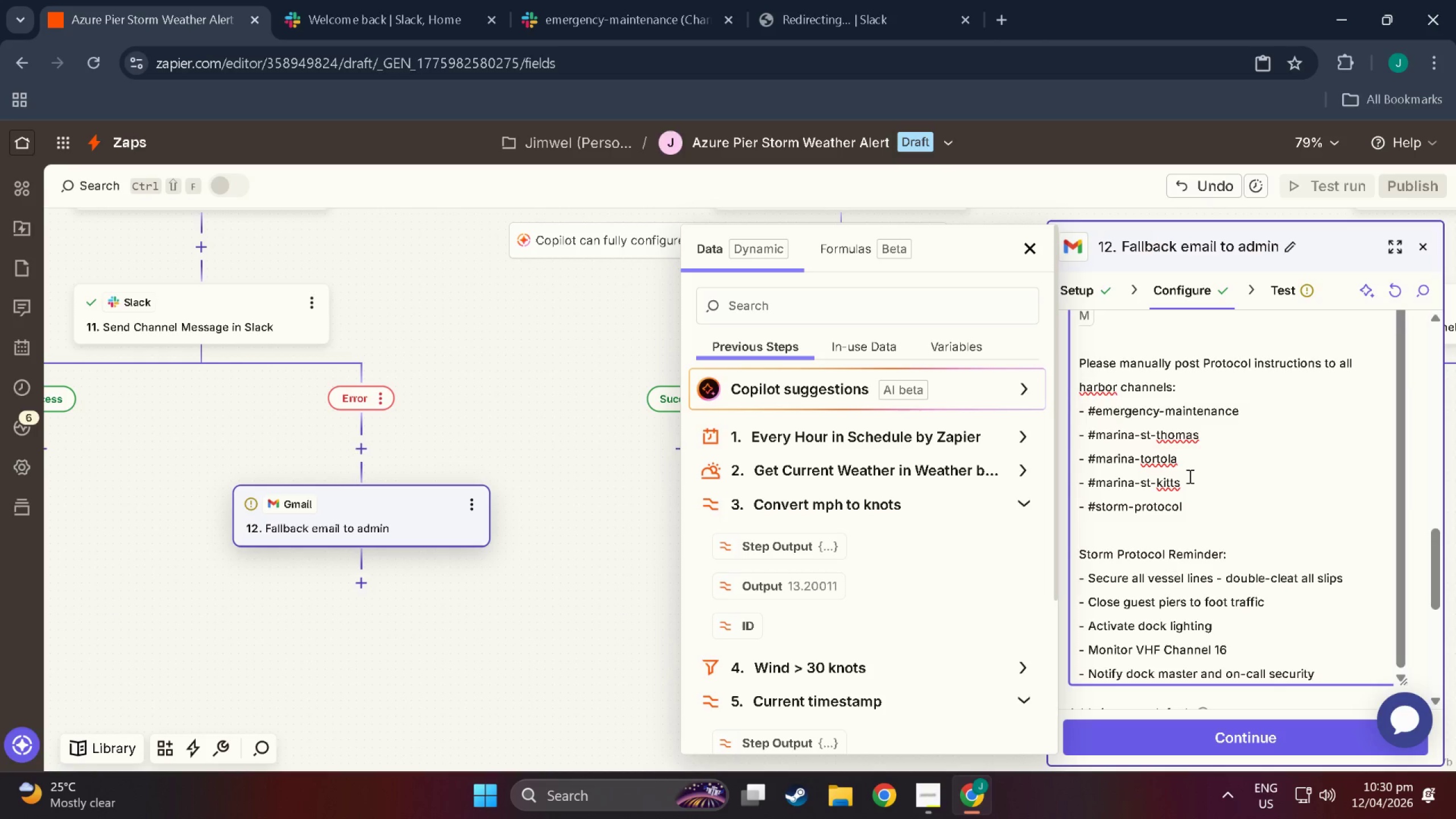 
scroll: coordinate [1244, 569], scroll_direction: down, amount: 4.0
 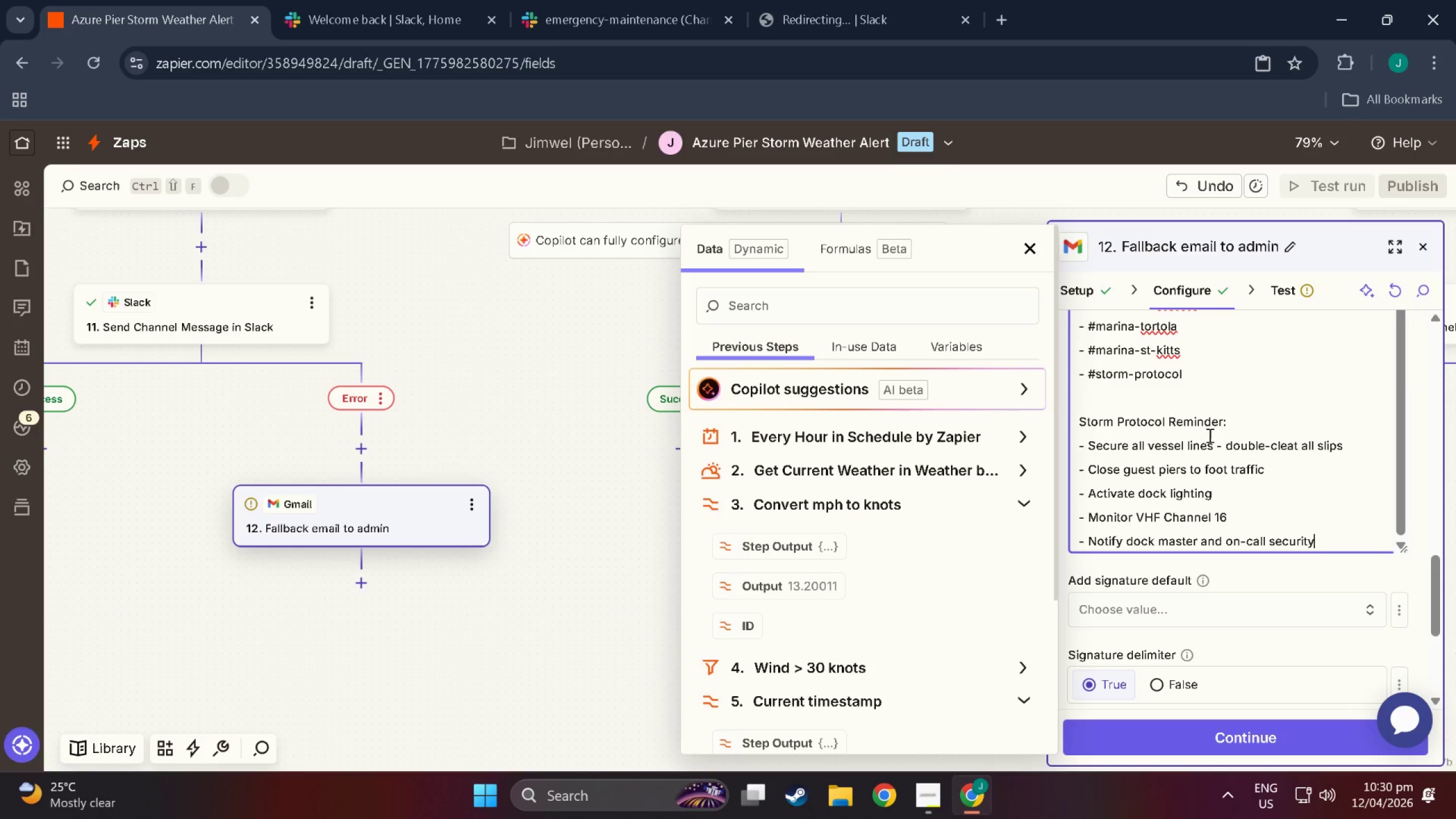 
wait(37.14)
 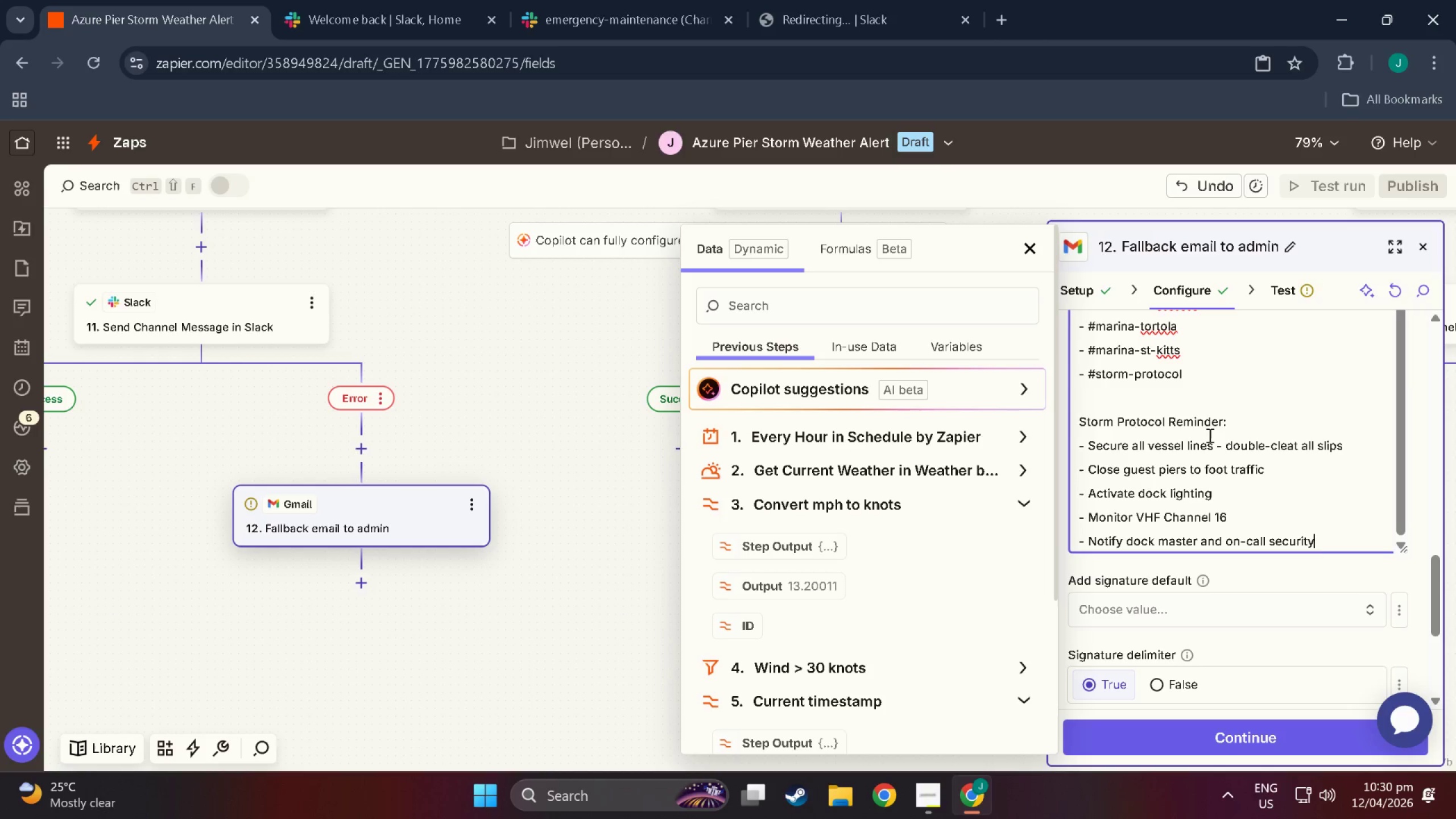 
scroll: coordinate [1183, 499], scroll_direction: up, amount: 36.0
 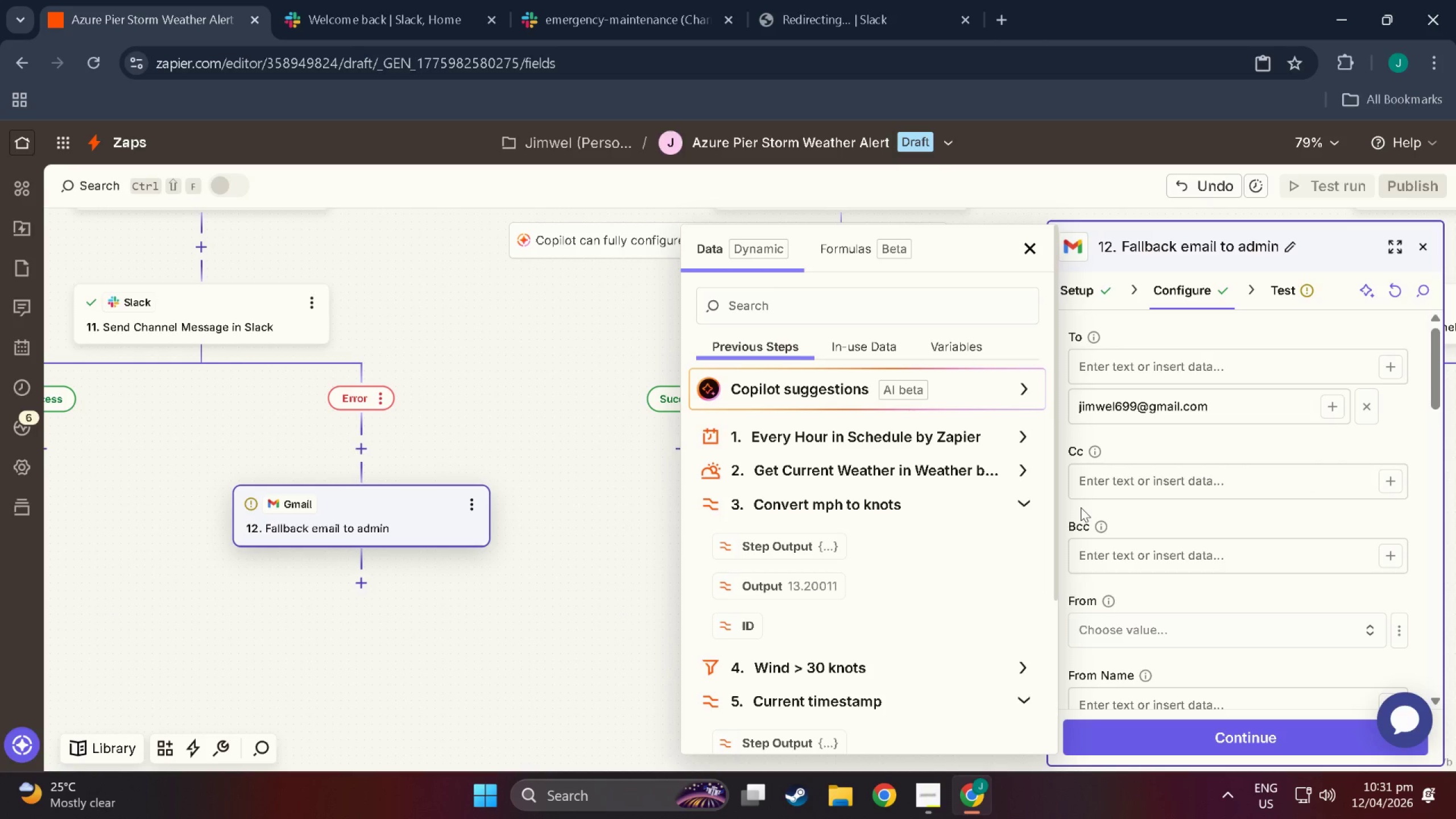 
wait(16.62)
 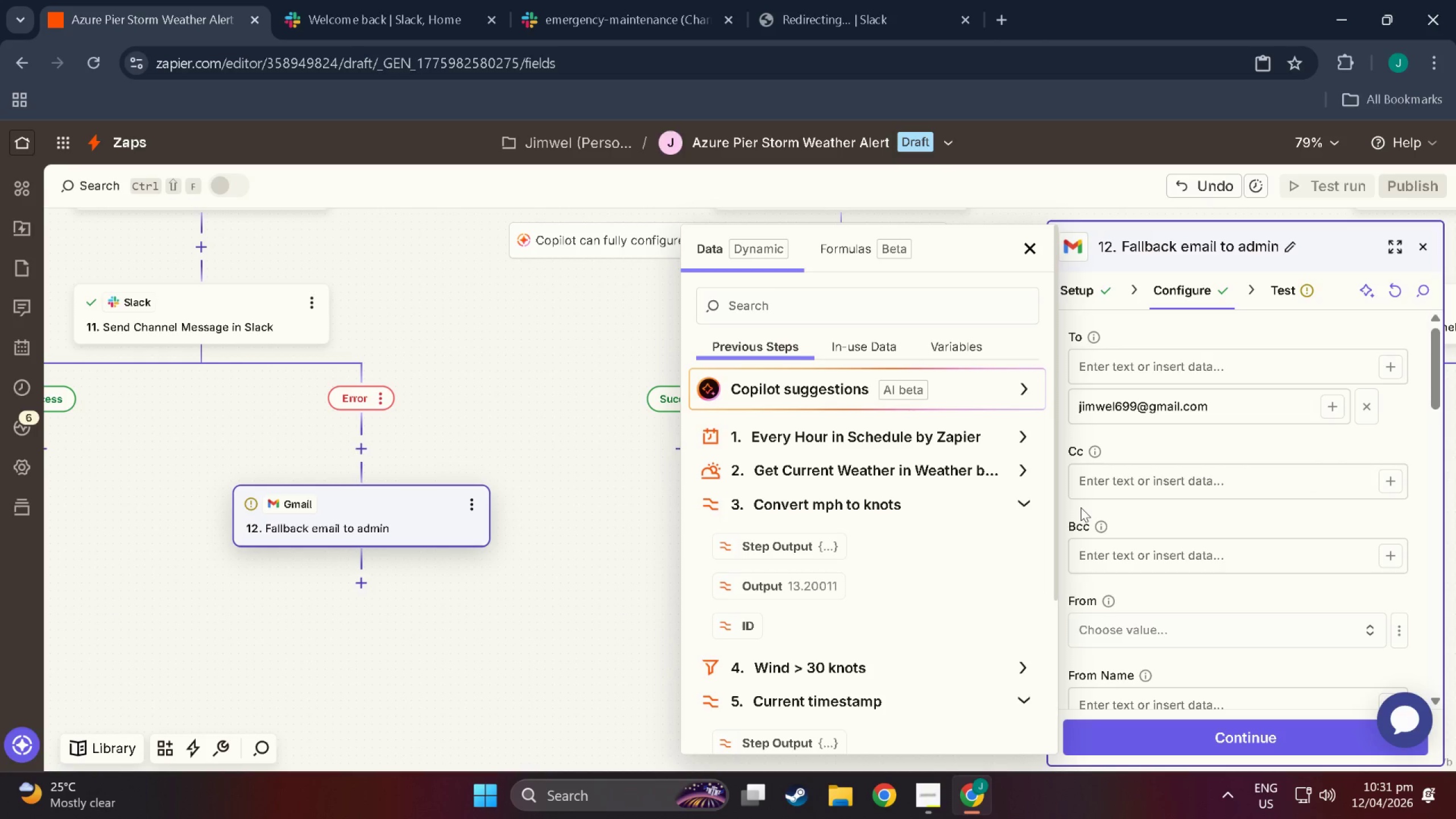 
scroll: coordinate [1161, 576], scroll_direction: none, amount: 0.0
 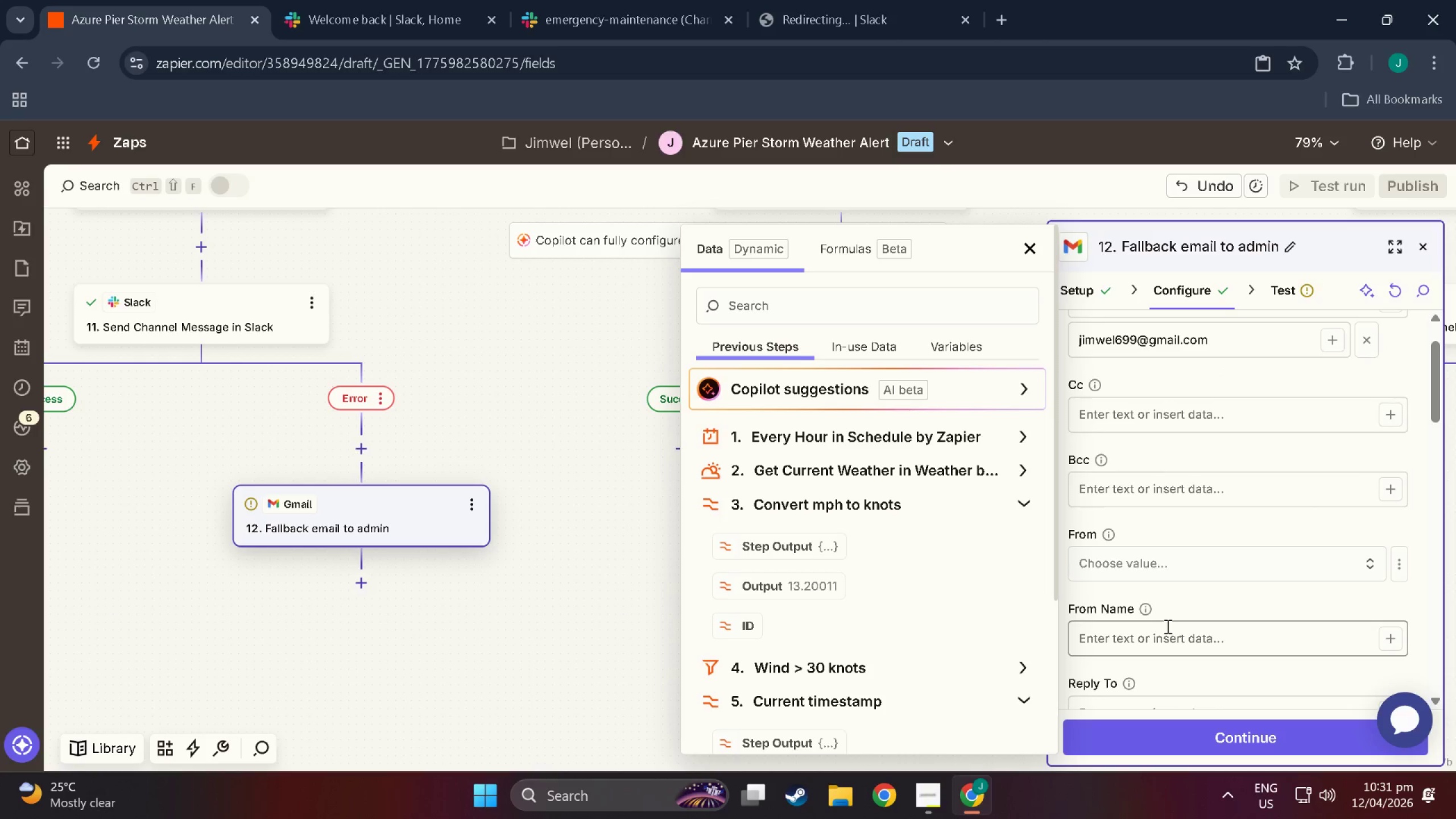 
left_click([1167, 628])
 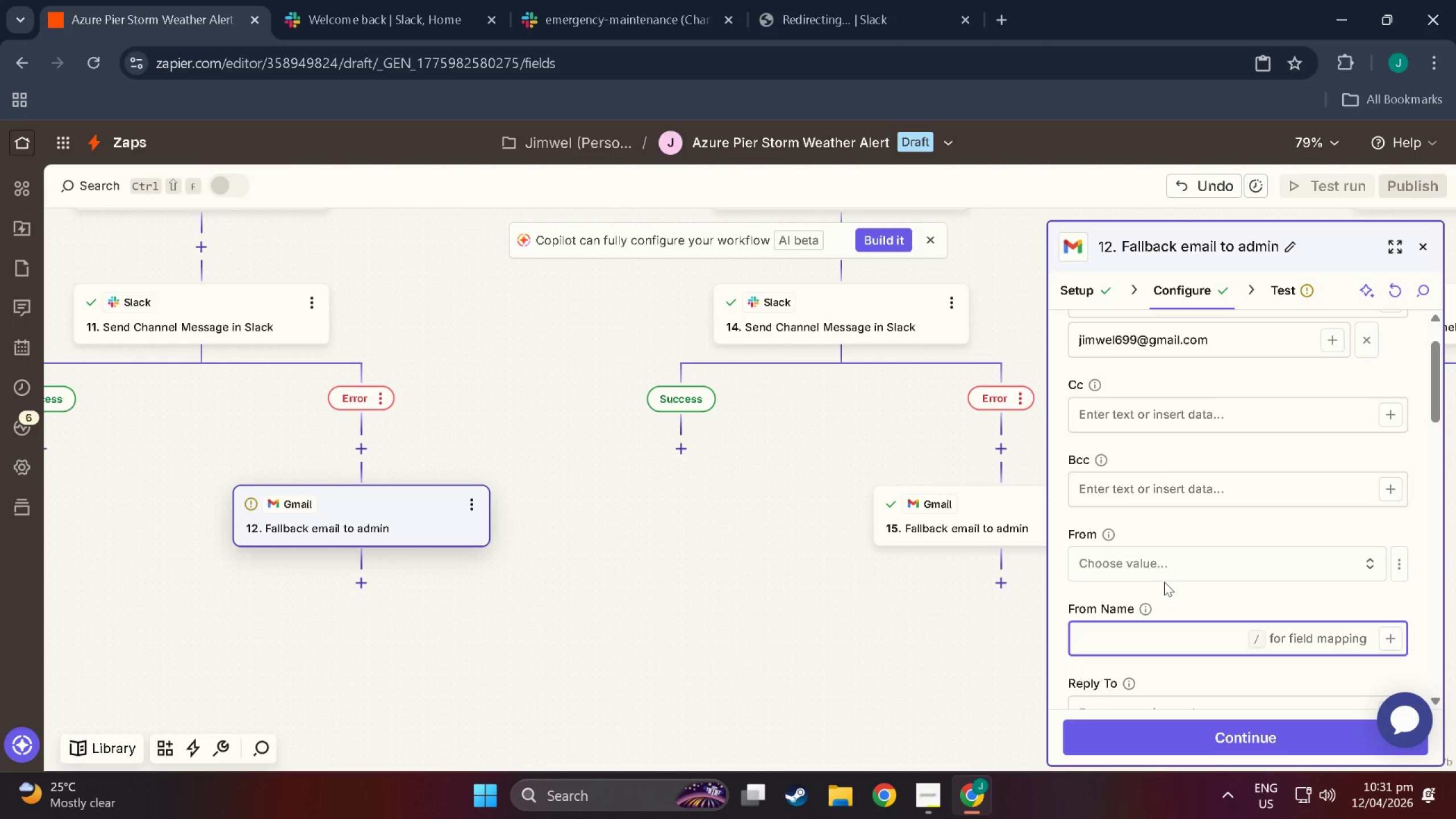 
hold_key(key=ShiftLeft, duration=1.5)
 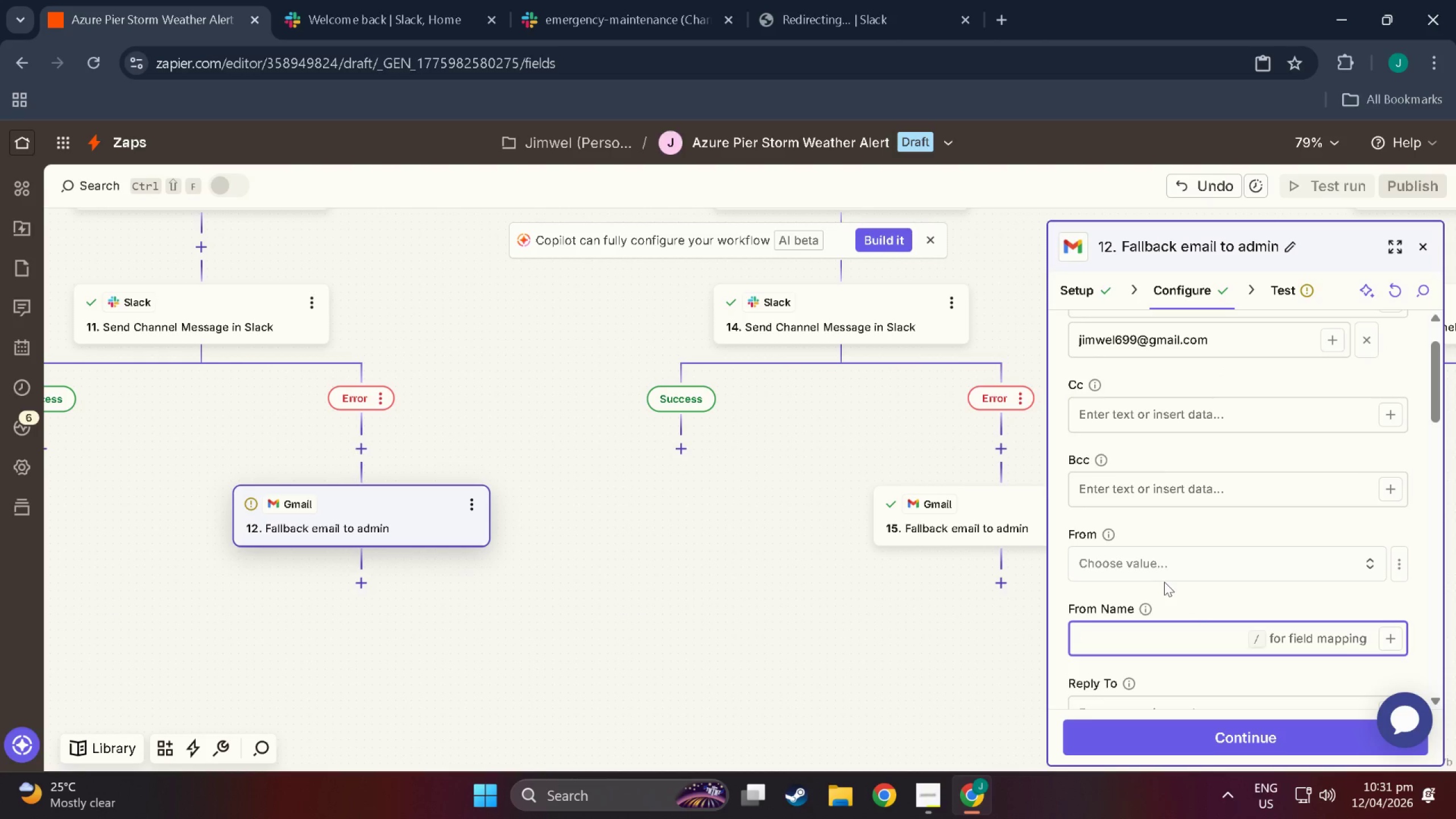 
type(Azure Pier WEa)
key(Backspace)
key(Backspace)
type(eather NB)
key(Backspace)
type(ot)
 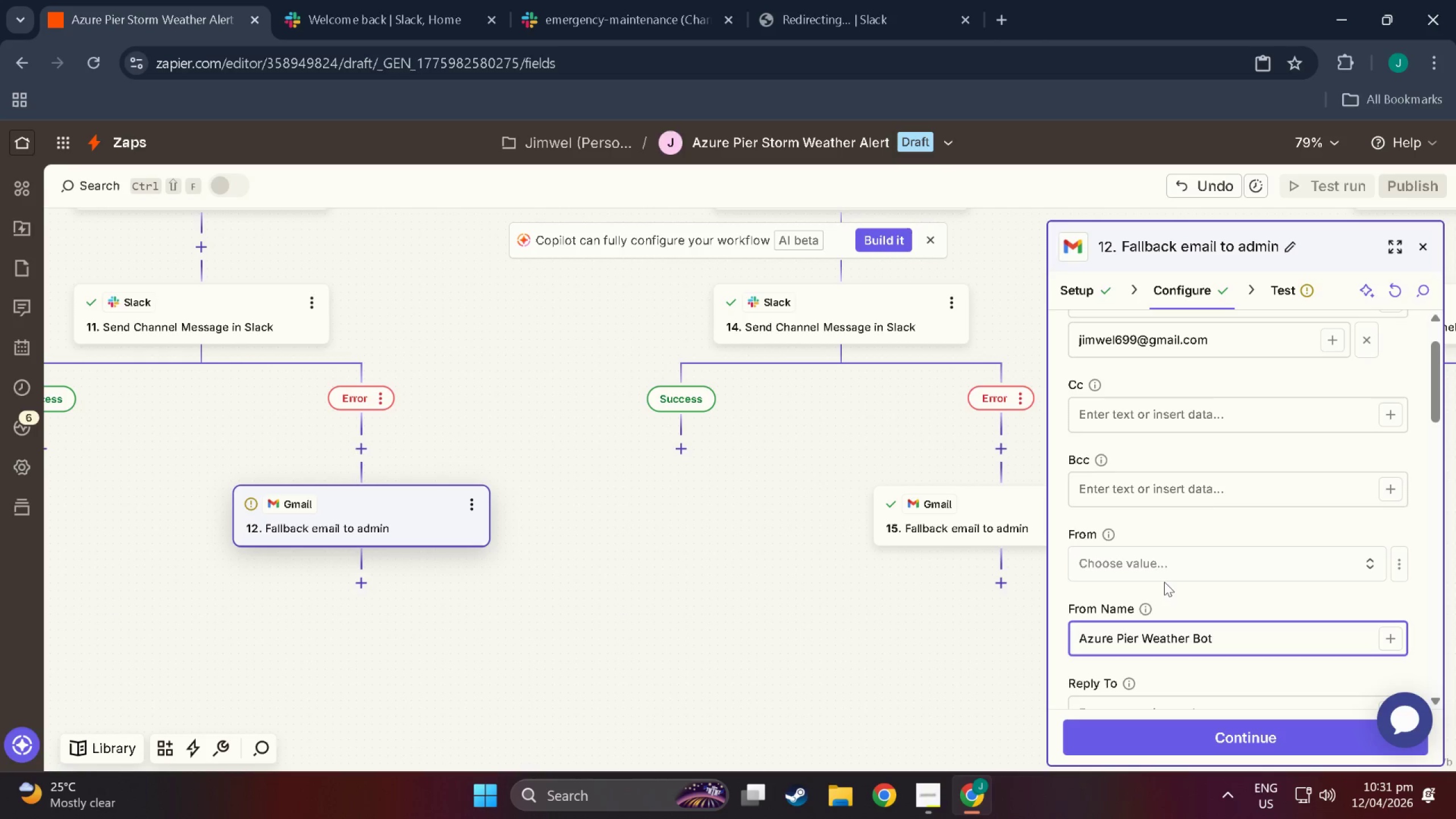 
wait(9.74)
 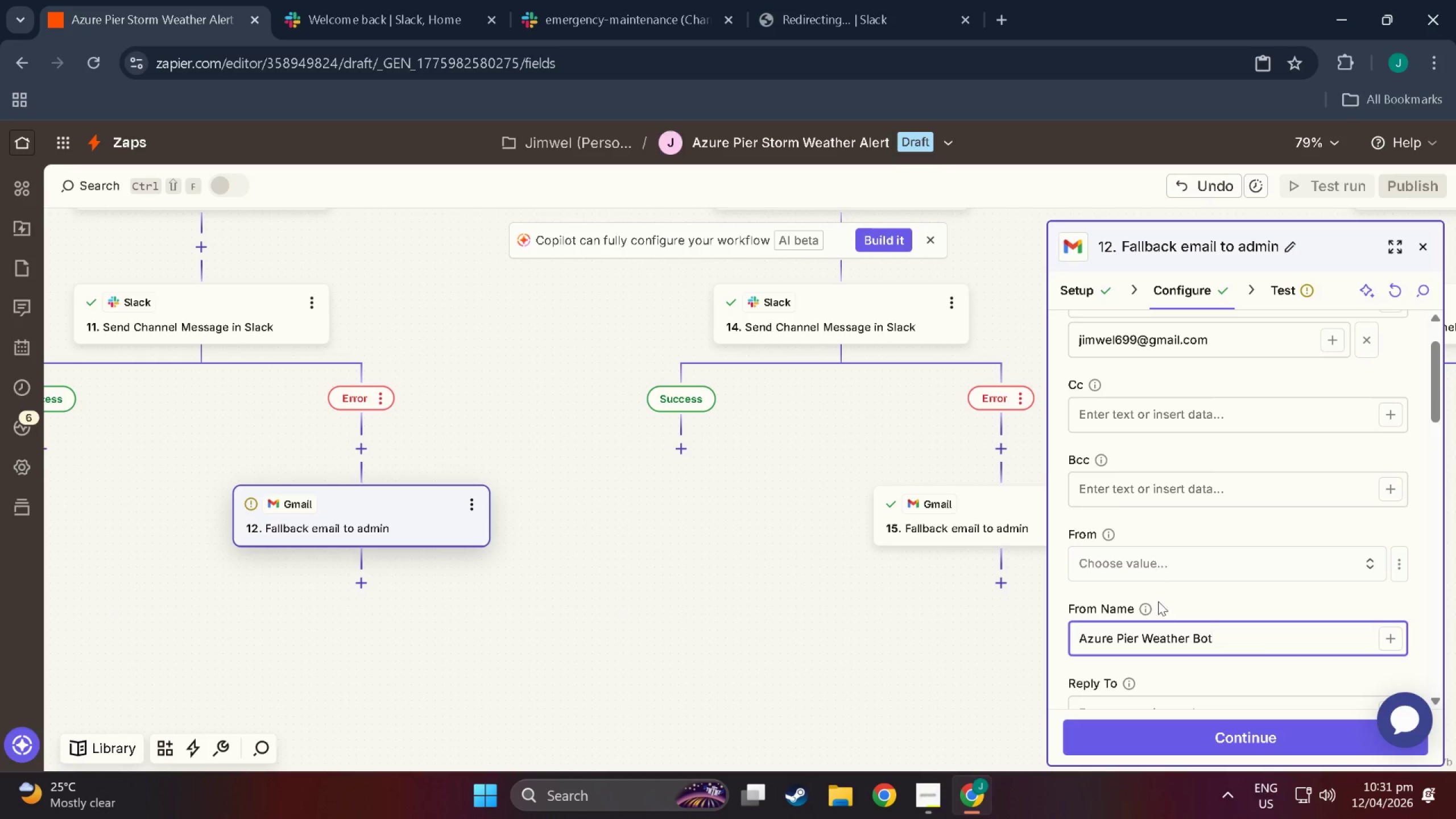 
scroll: coordinate [1194, 637], scroll_direction: down, amount: 5.0
 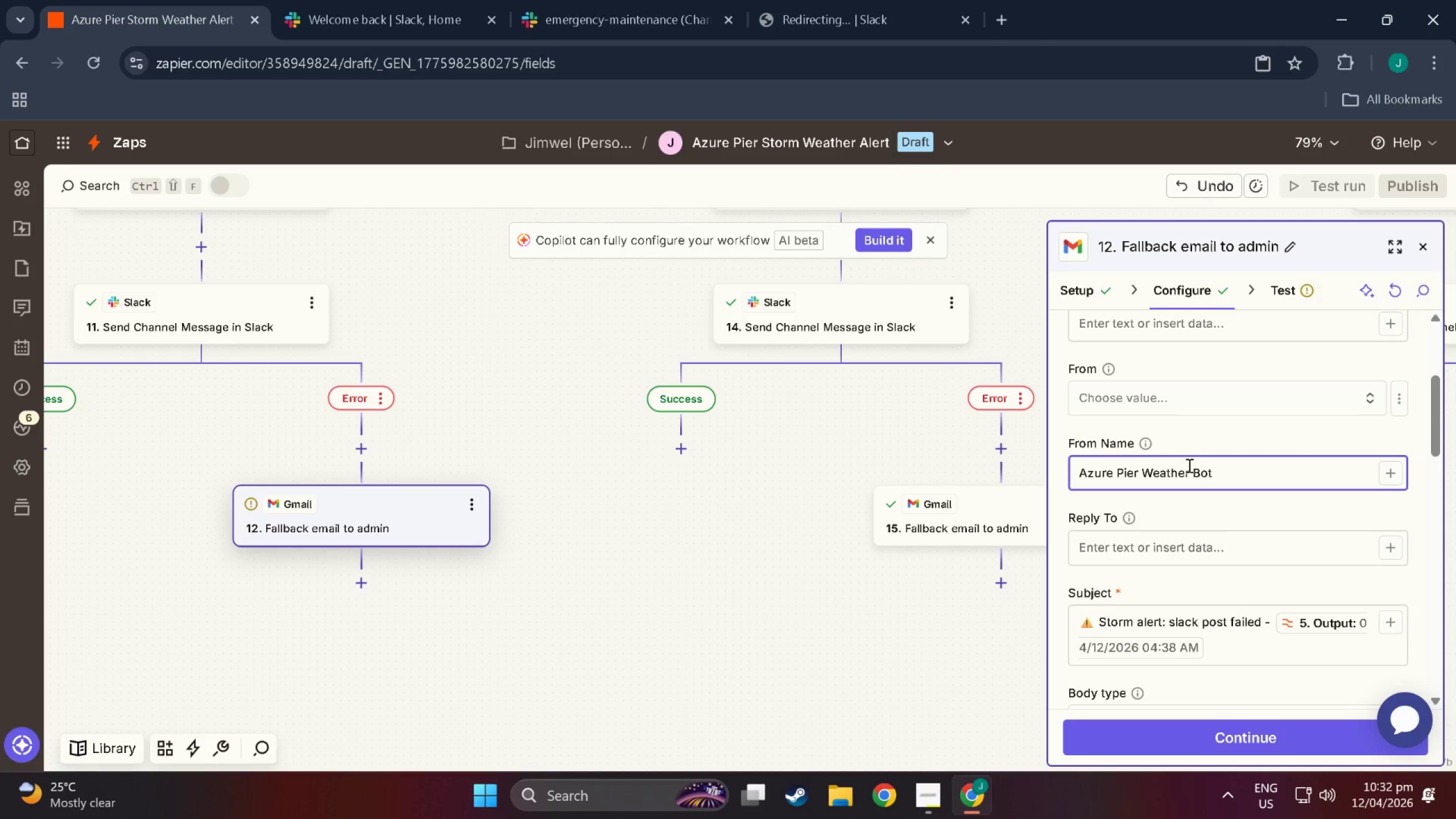 
wait(59.91)
 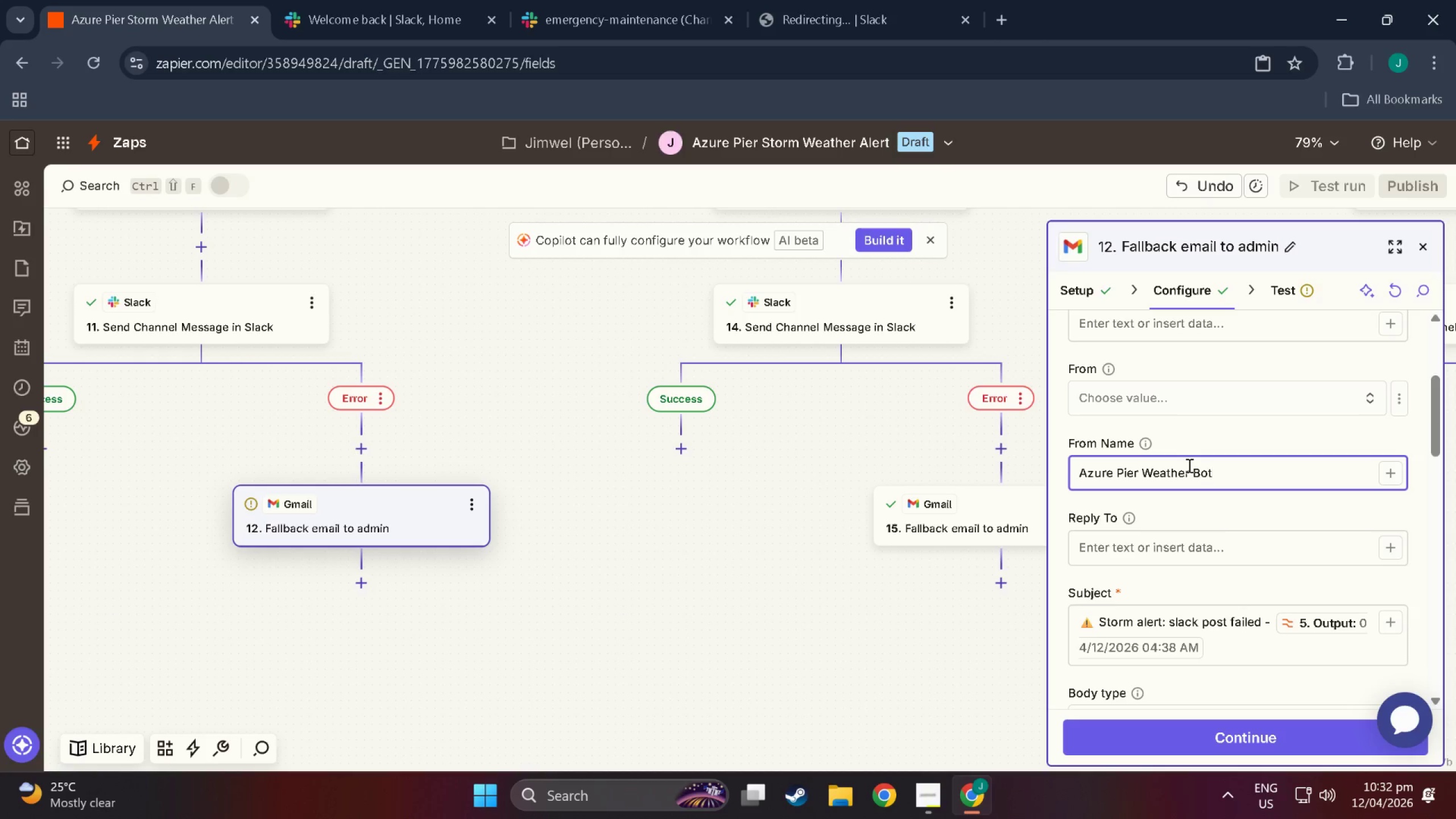 
scroll: coordinate [1184, 512], scroll_direction: down, amount: 7.0
 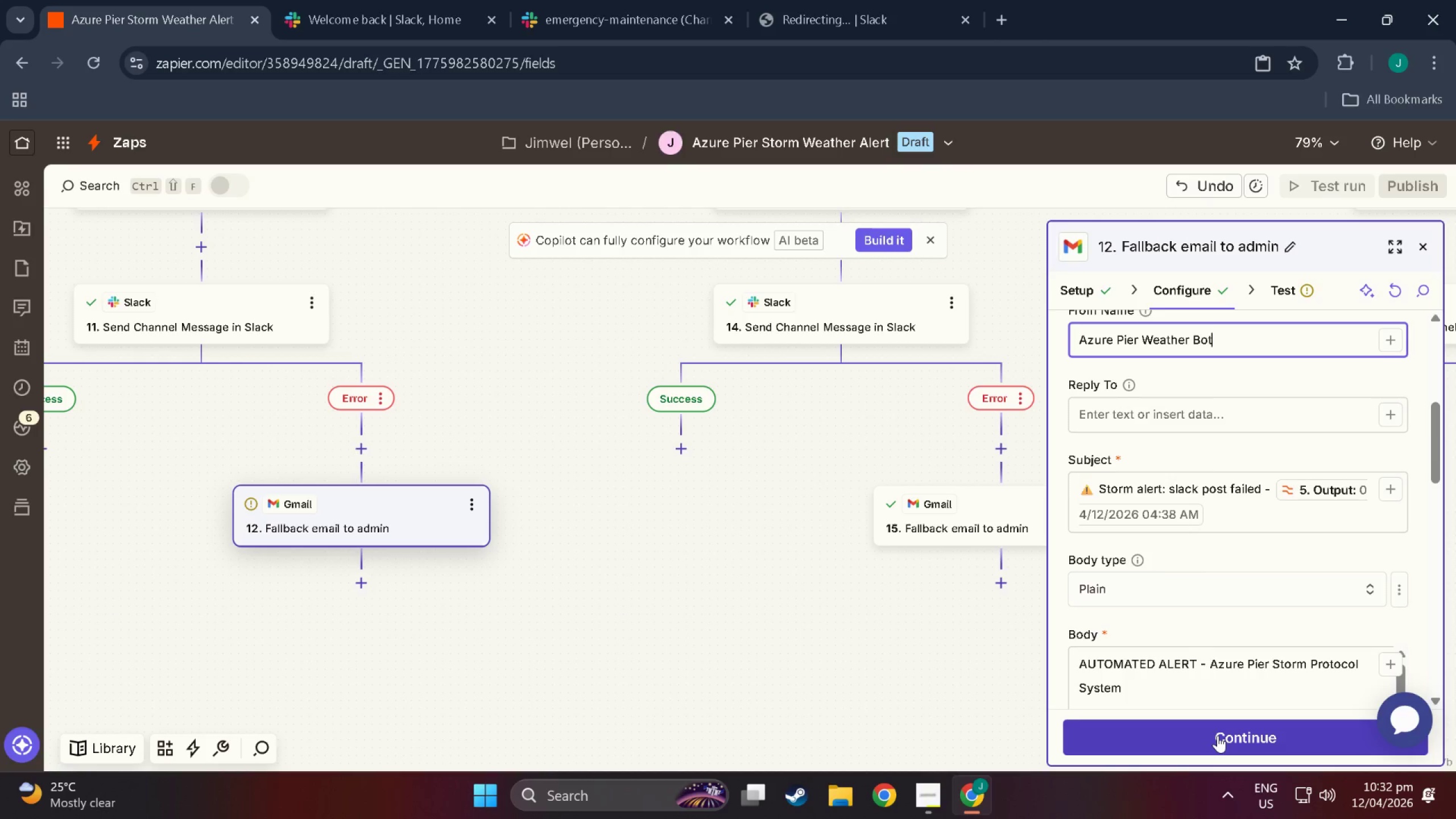 
left_click([1218, 735])
 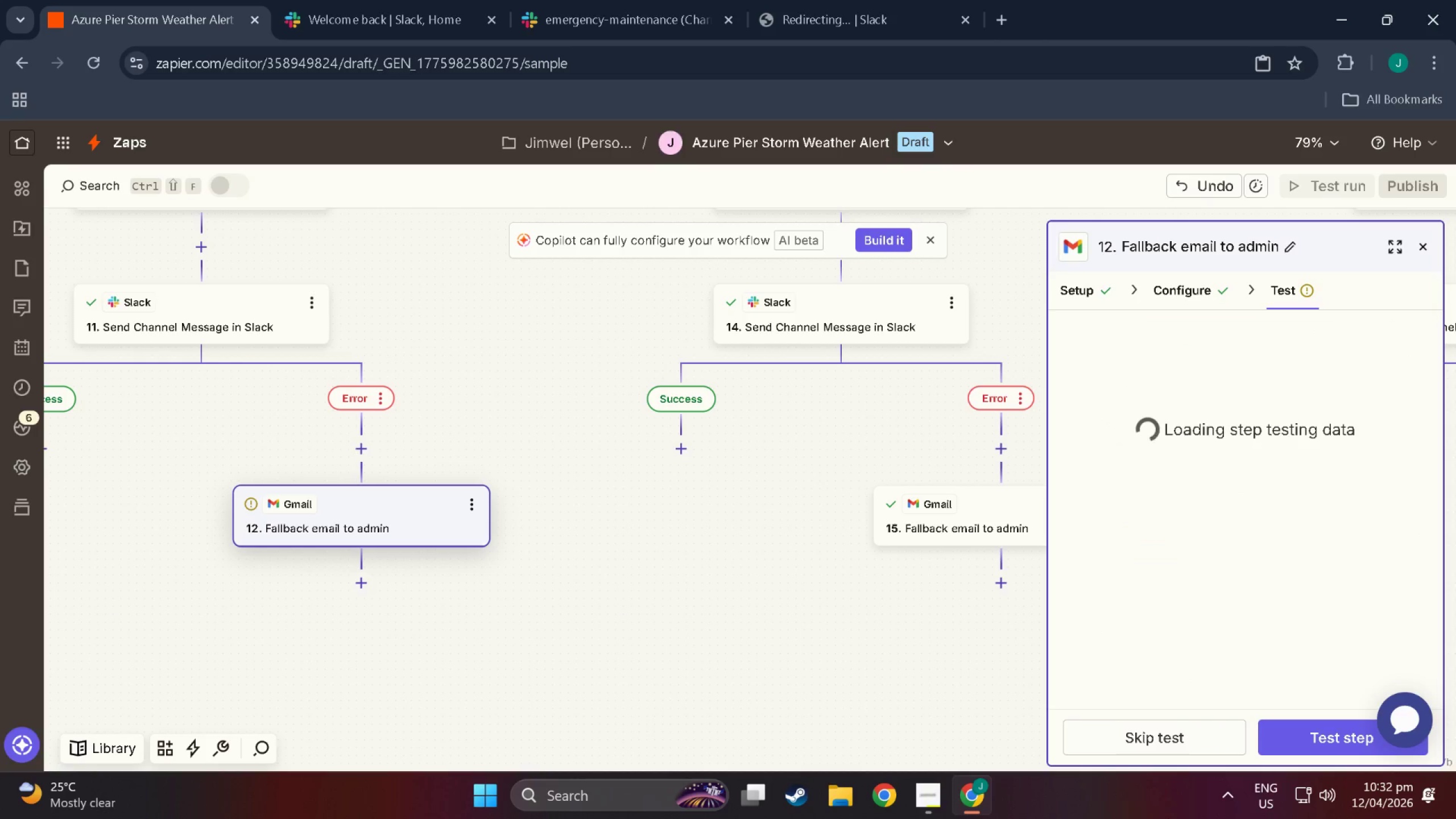 
left_click([1140, 738])
 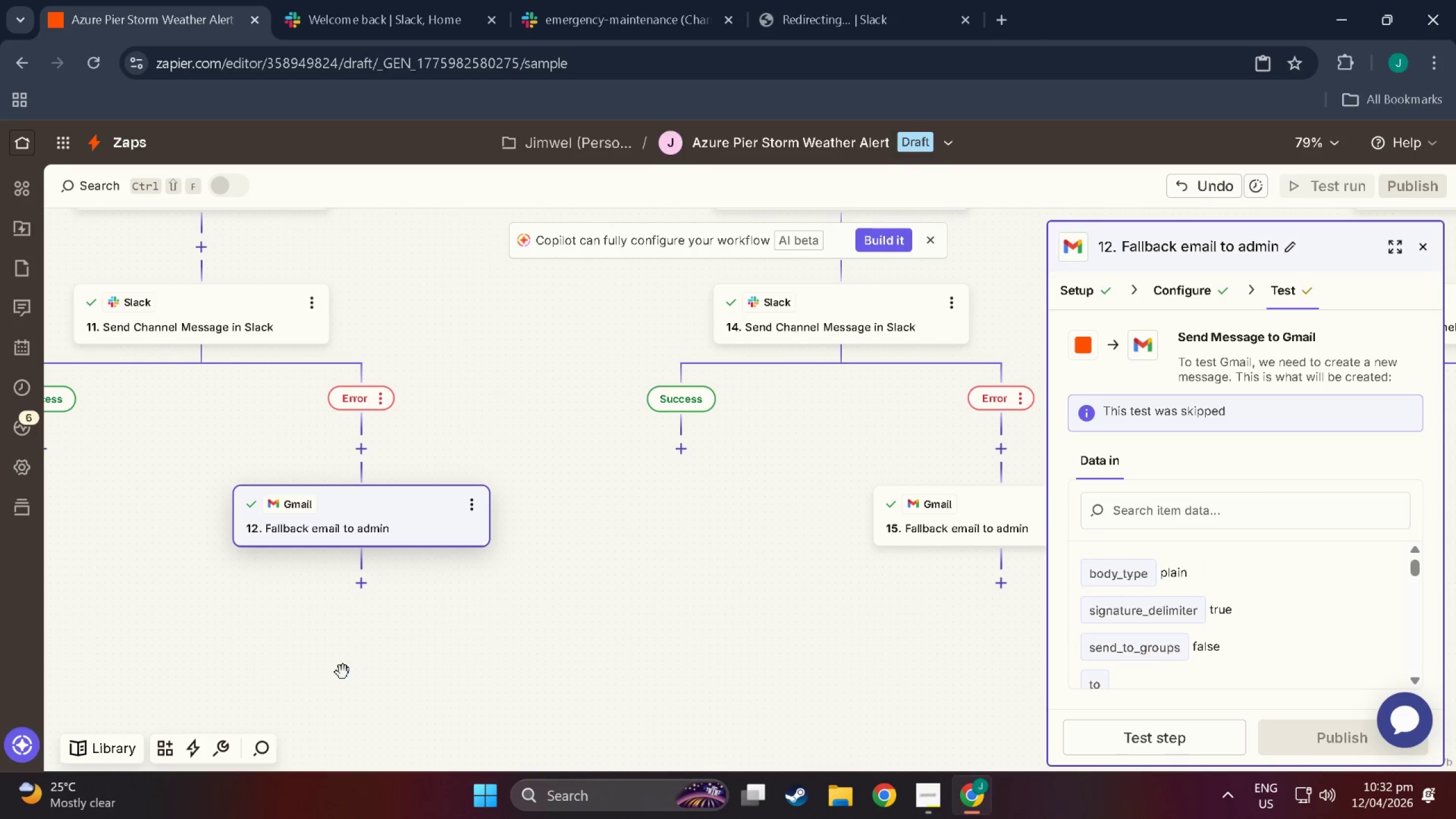 
left_click_drag(start_coordinate=[231, 662], to_coordinate=[705, 691])
 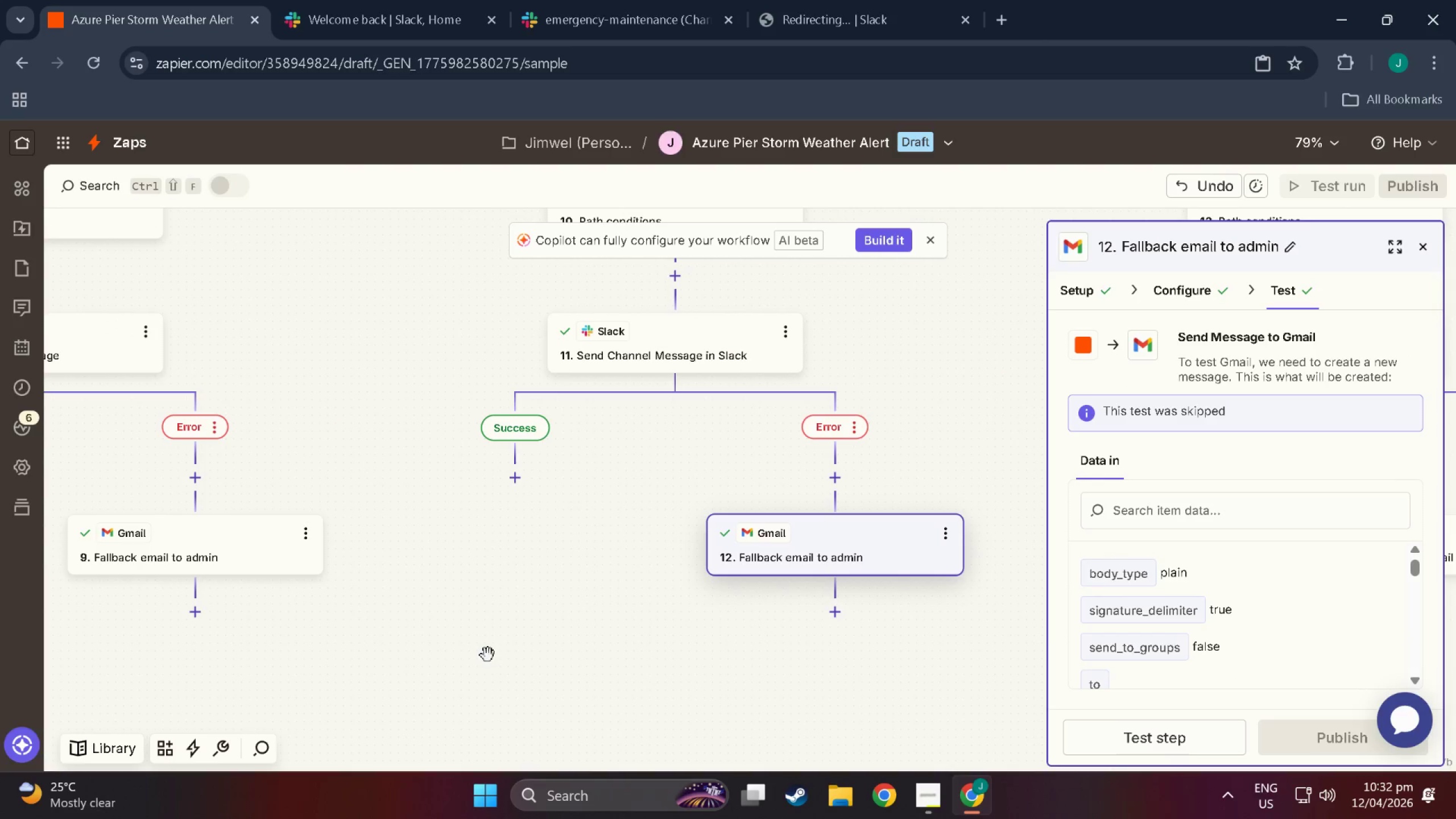 
left_click_drag(start_coordinate=[488, 655], to_coordinate=[328, 592])
 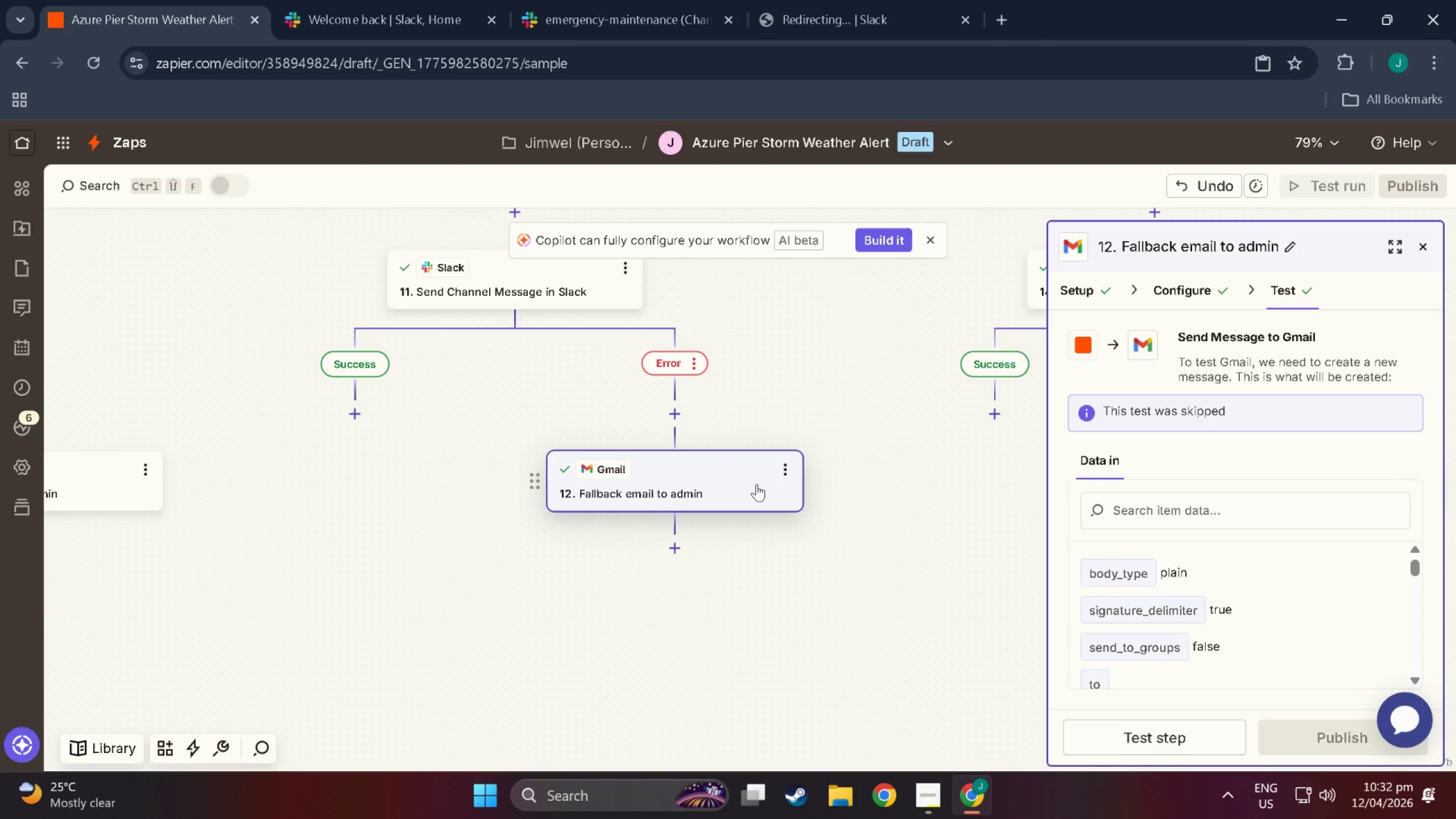 
left_click([789, 464])
 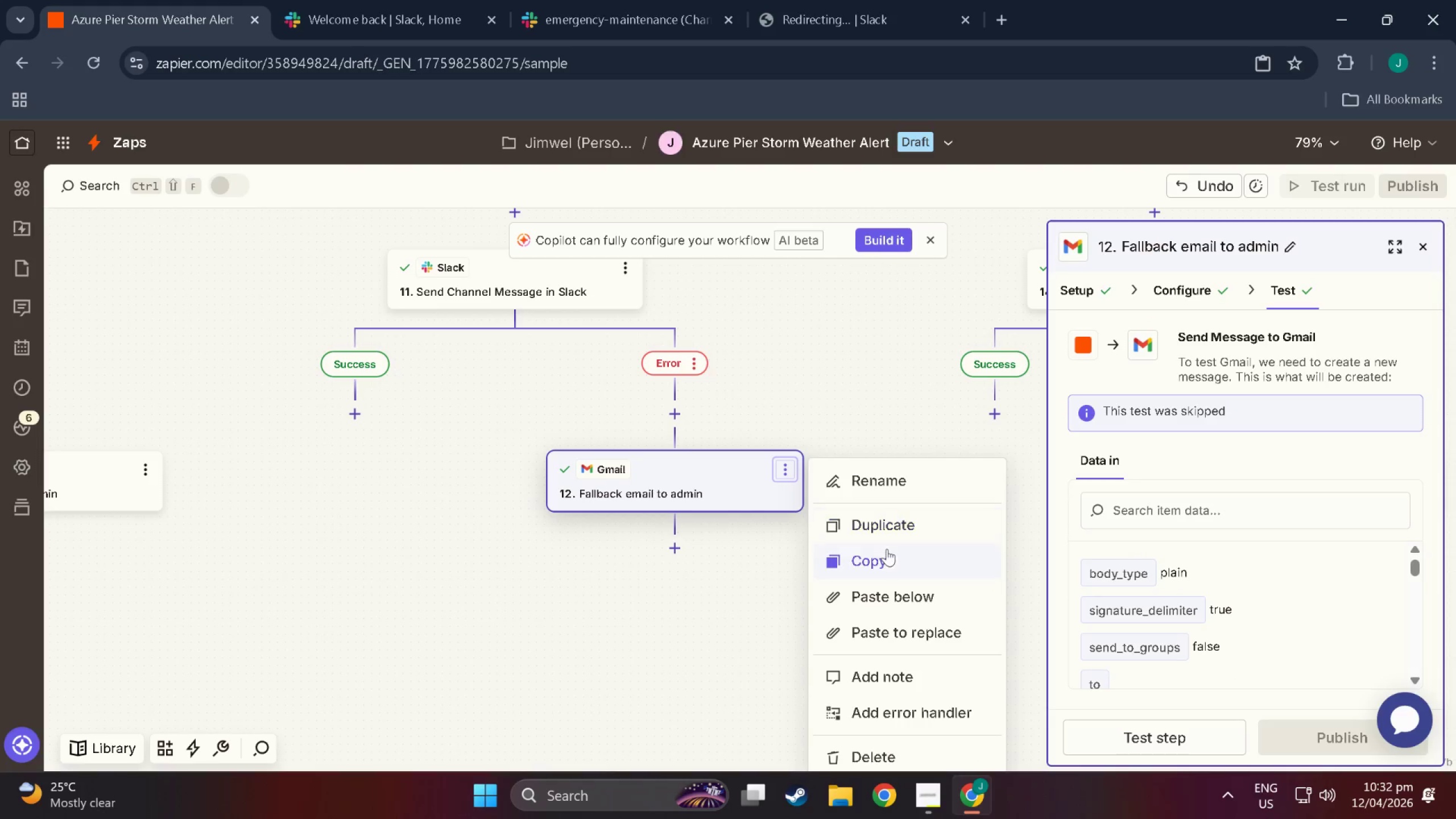 
left_click([888, 528])
 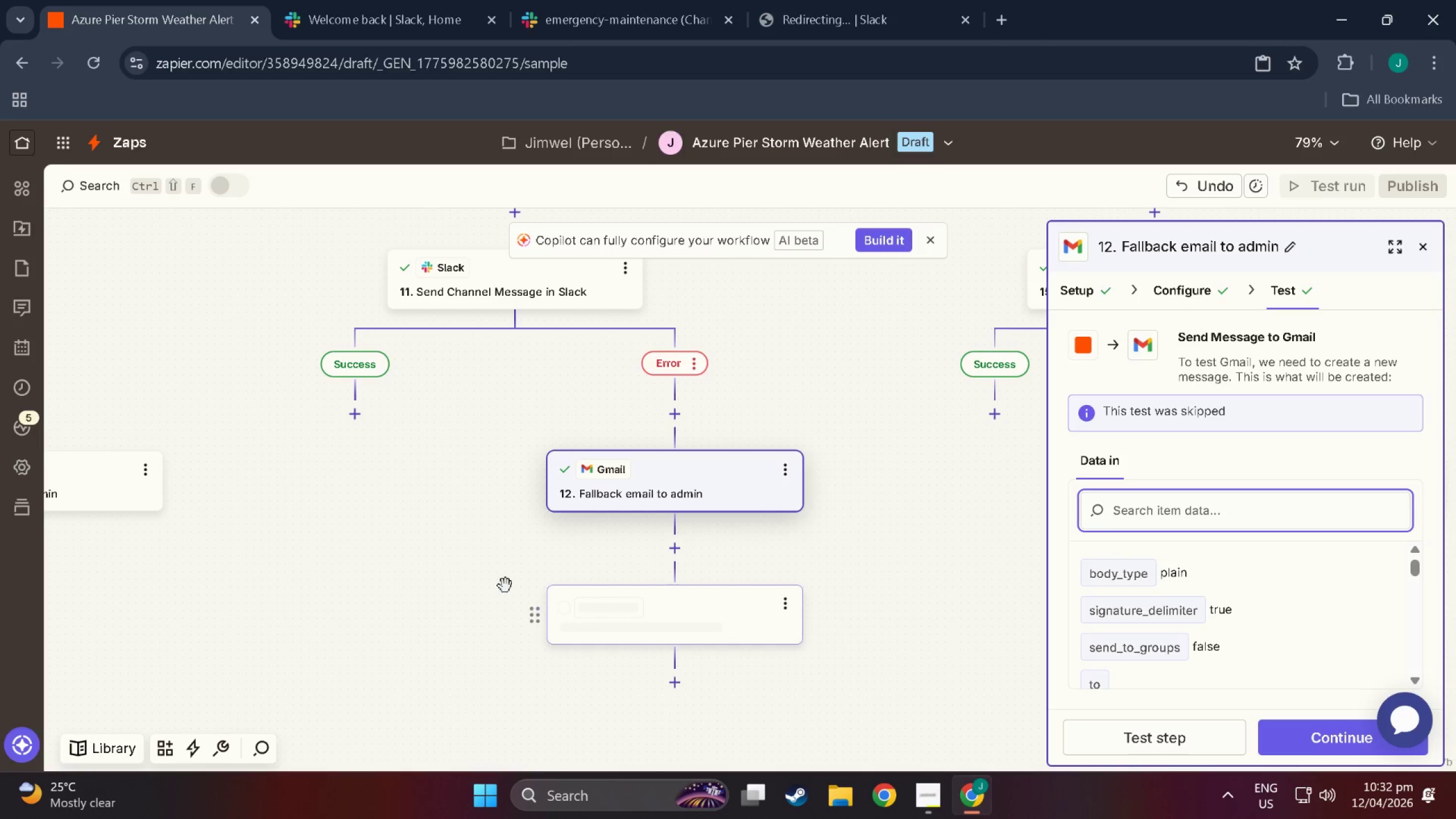 
left_click_drag(start_coordinate=[413, 558], to_coordinate=[619, 479])
 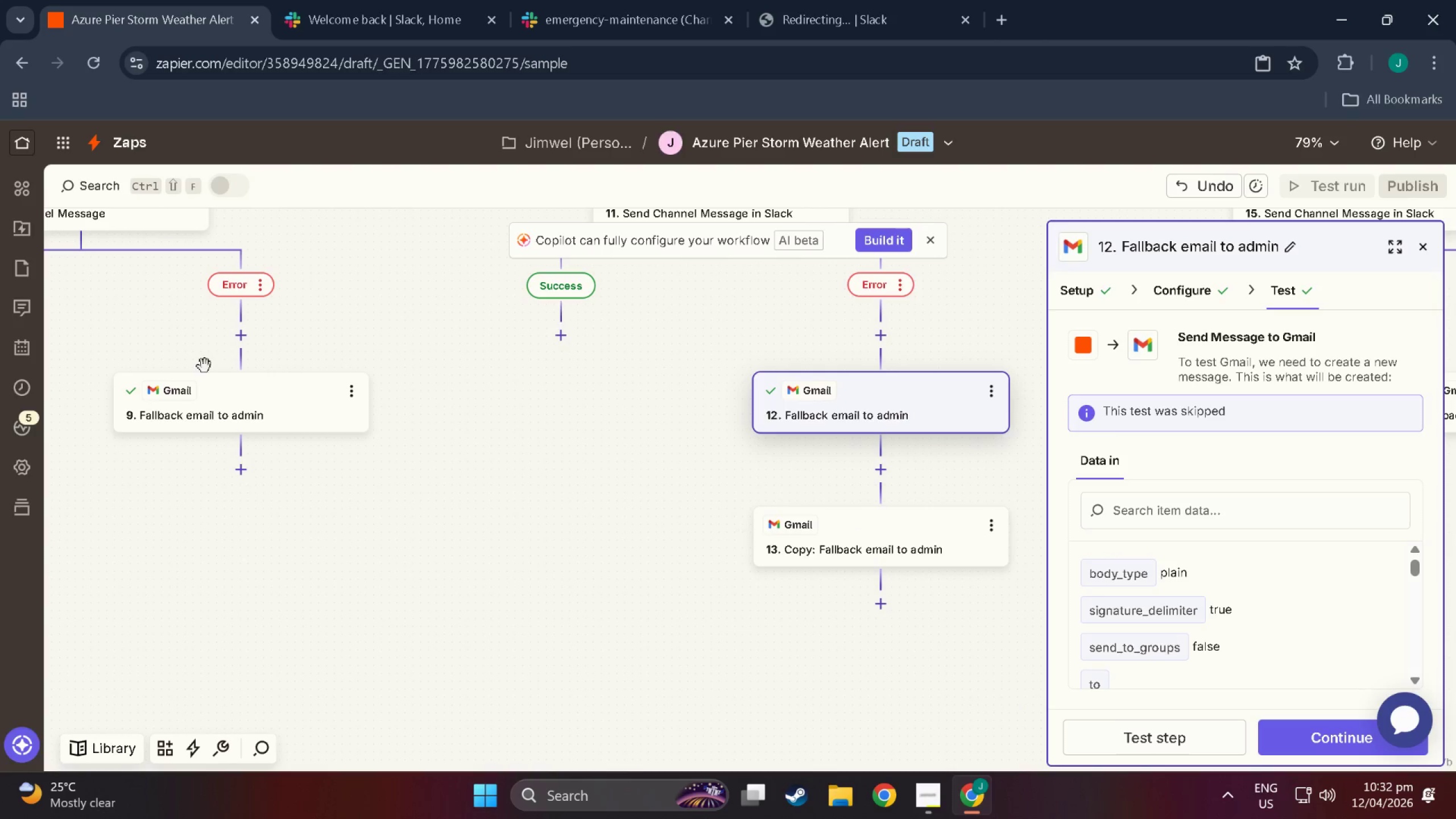 
left_click_drag(start_coordinate=[900, 546], to_coordinate=[266, 338])
 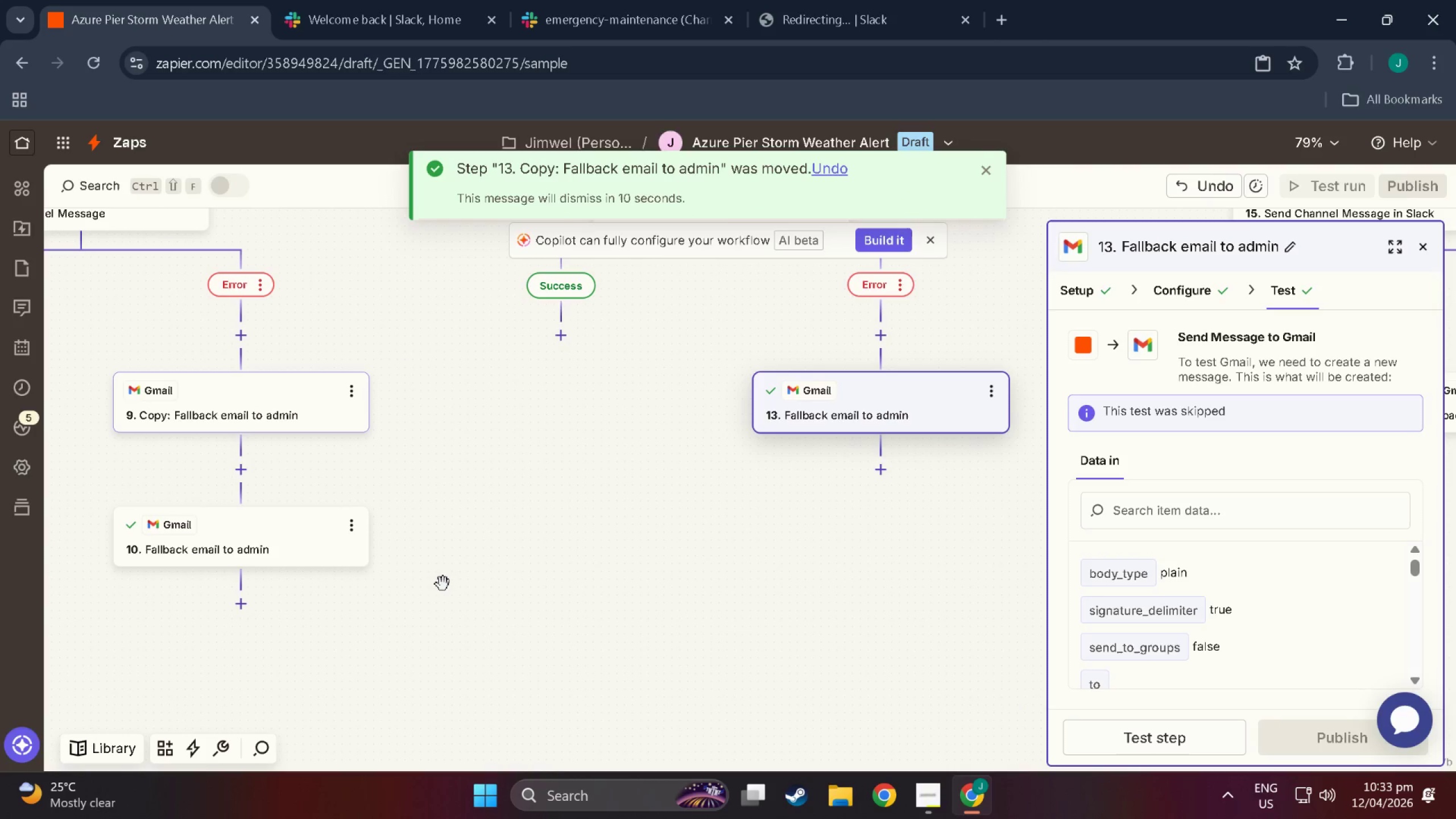 
left_click_drag(start_coordinate=[450, 585], to_coordinate=[778, 550])
 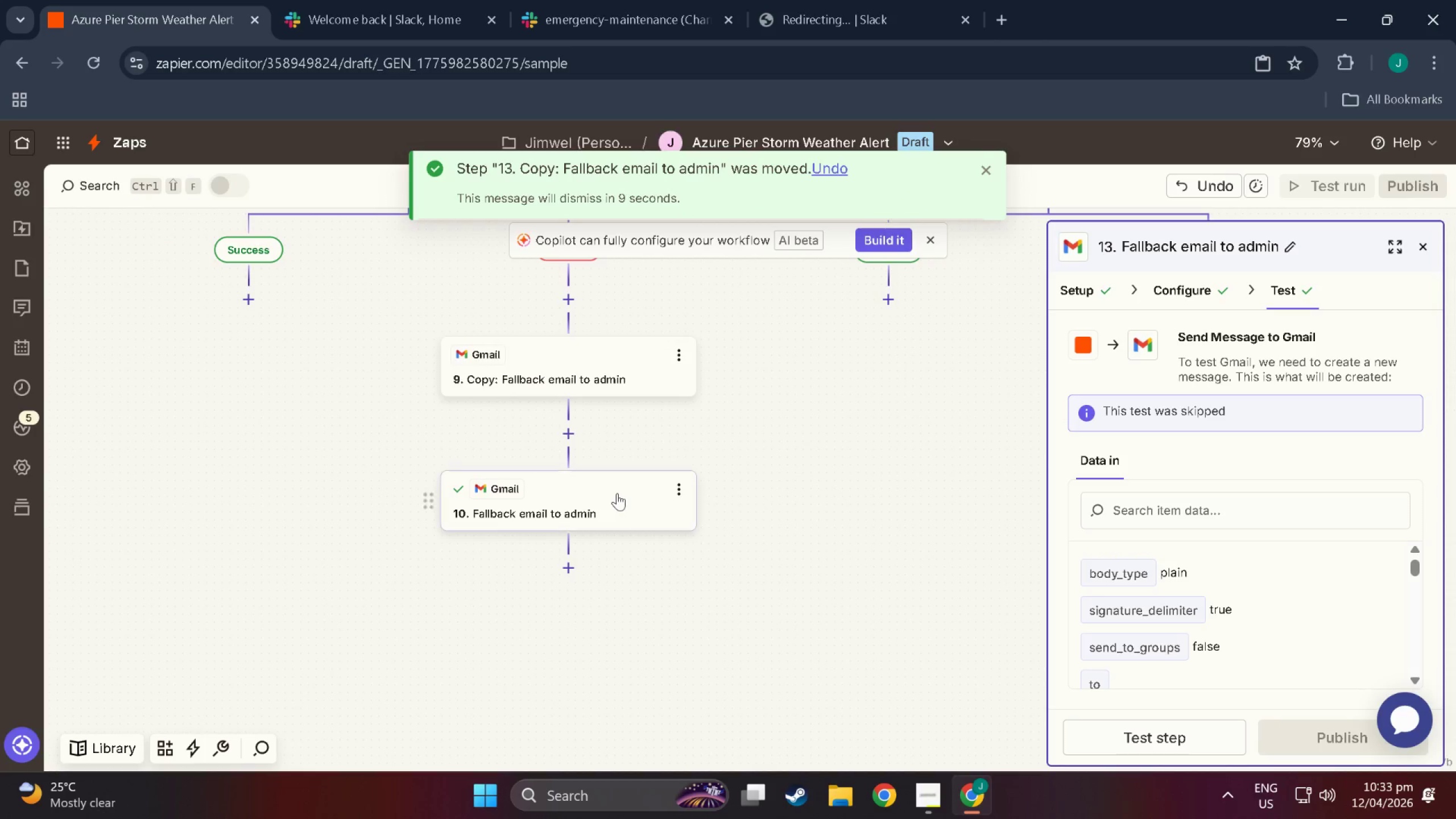 
left_click([617, 493])
 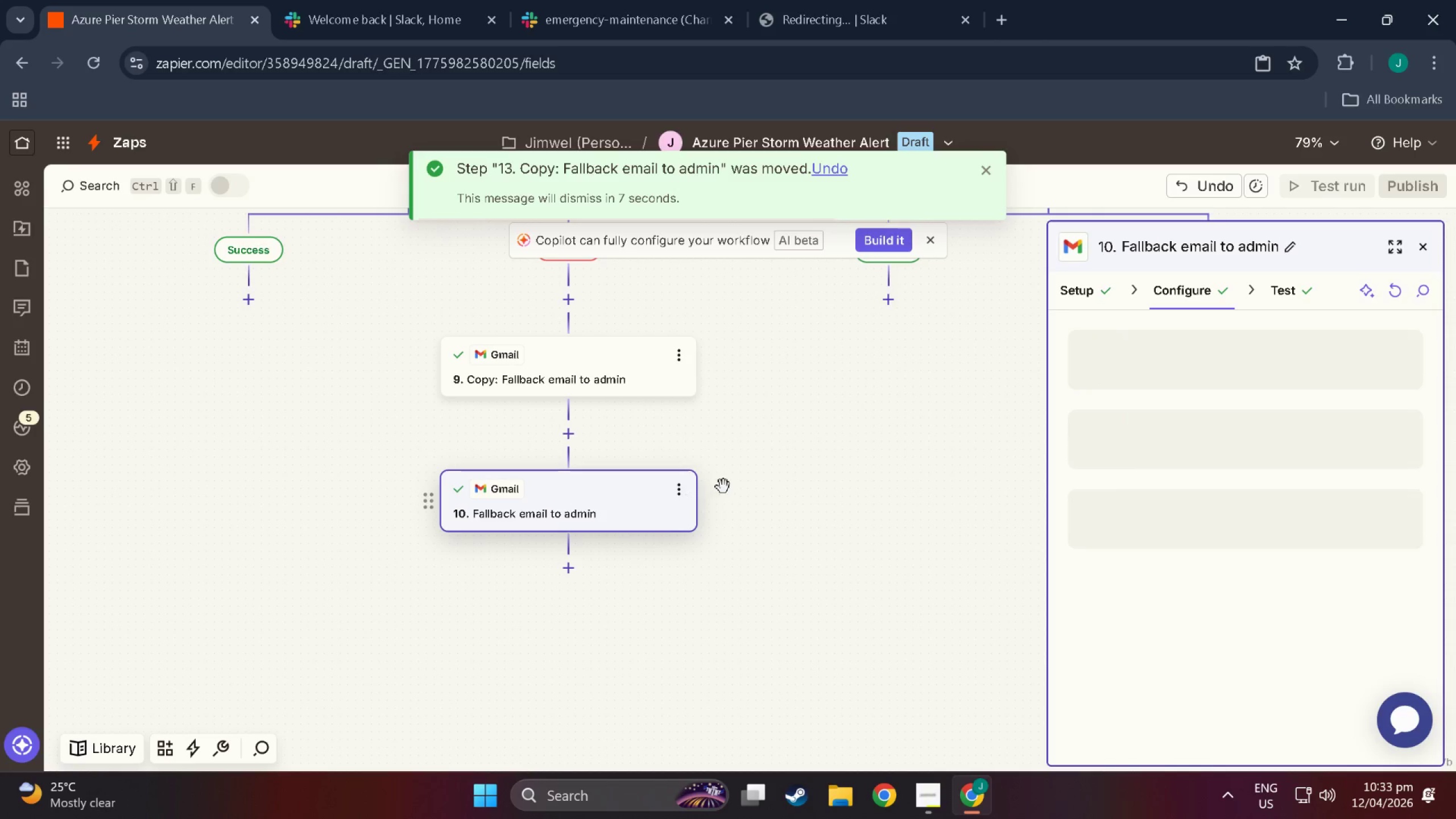 
left_click([684, 488])
 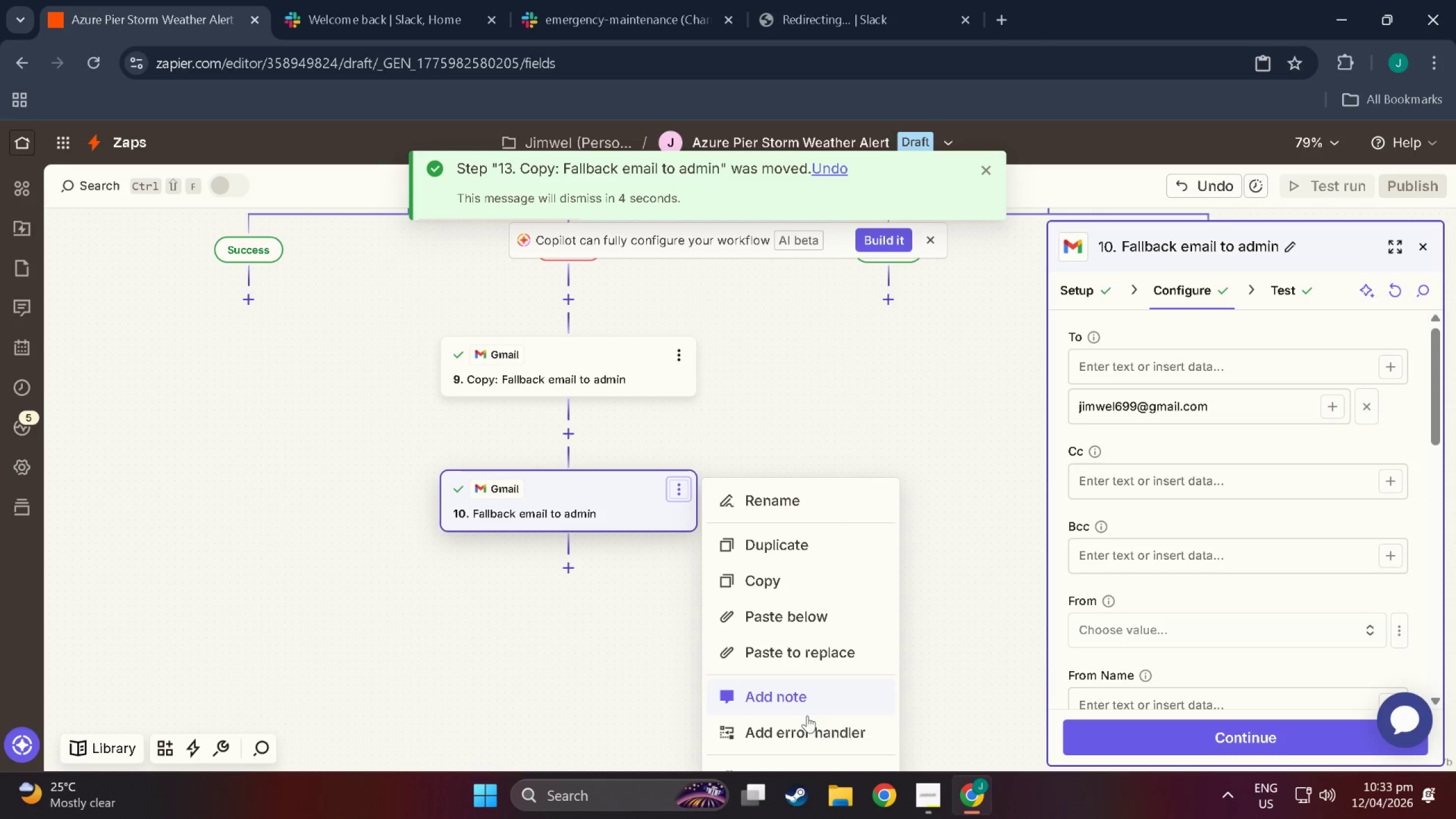 
scroll: coordinate [781, 685], scroll_direction: down, amount: 4.0
 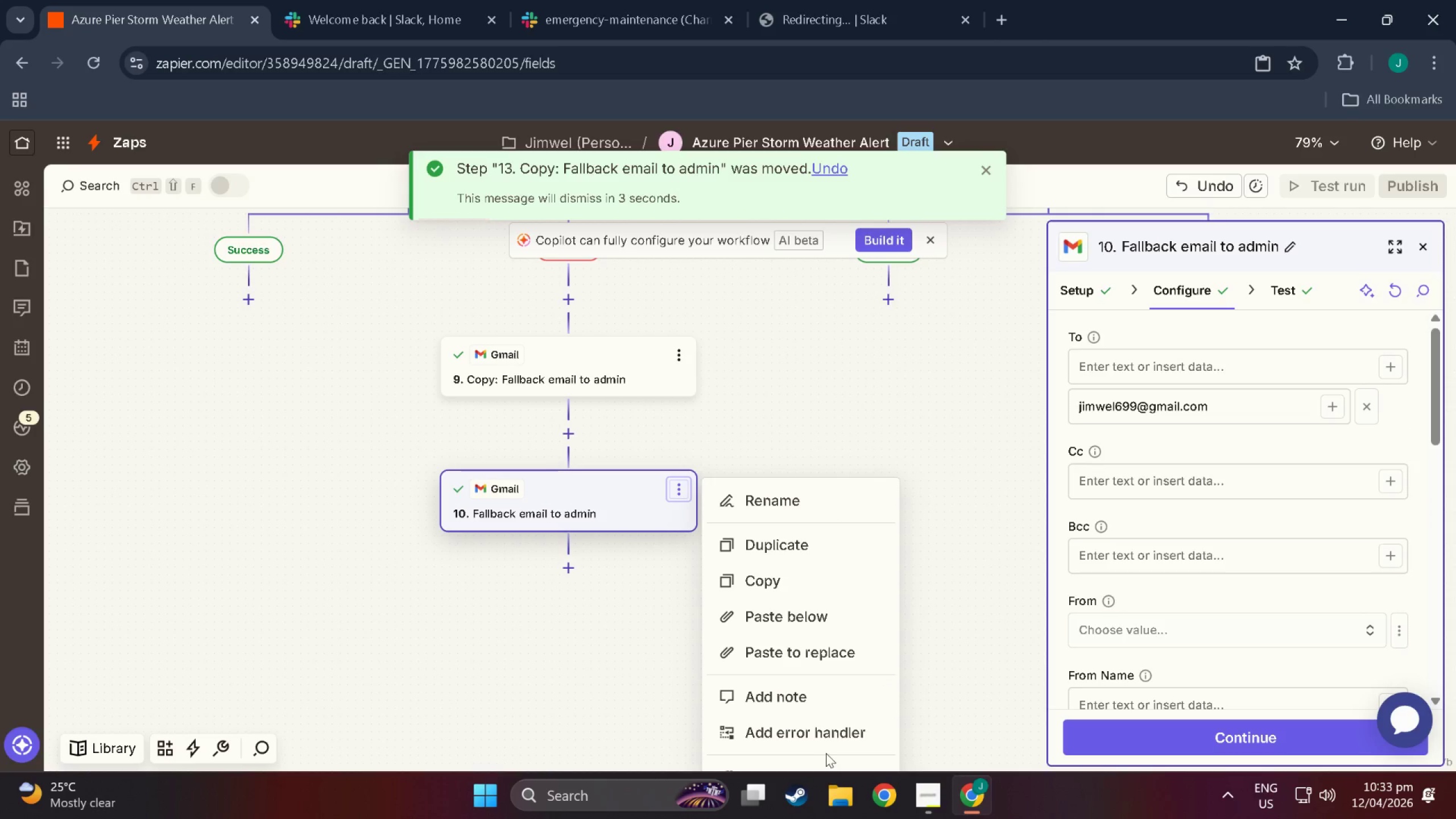 
left_click([803, 754])
 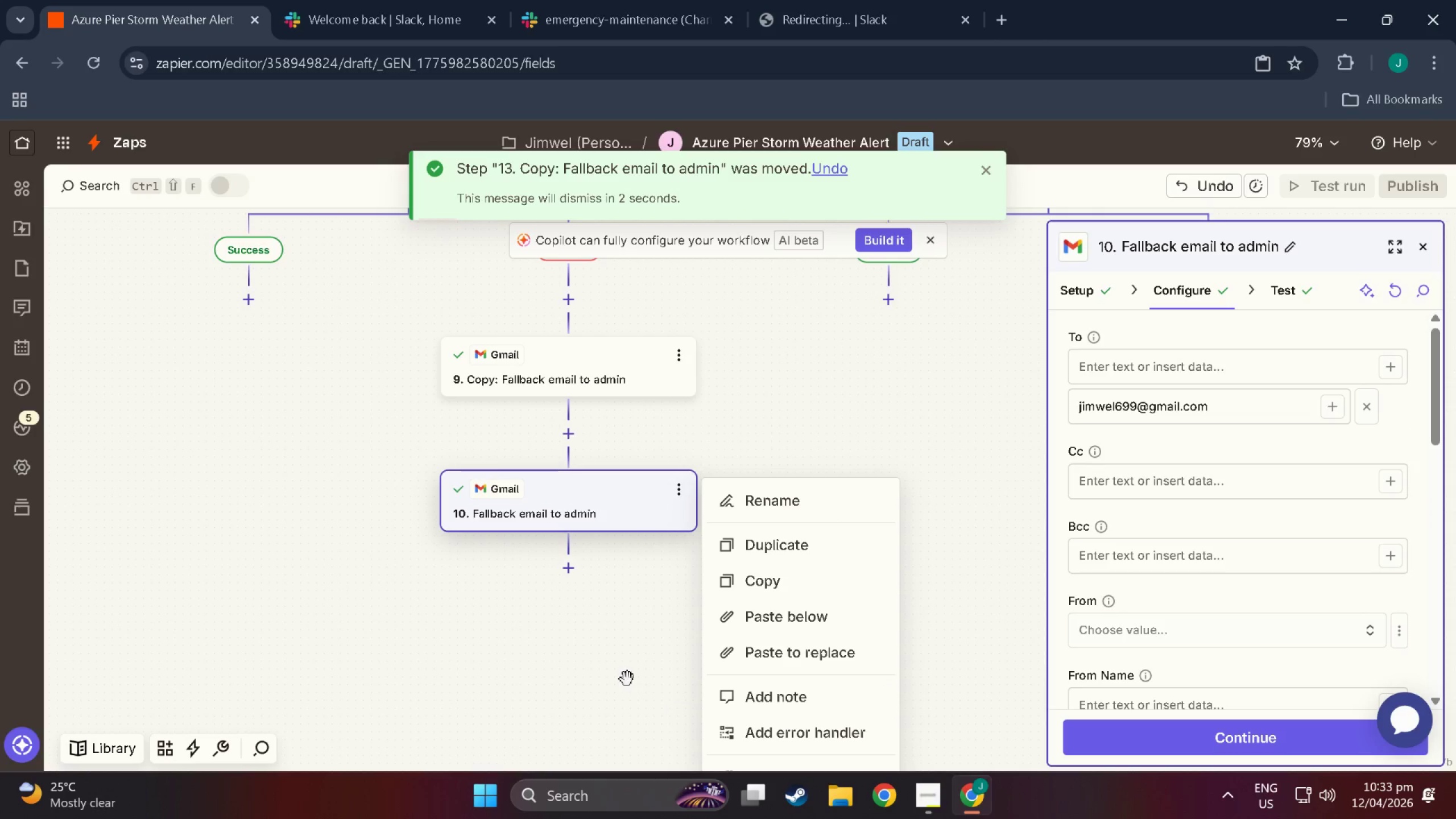 
left_click_drag(start_coordinate=[627, 679], to_coordinate=[640, 580])
 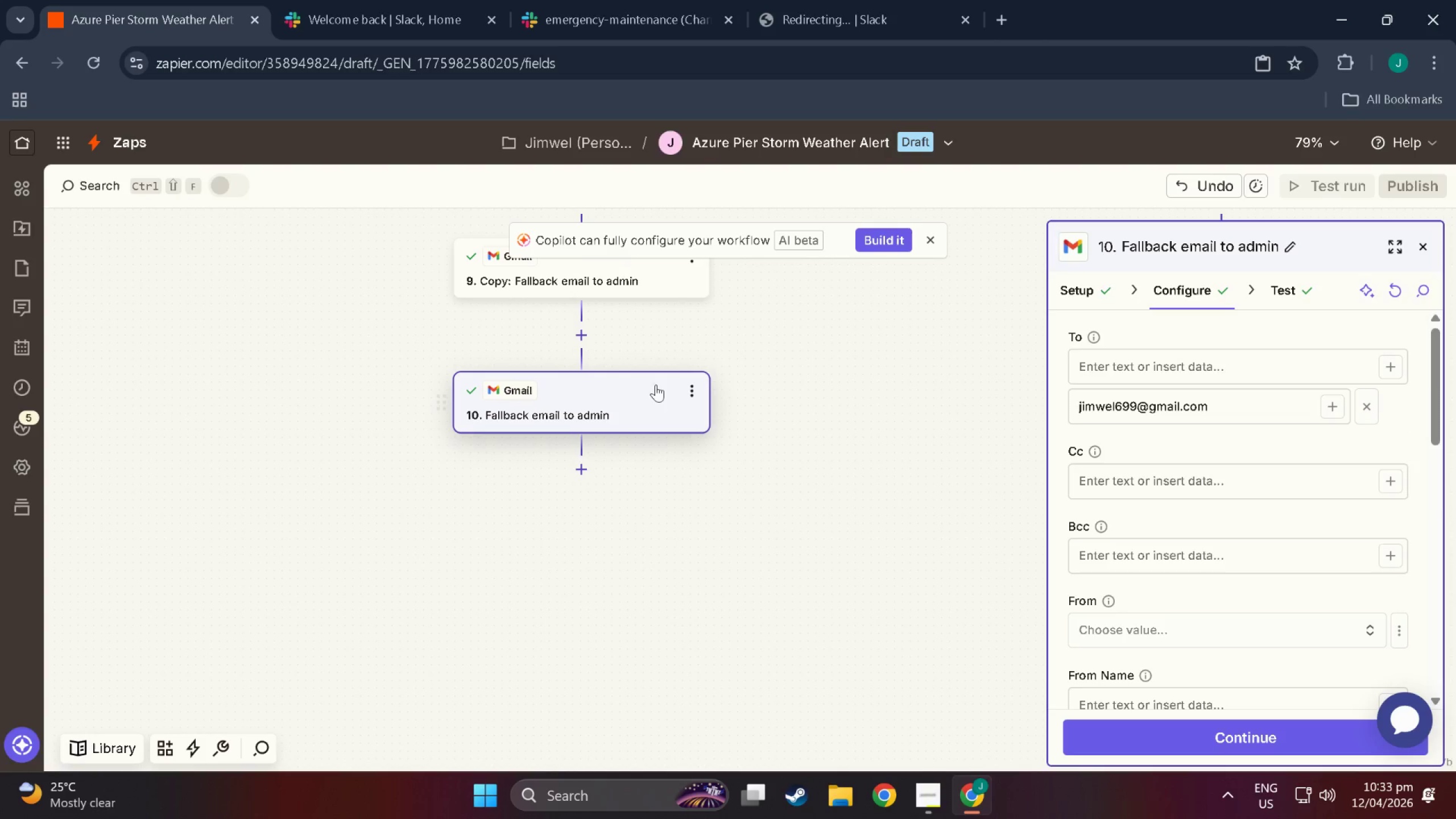 
left_click([700, 387])
 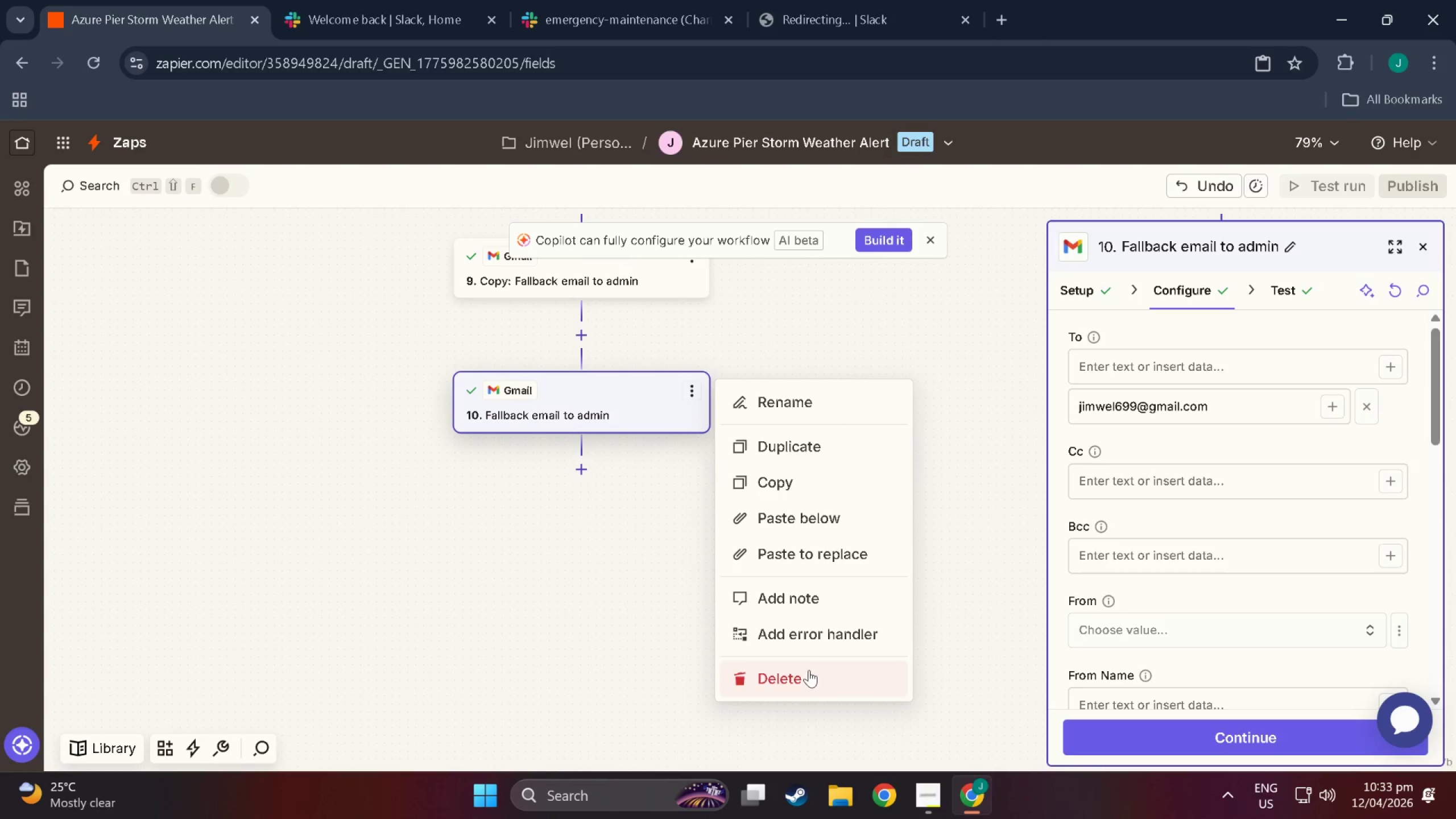 
double_click([807, 669])
 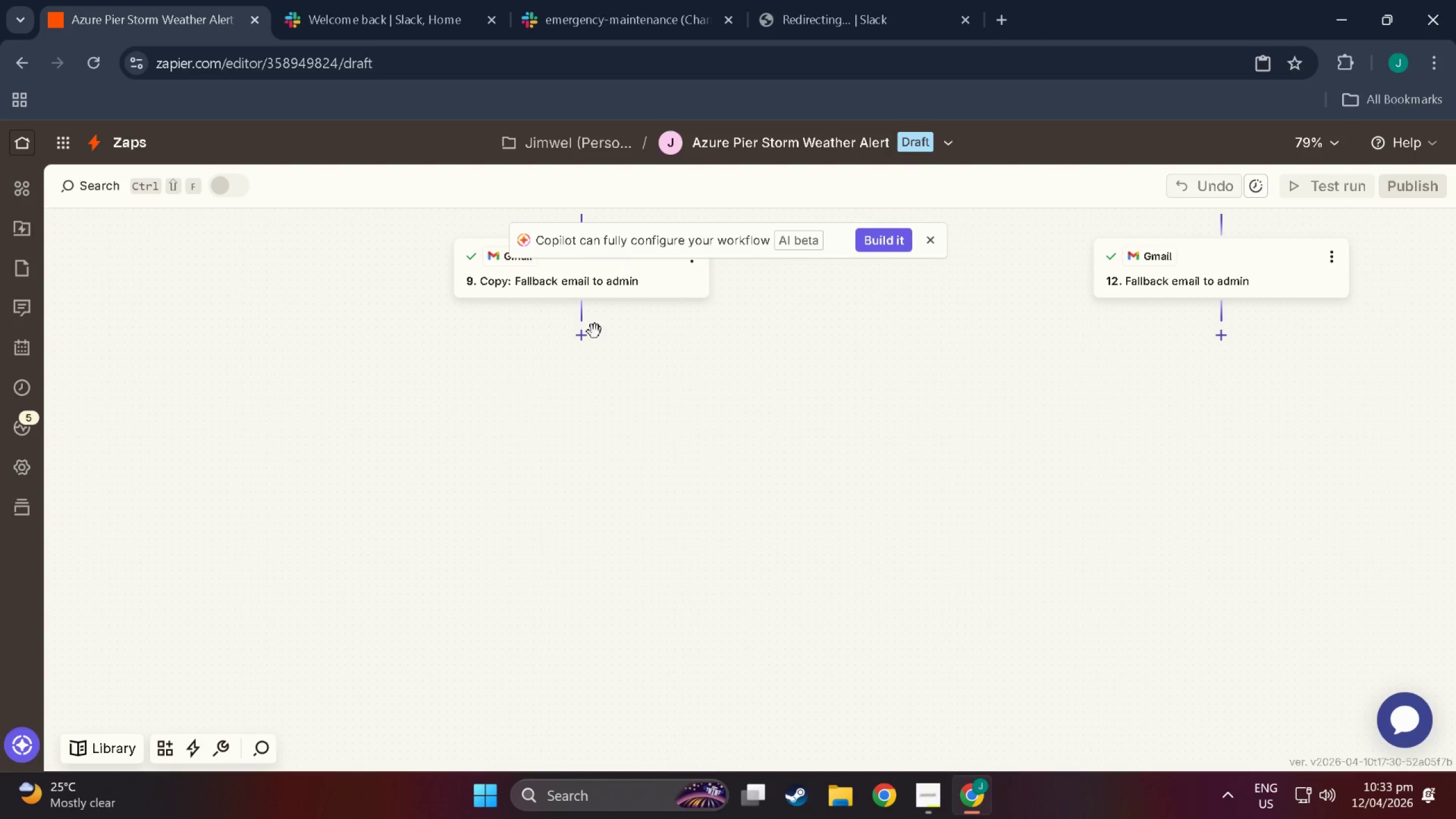 
left_click_drag(start_coordinate=[679, 391], to_coordinate=[692, 556])
 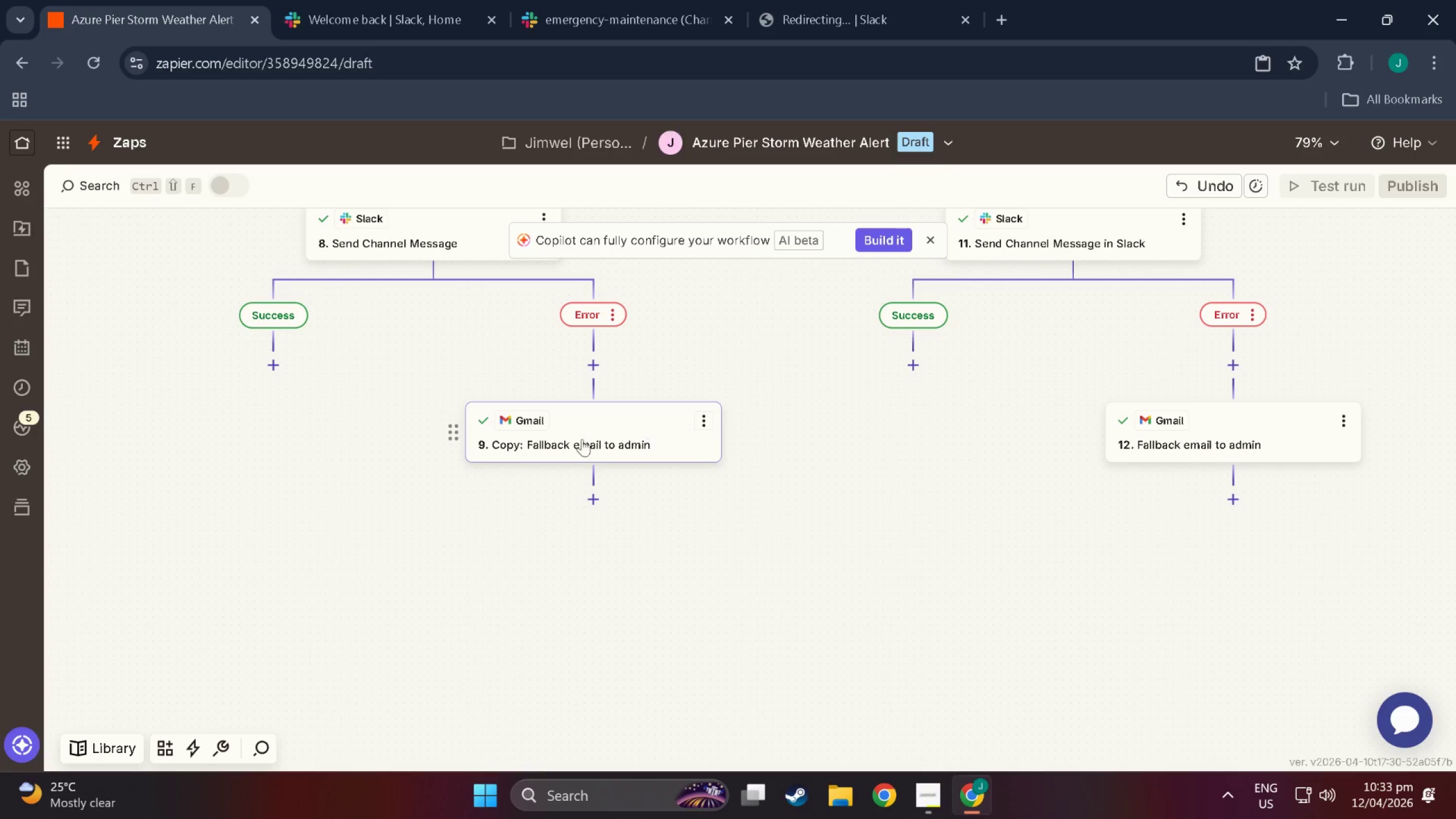 
double_click([515, 449])
 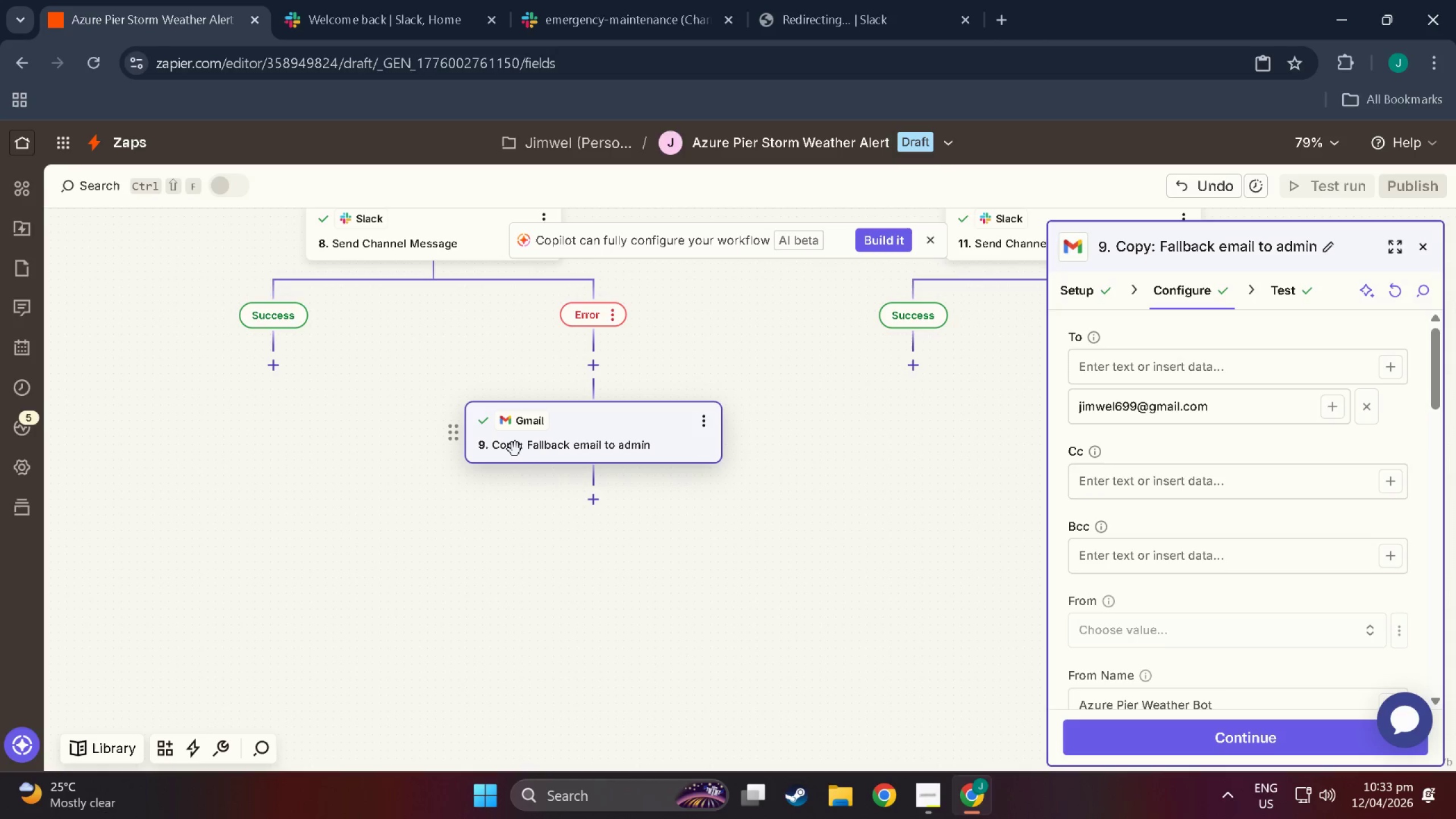 
left_click([515, 449])
 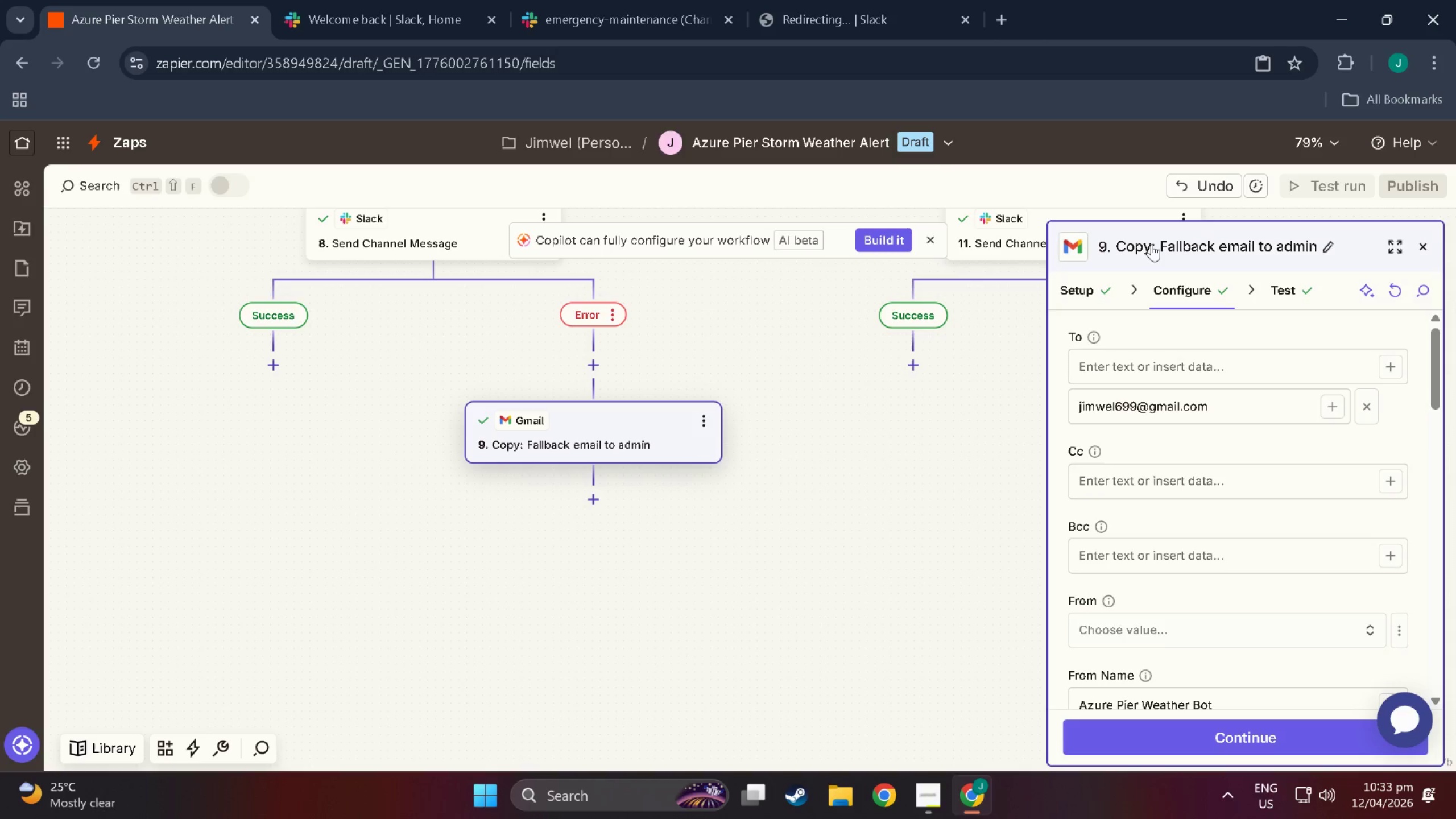 
double_click([1152, 244])
 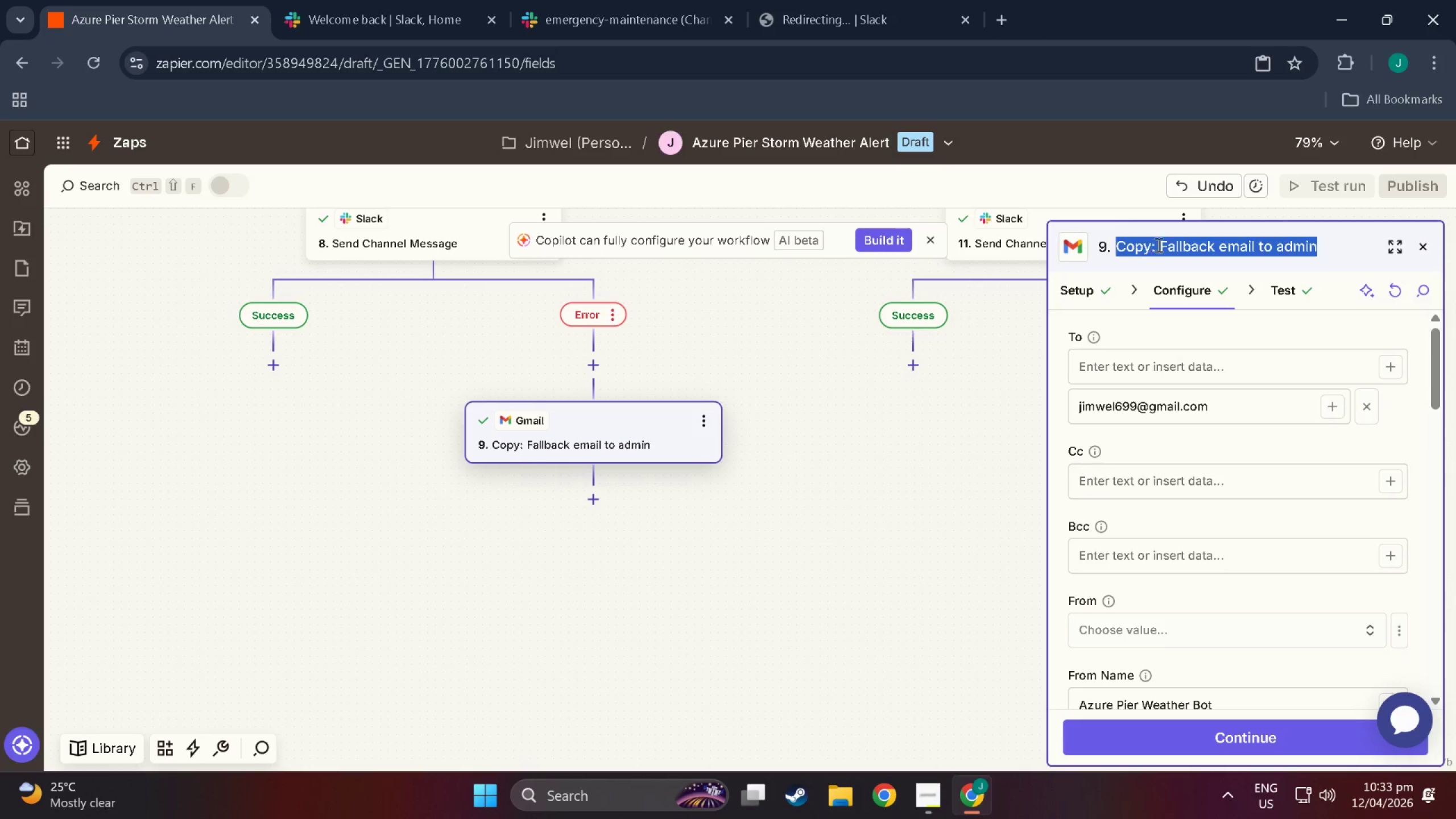 
triple_click([1157, 245])
 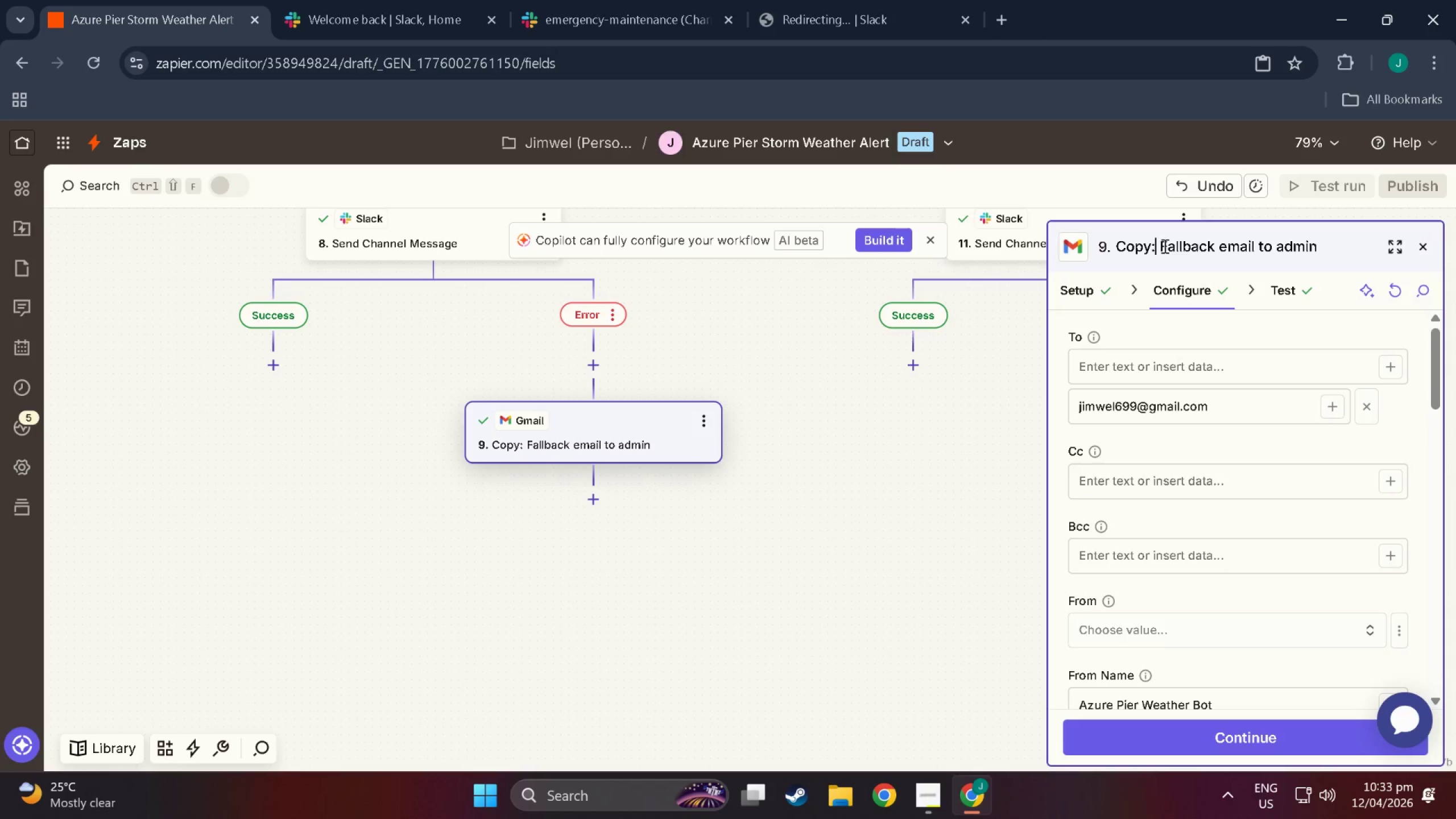 
left_click_drag(start_coordinate=[1164, 246], to_coordinate=[1042, 247])
 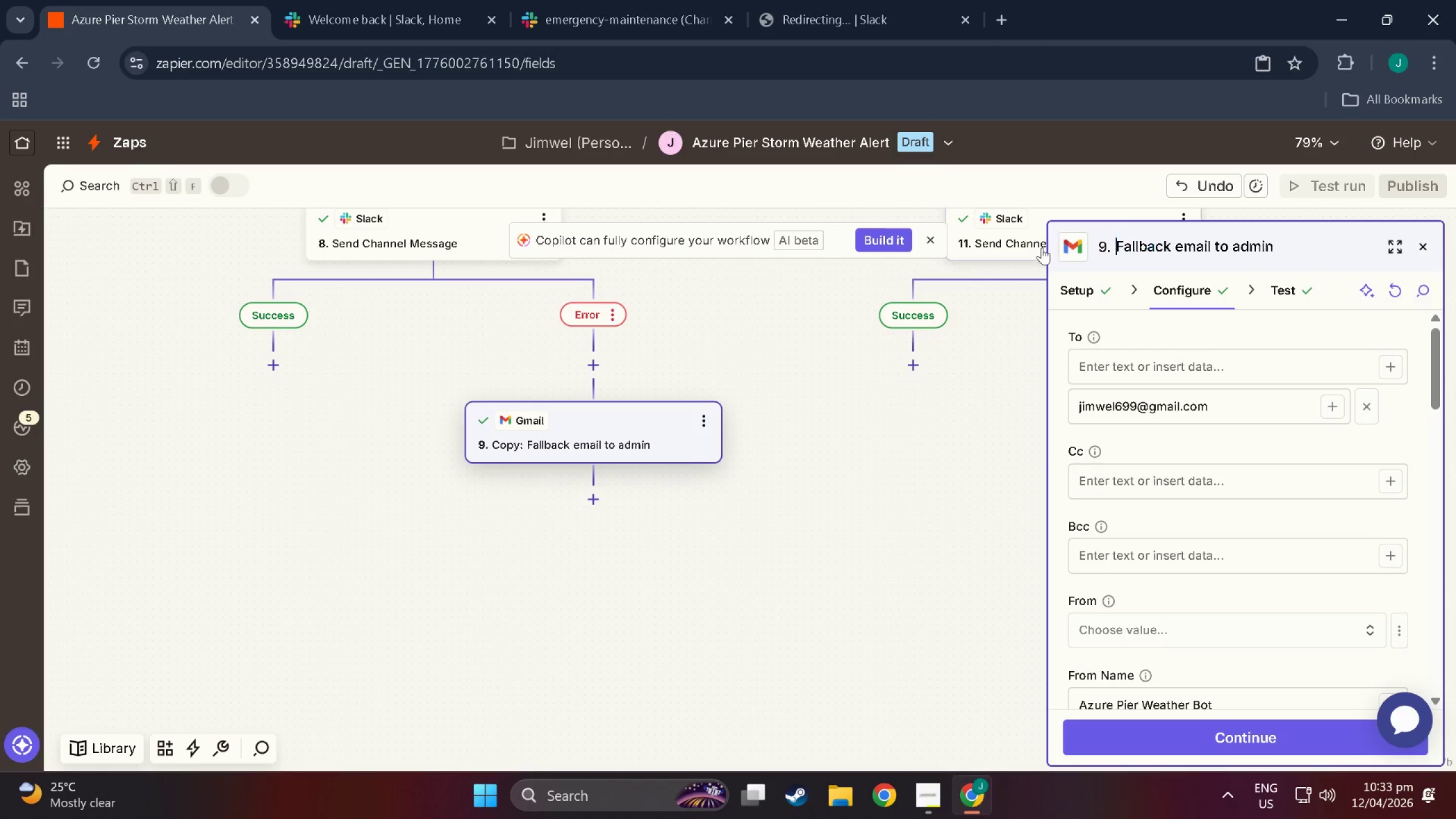 
key(Backspace)
 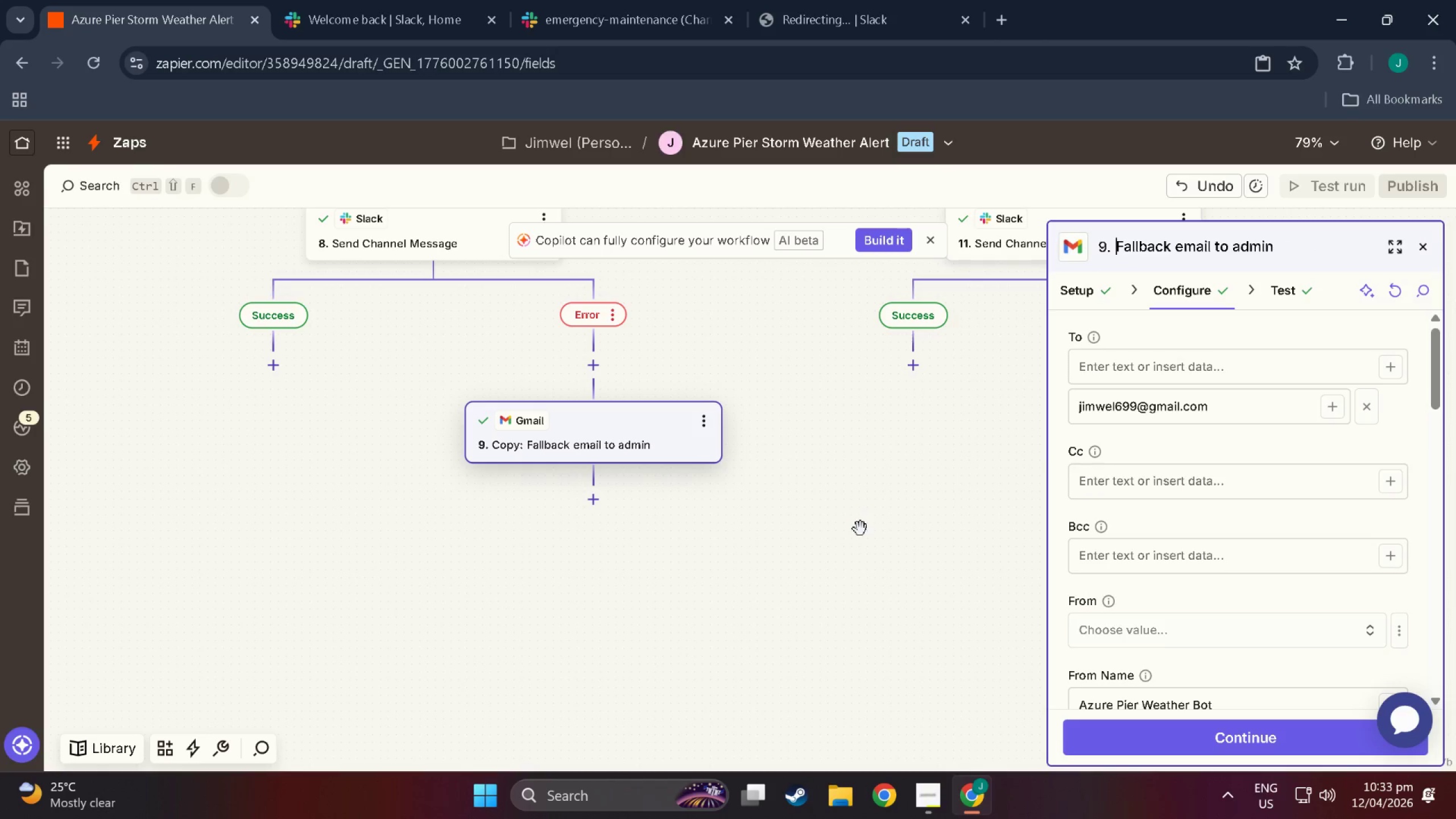 
left_click([853, 529])
 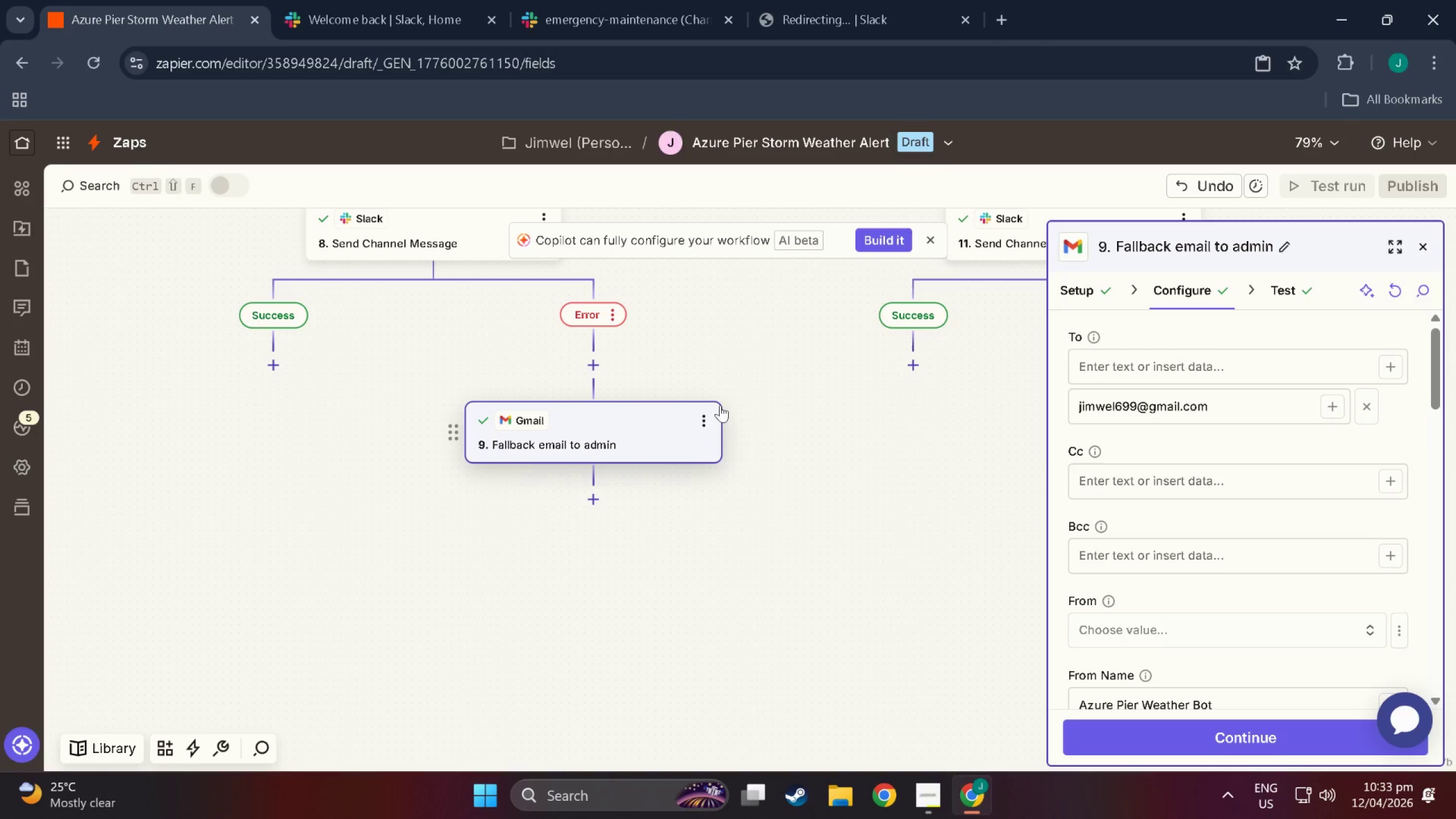 
left_click([700, 420])
 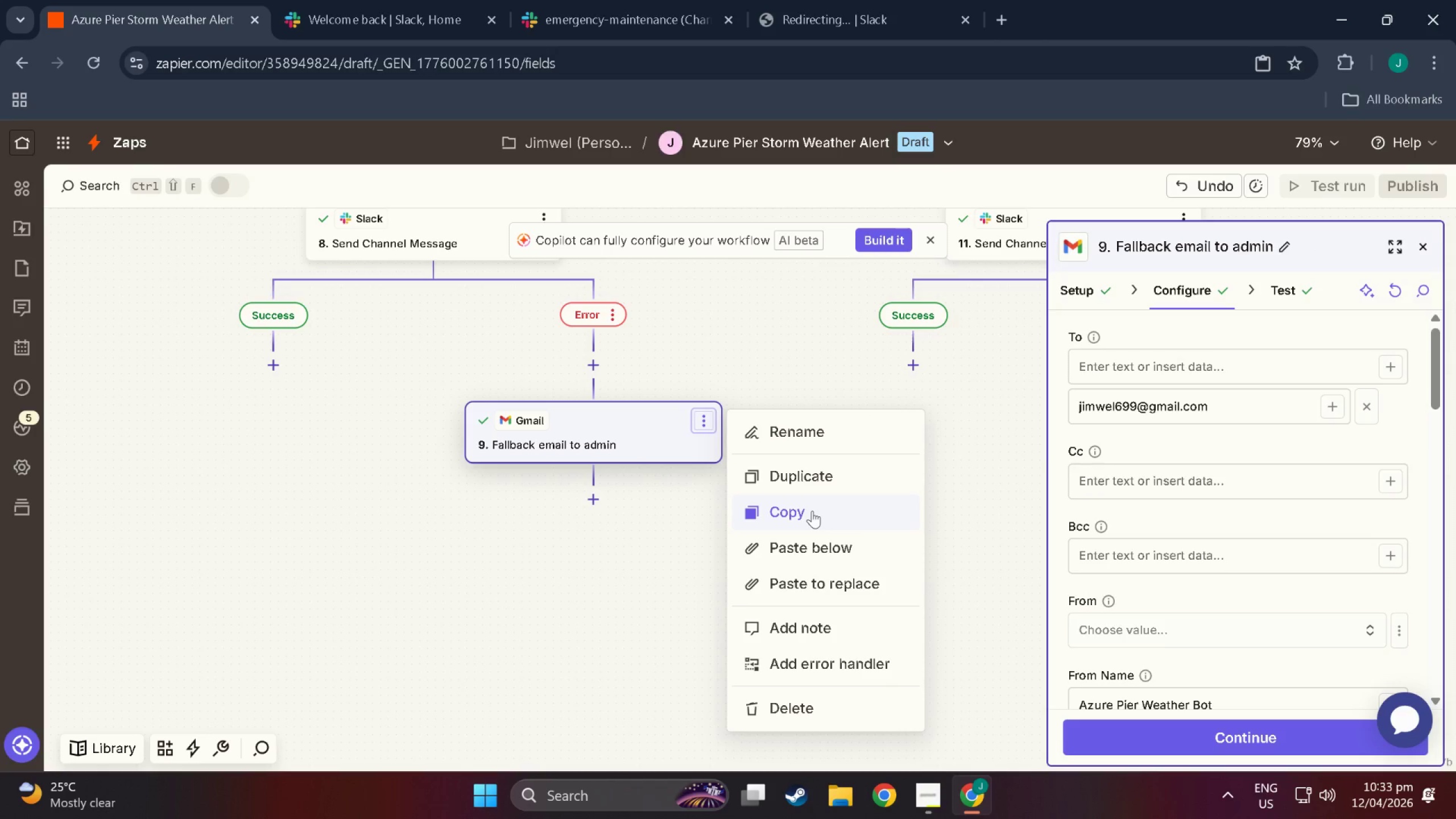 
left_click([812, 511])
 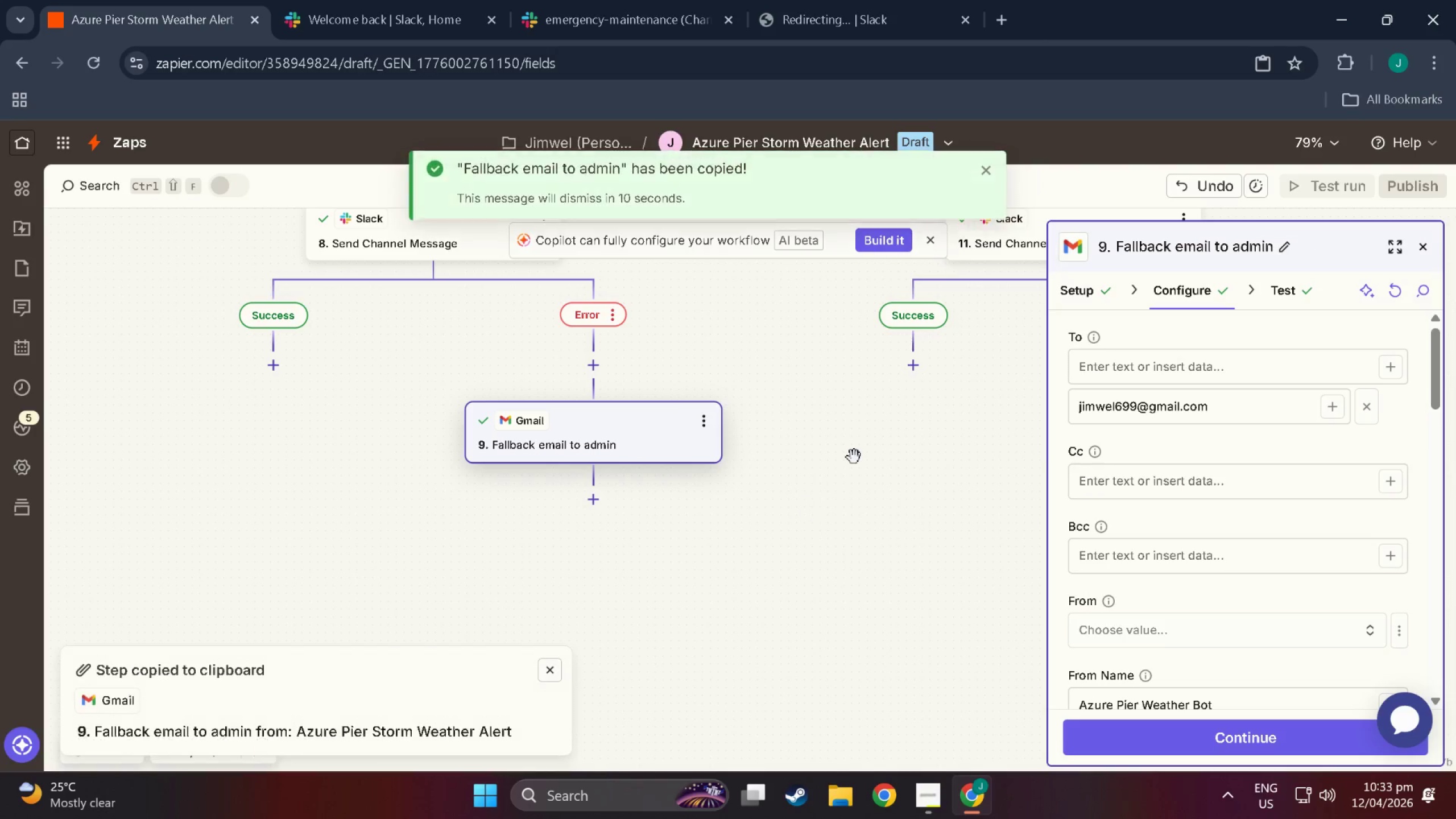 
left_click_drag(start_coordinate=[855, 454], to_coordinate=[201, 438])
 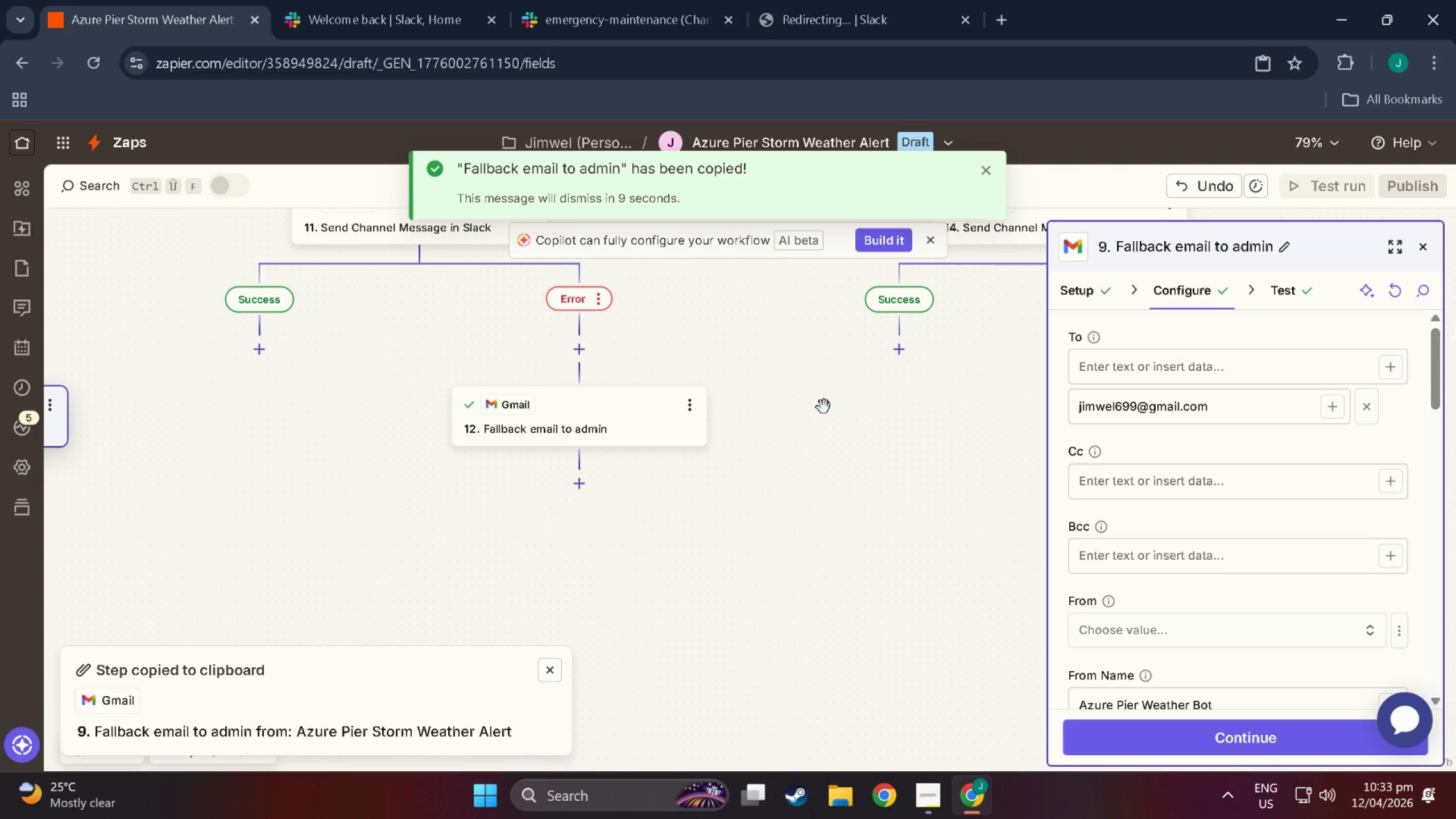 
left_click_drag(start_coordinate=[838, 406], to_coordinate=[312, 391])
 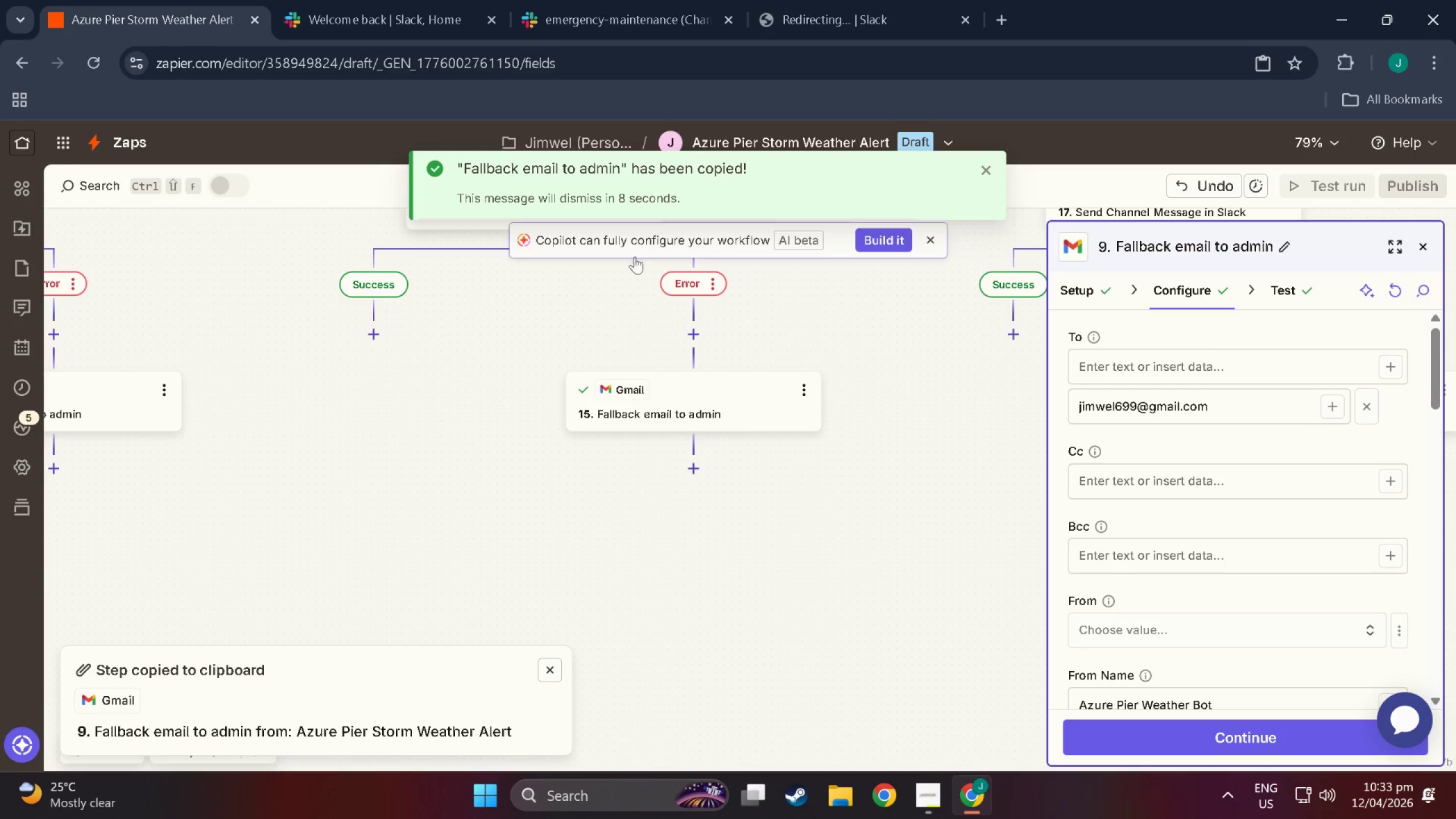 
mouse_move([712, 333])
 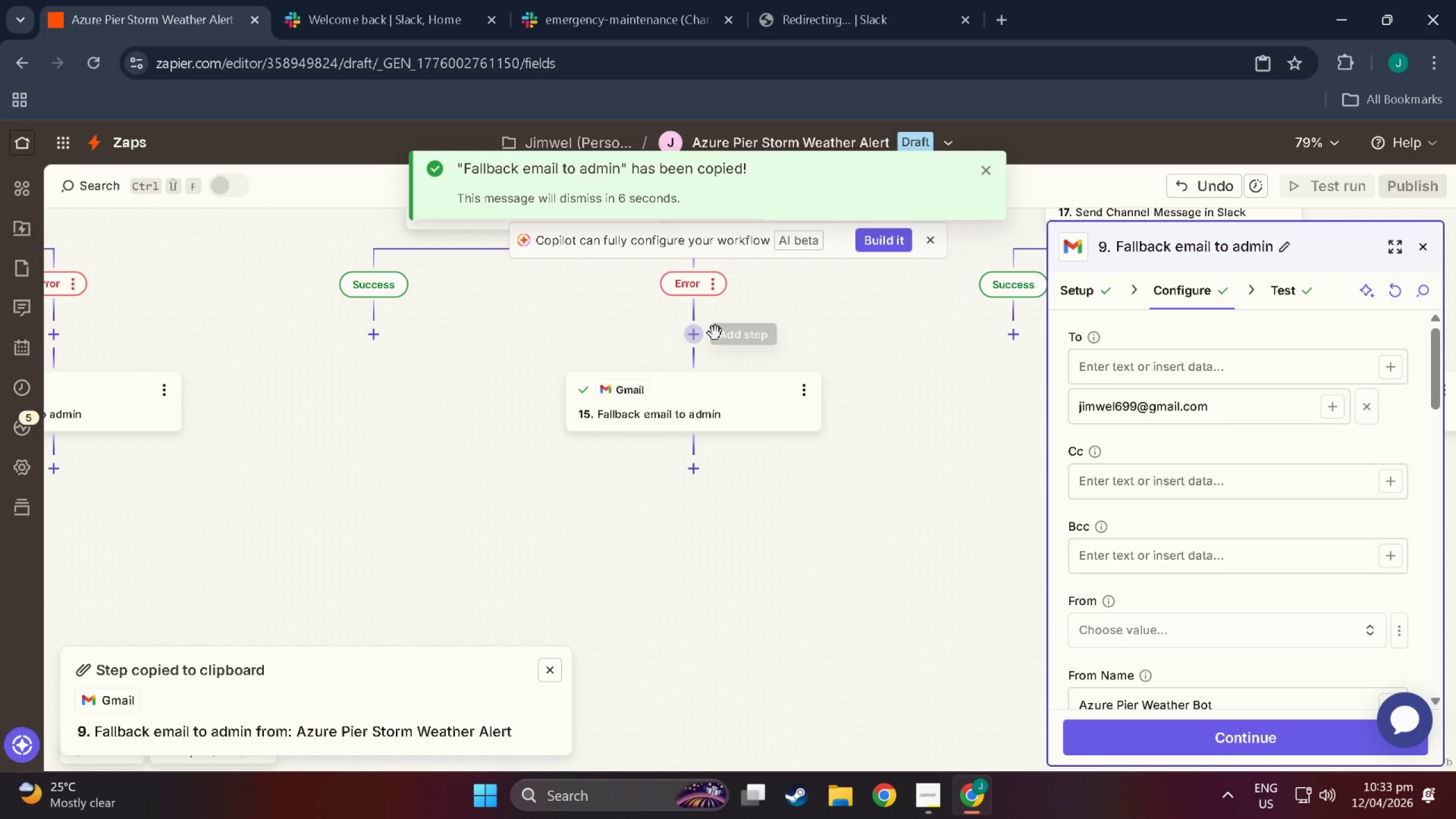 
left_click([715, 333])
 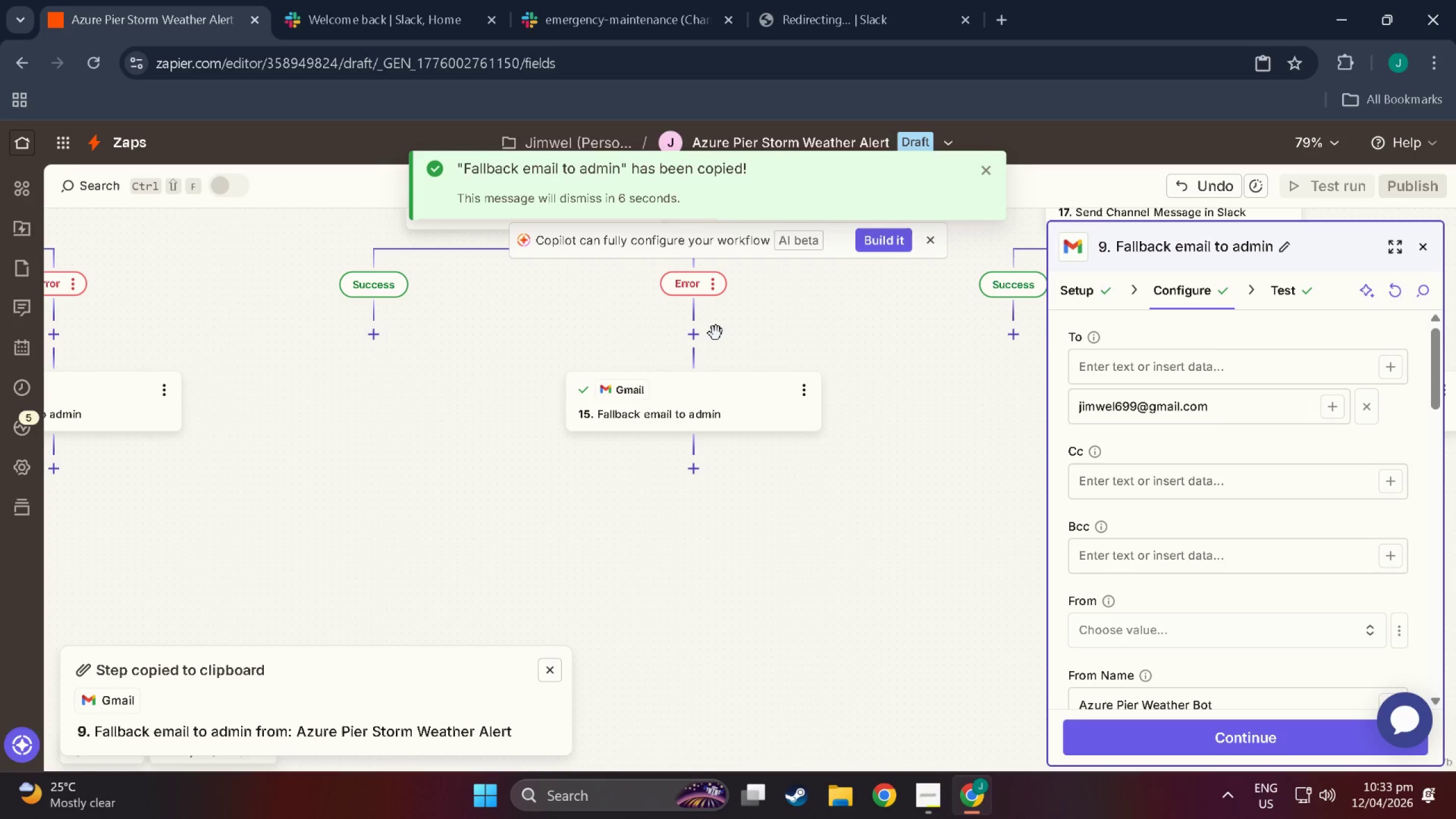 
right_click([718, 334])
 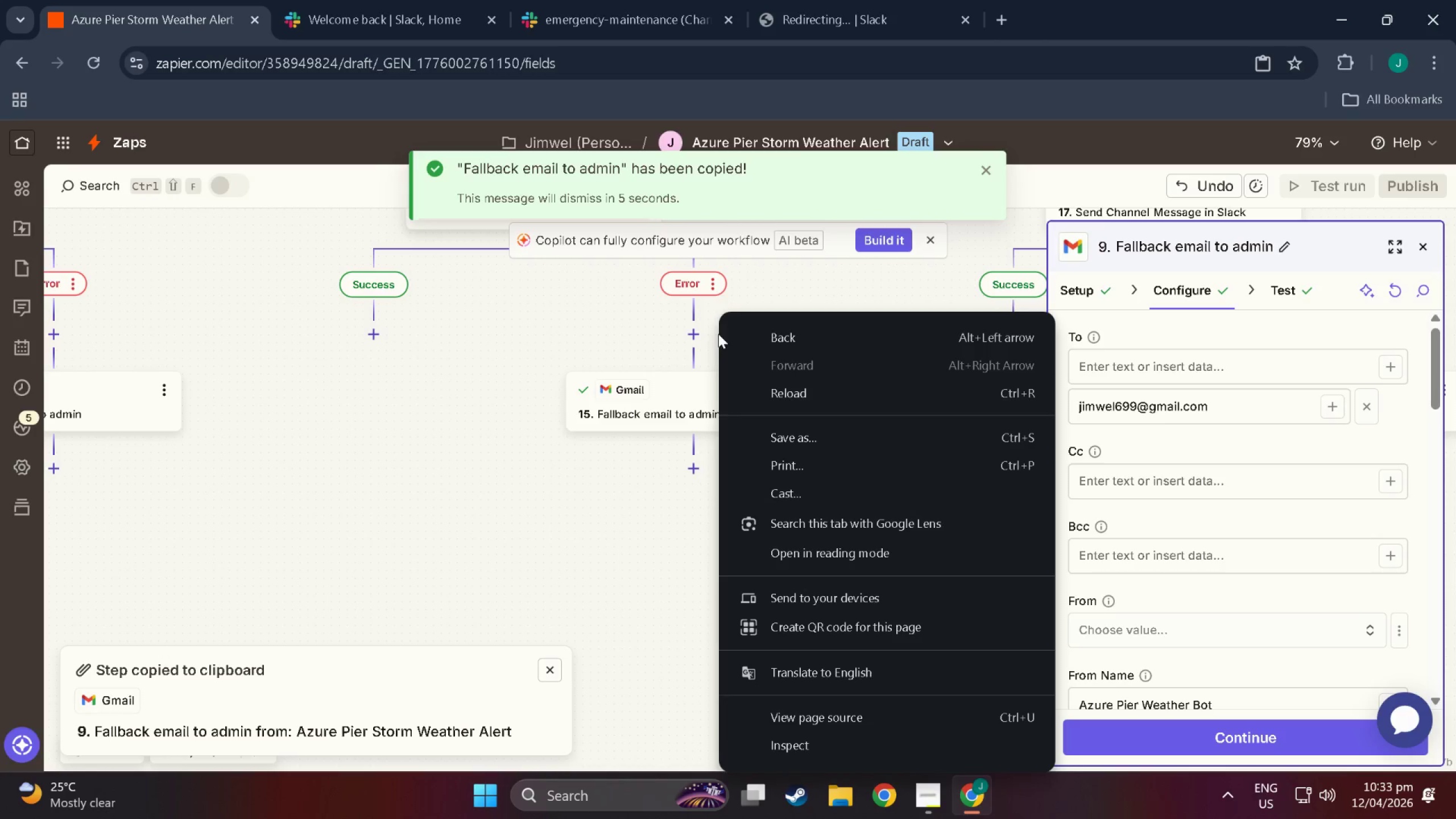 
left_click([705, 337])
 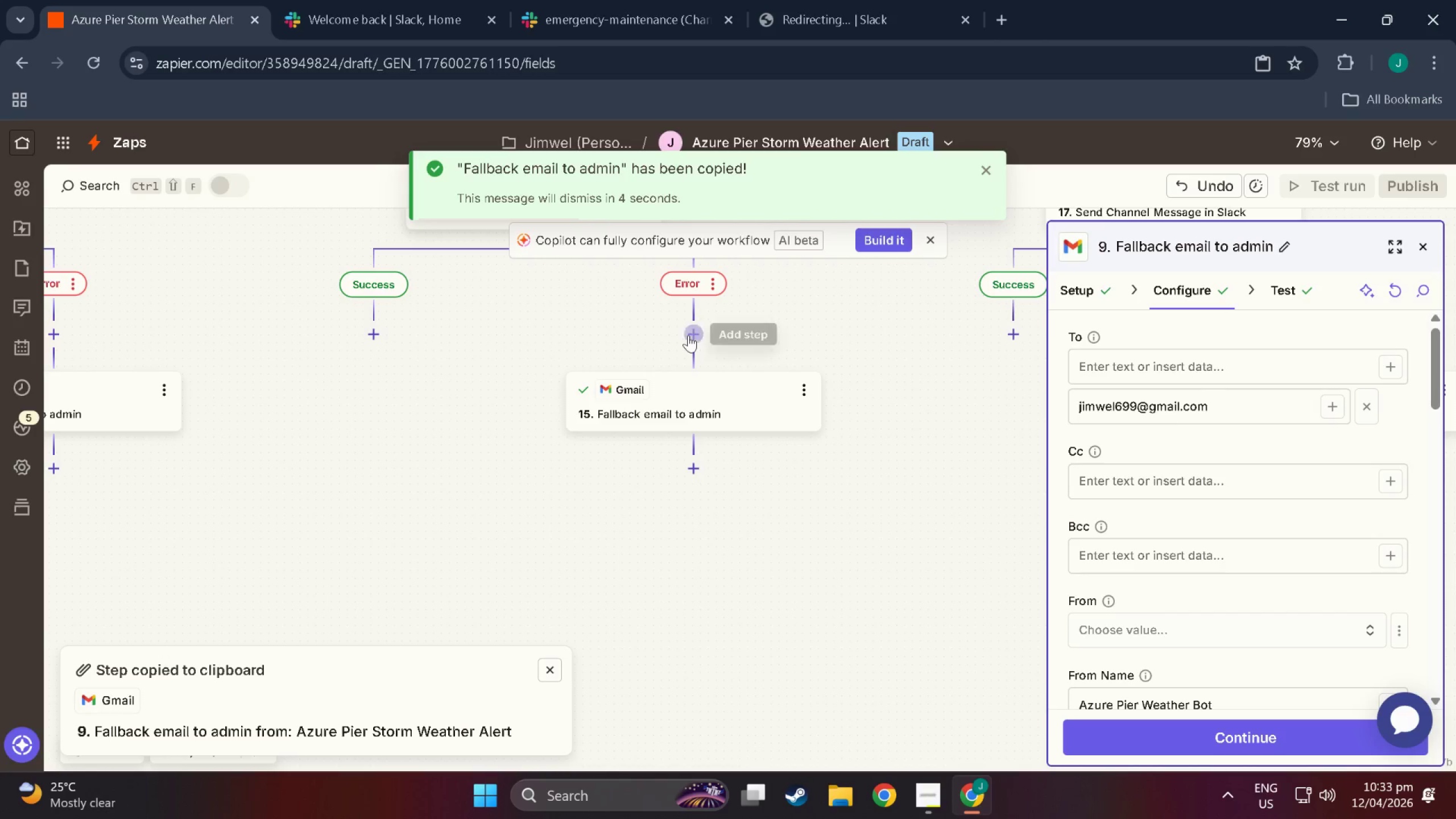 
left_click([688, 335])
 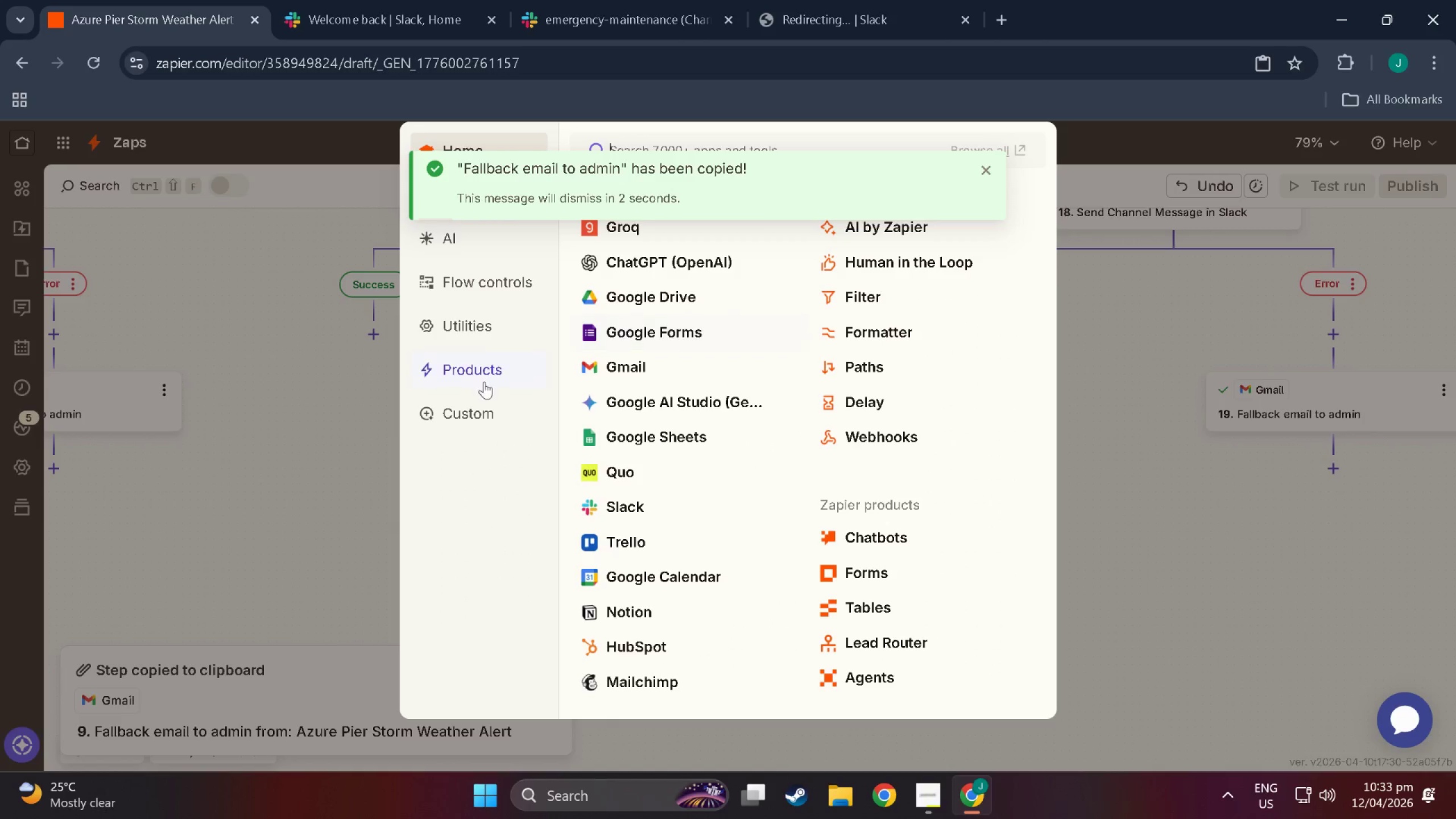 
left_click([478, 427])
 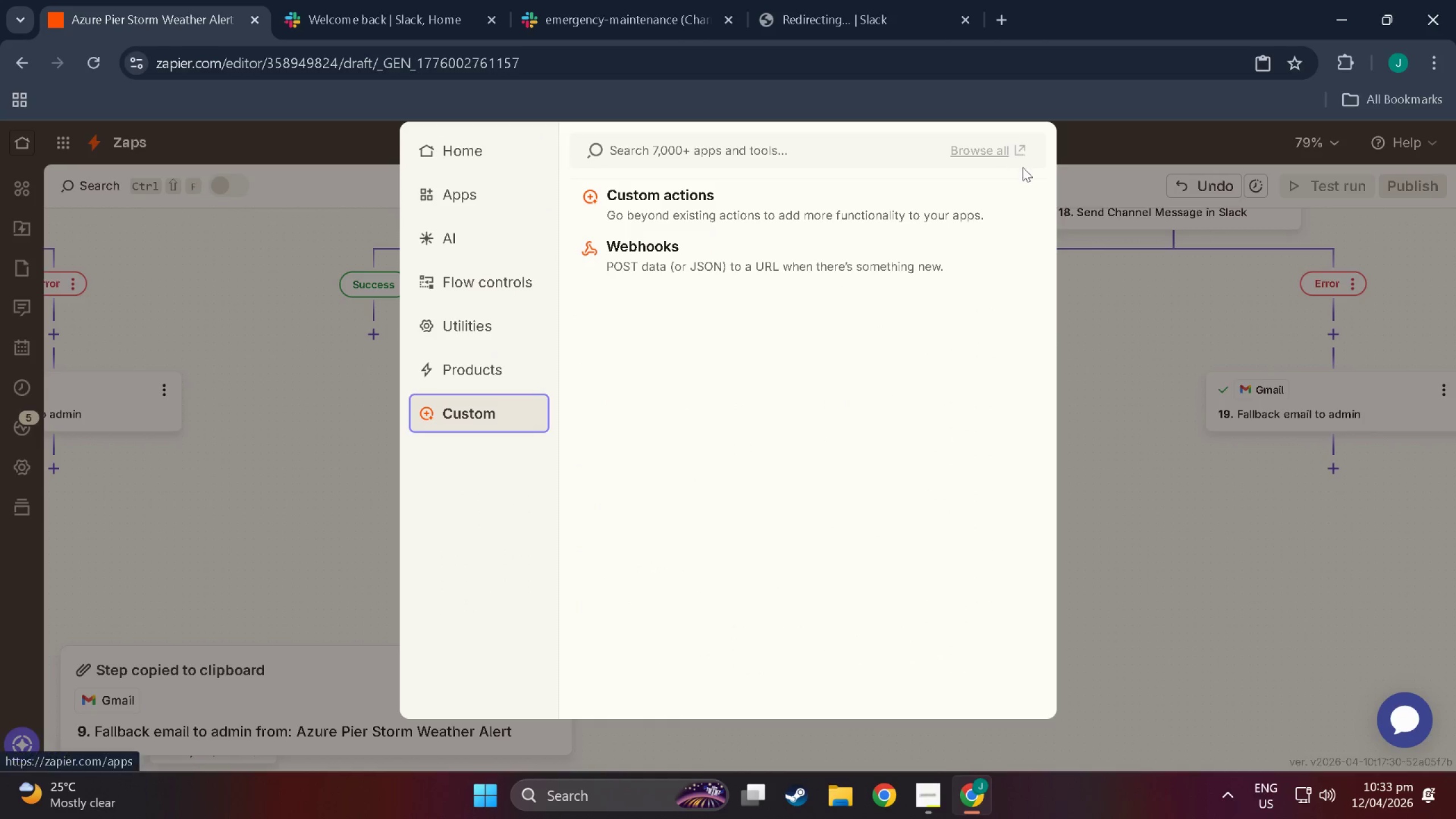 
left_click([1163, 499])
 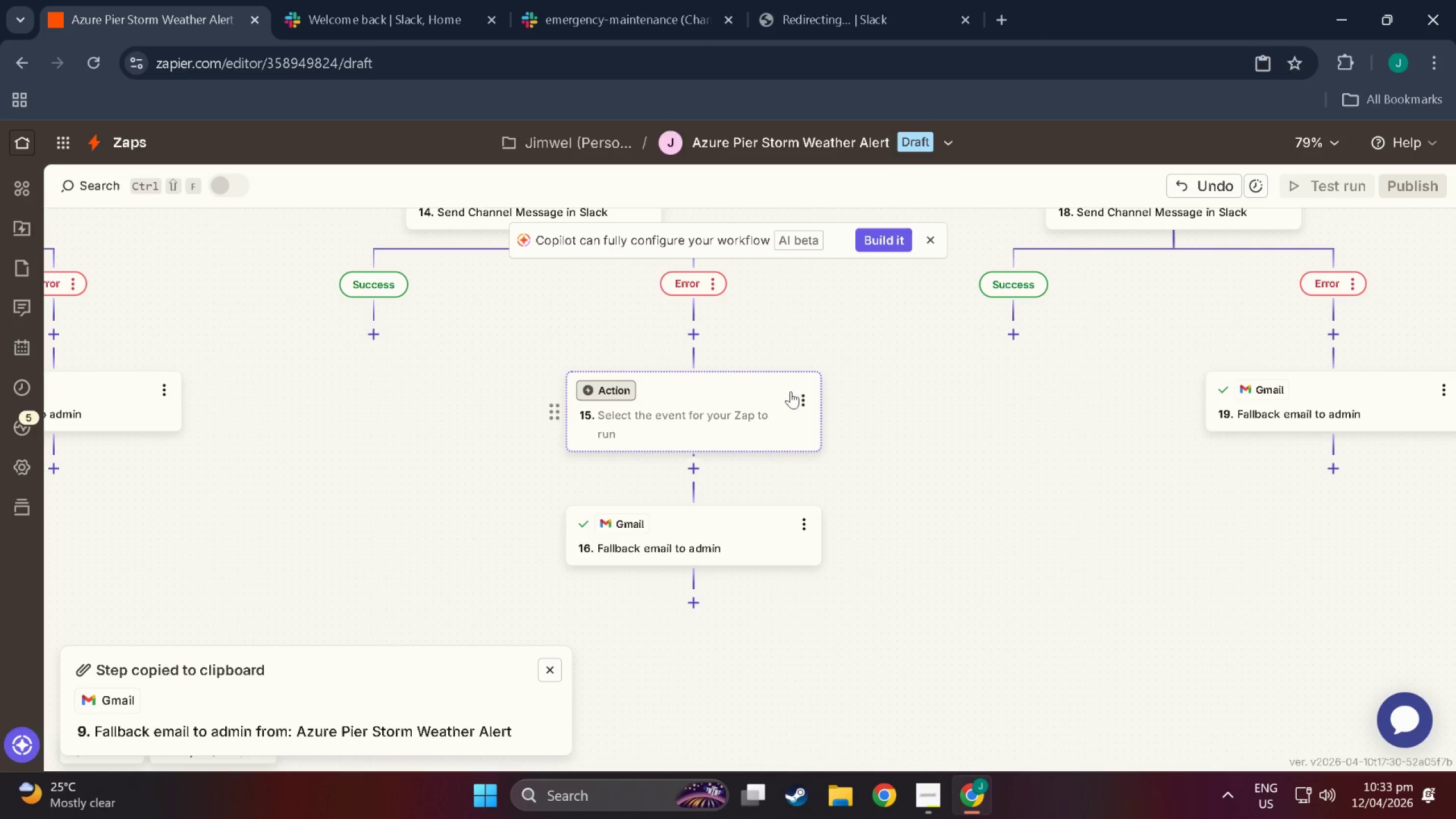 
left_click([771, 395])
 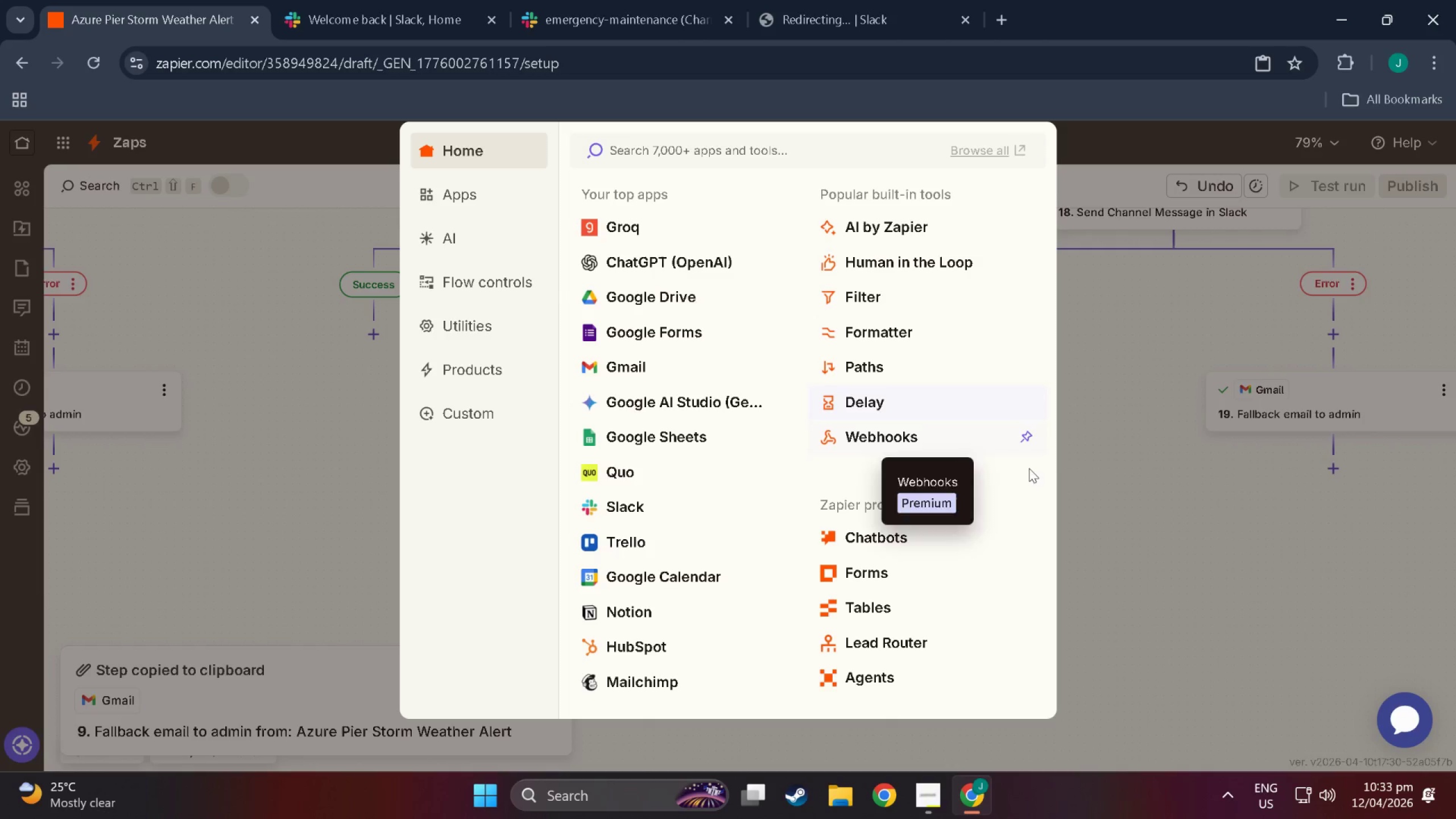 
left_click([1073, 474])
 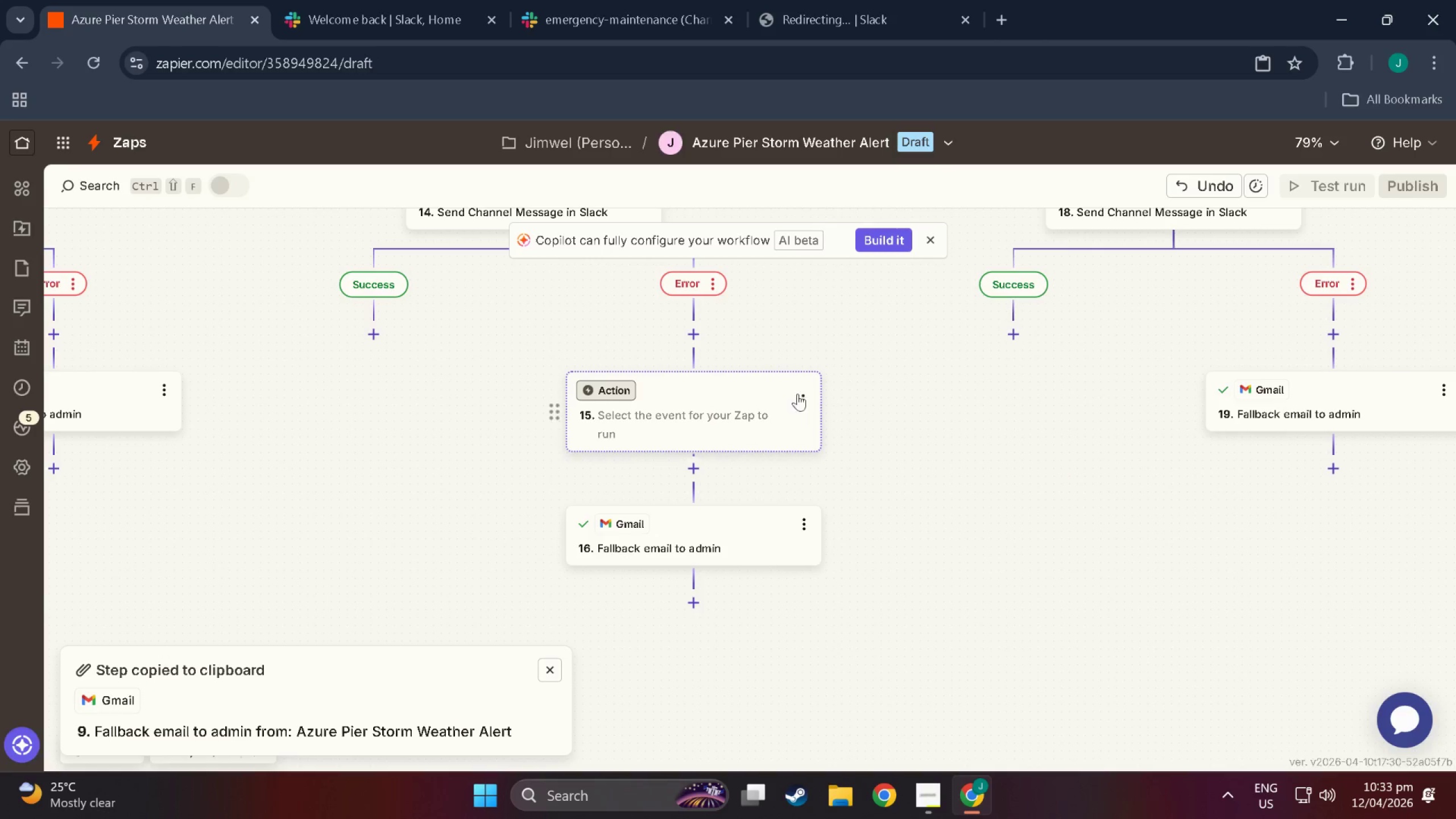 
left_click([802, 394])
 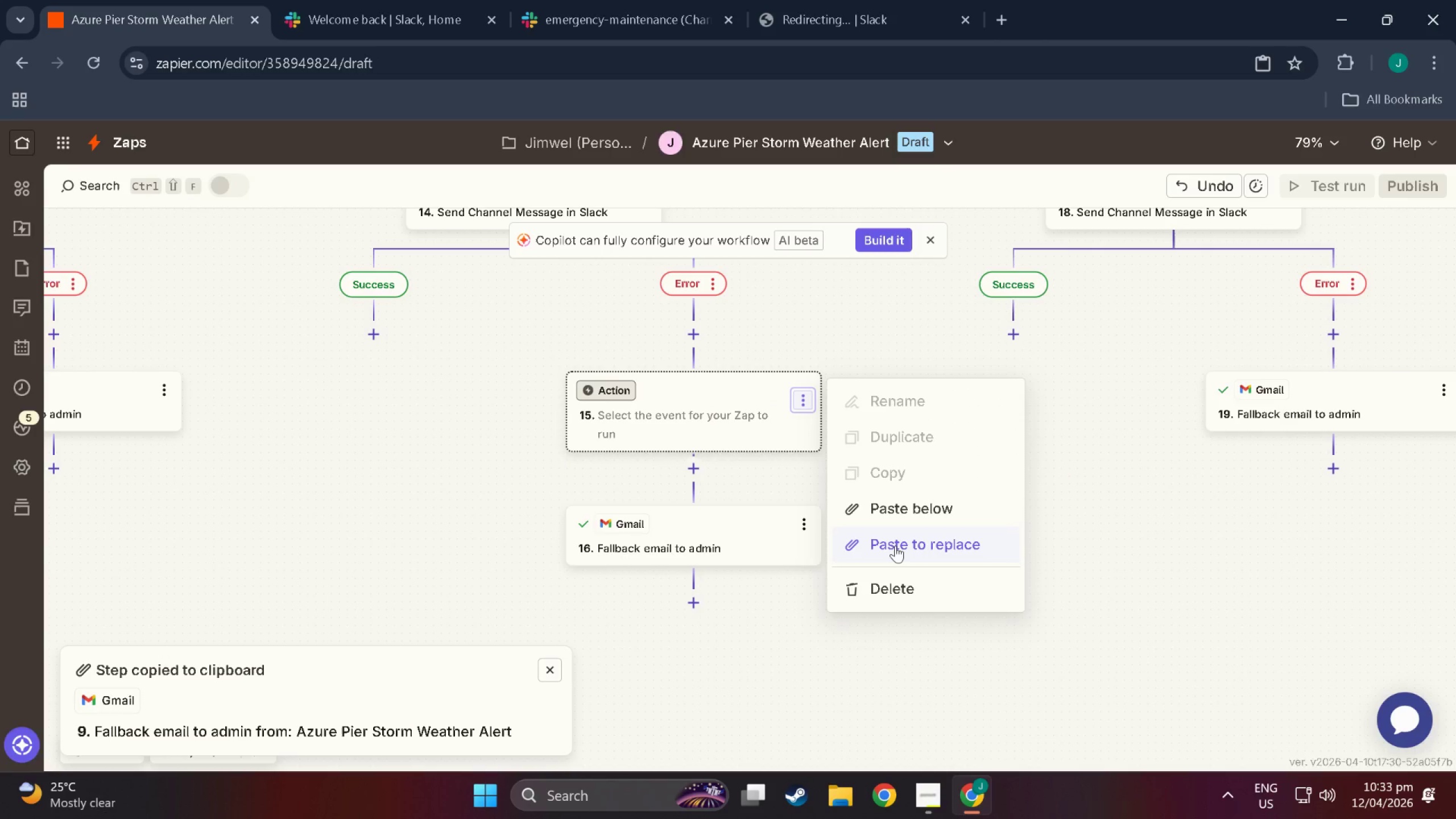 
left_click([805, 523])
 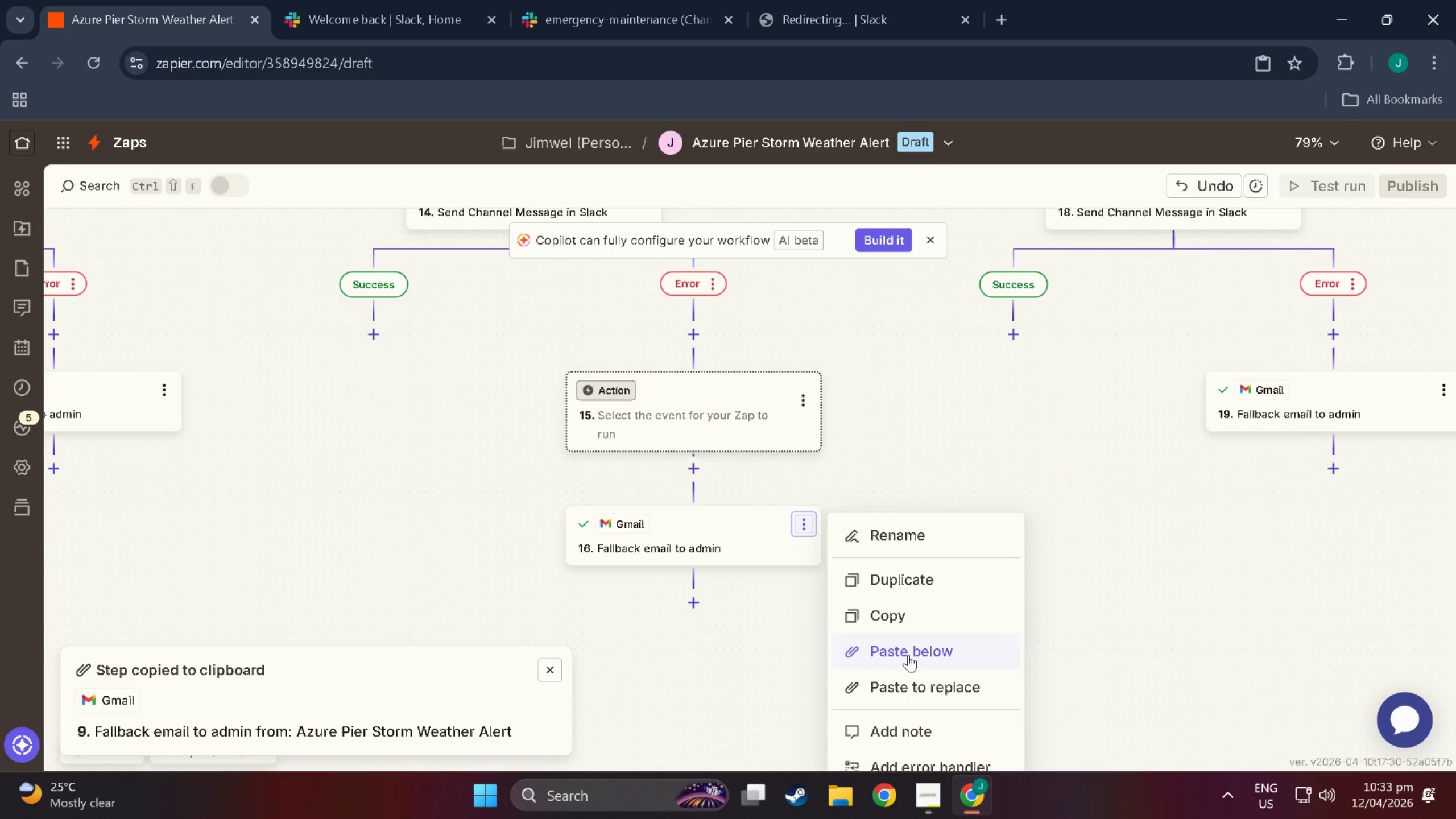 
left_click([920, 675])
 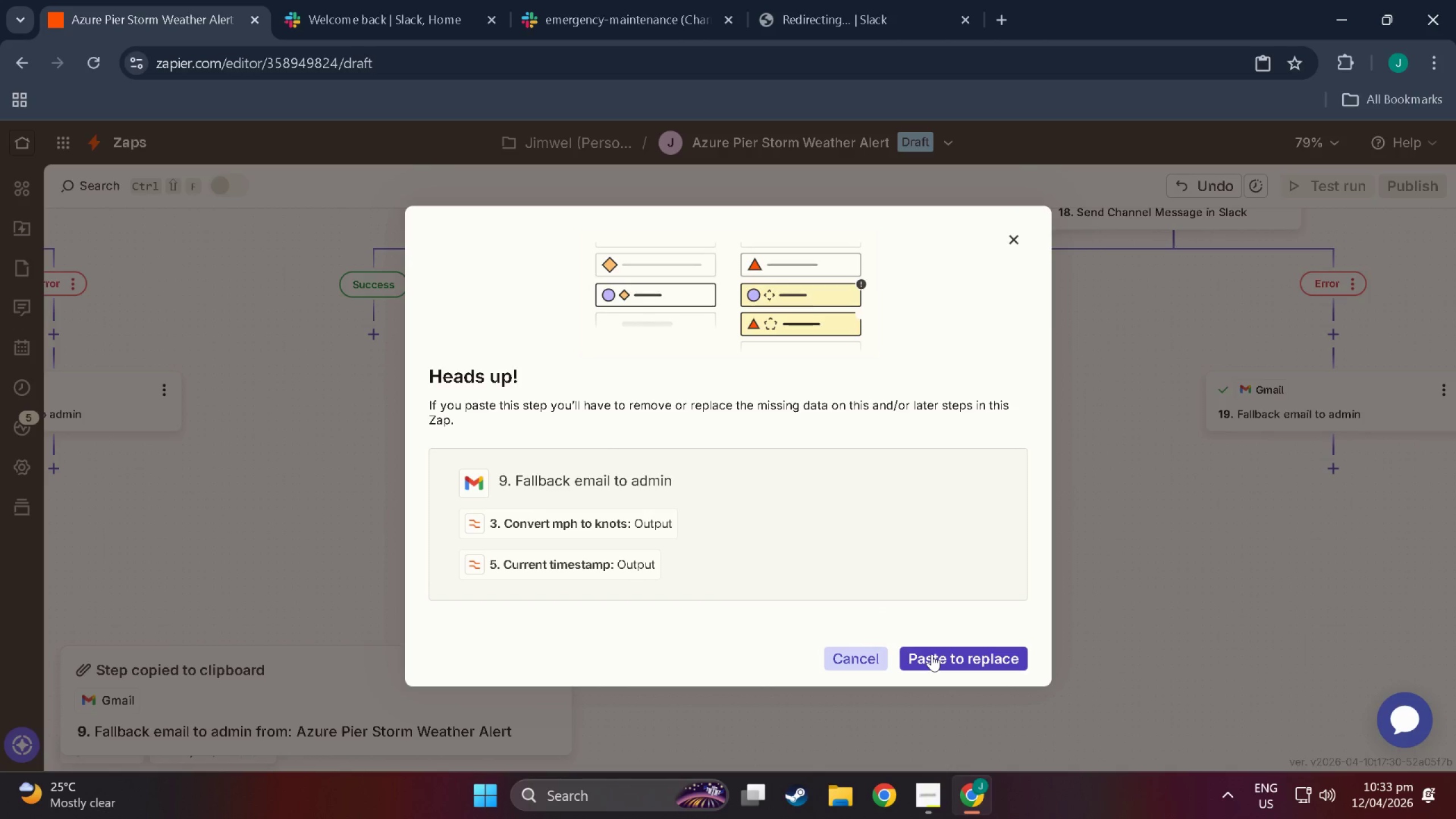 
left_click([932, 654])
 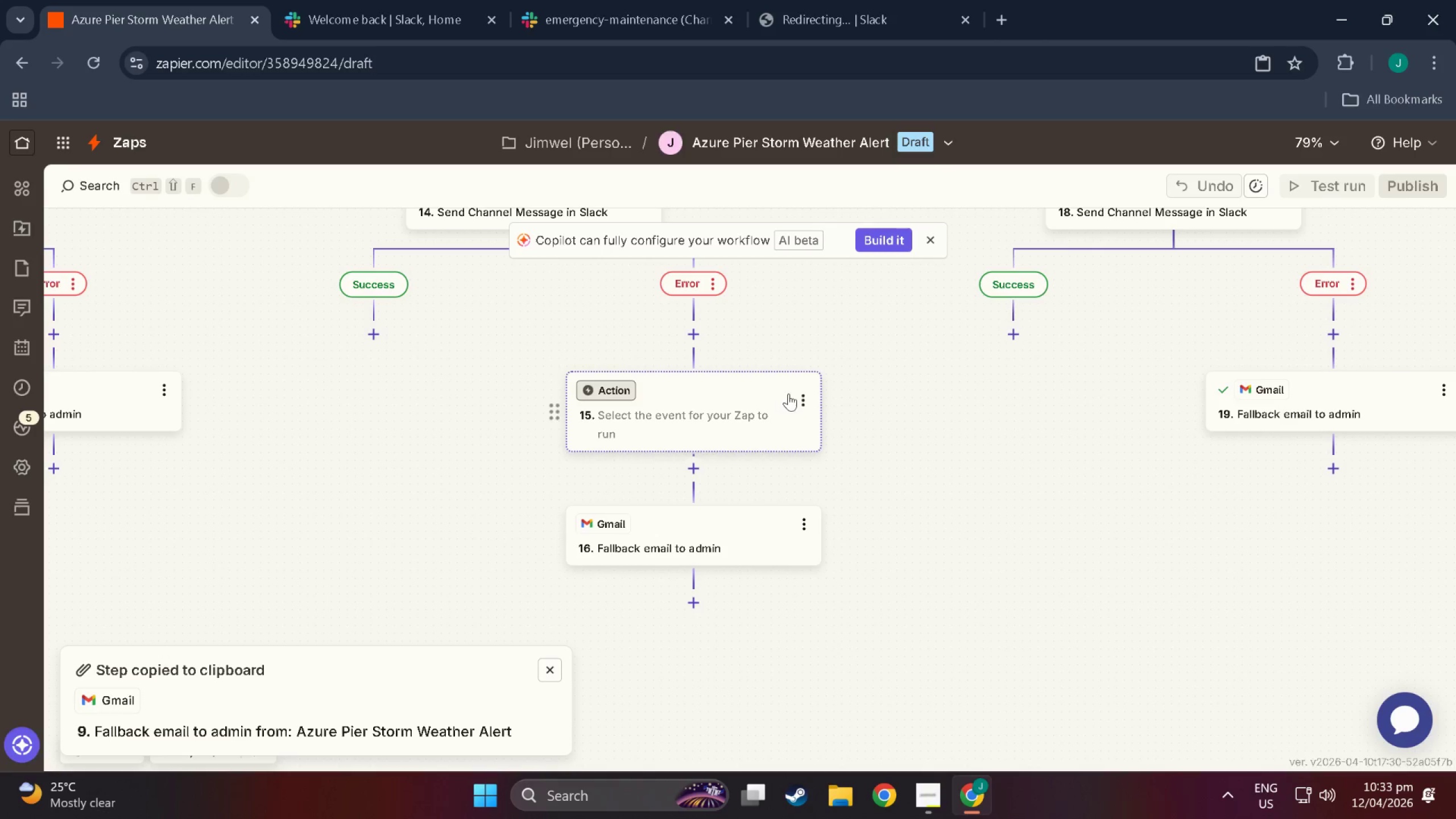 
left_click([804, 399])
 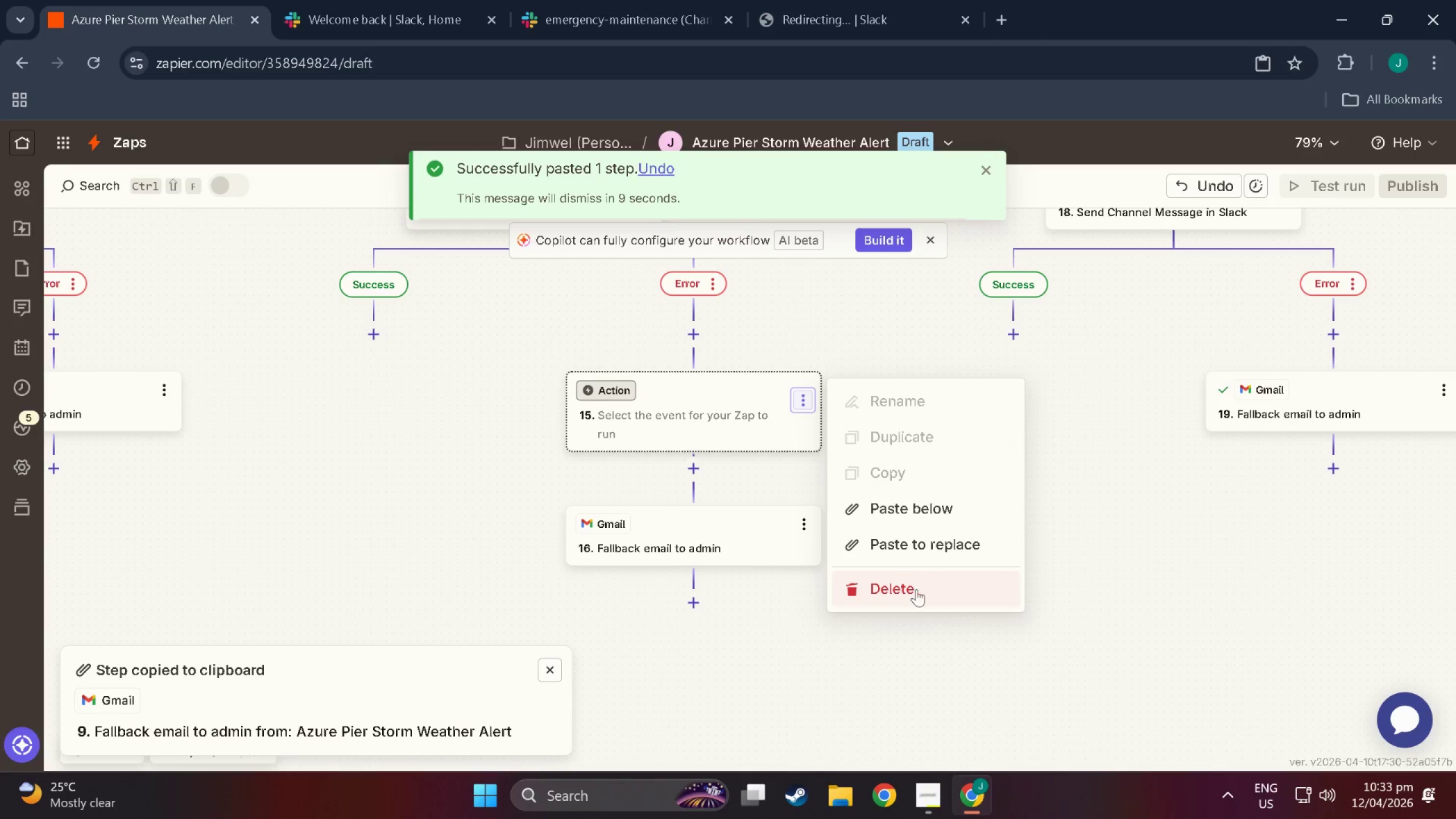 
double_click([911, 595])
 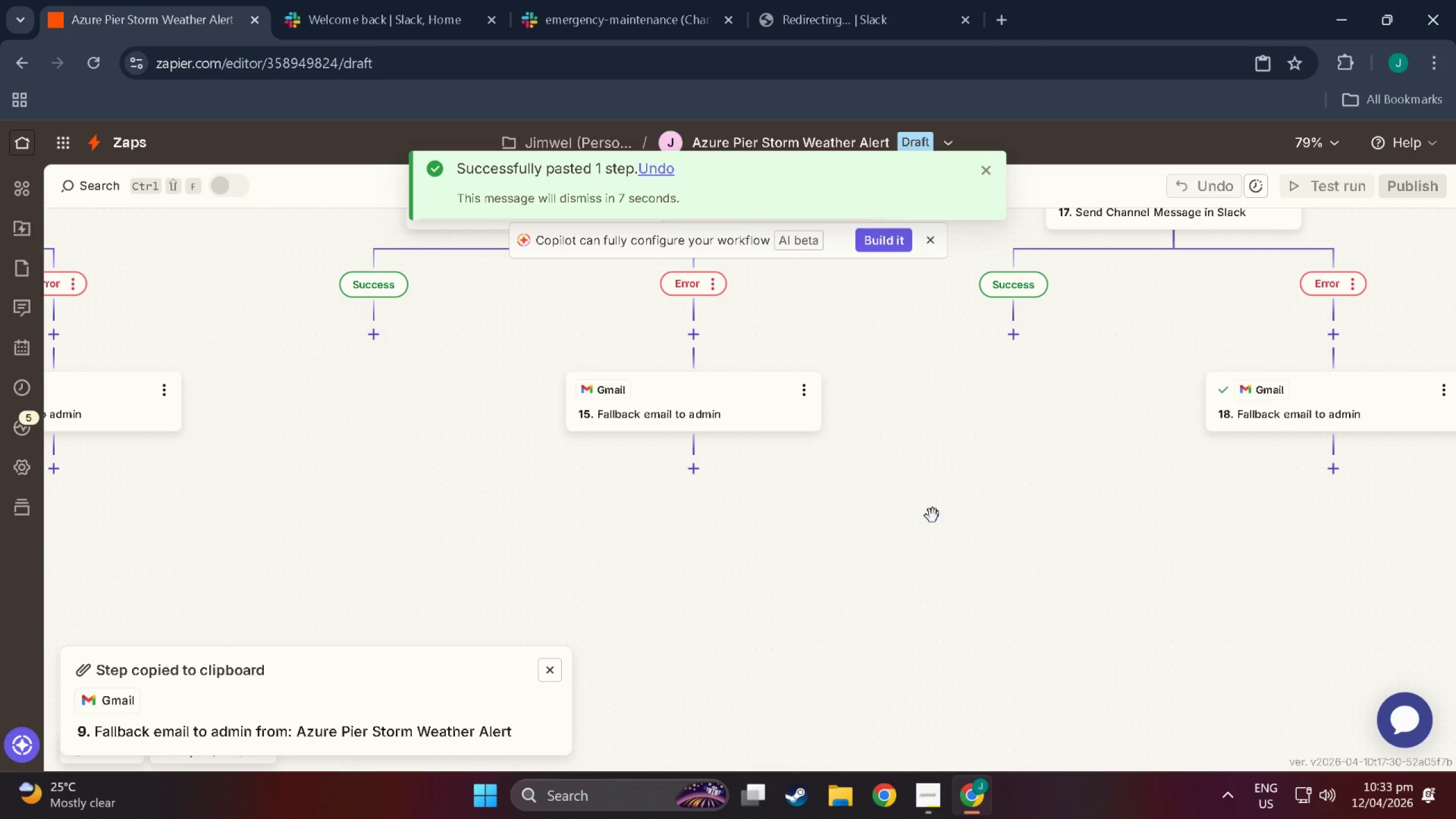 
left_click_drag(start_coordinate=[1024, 500], to_coordinate=[483, 481])
 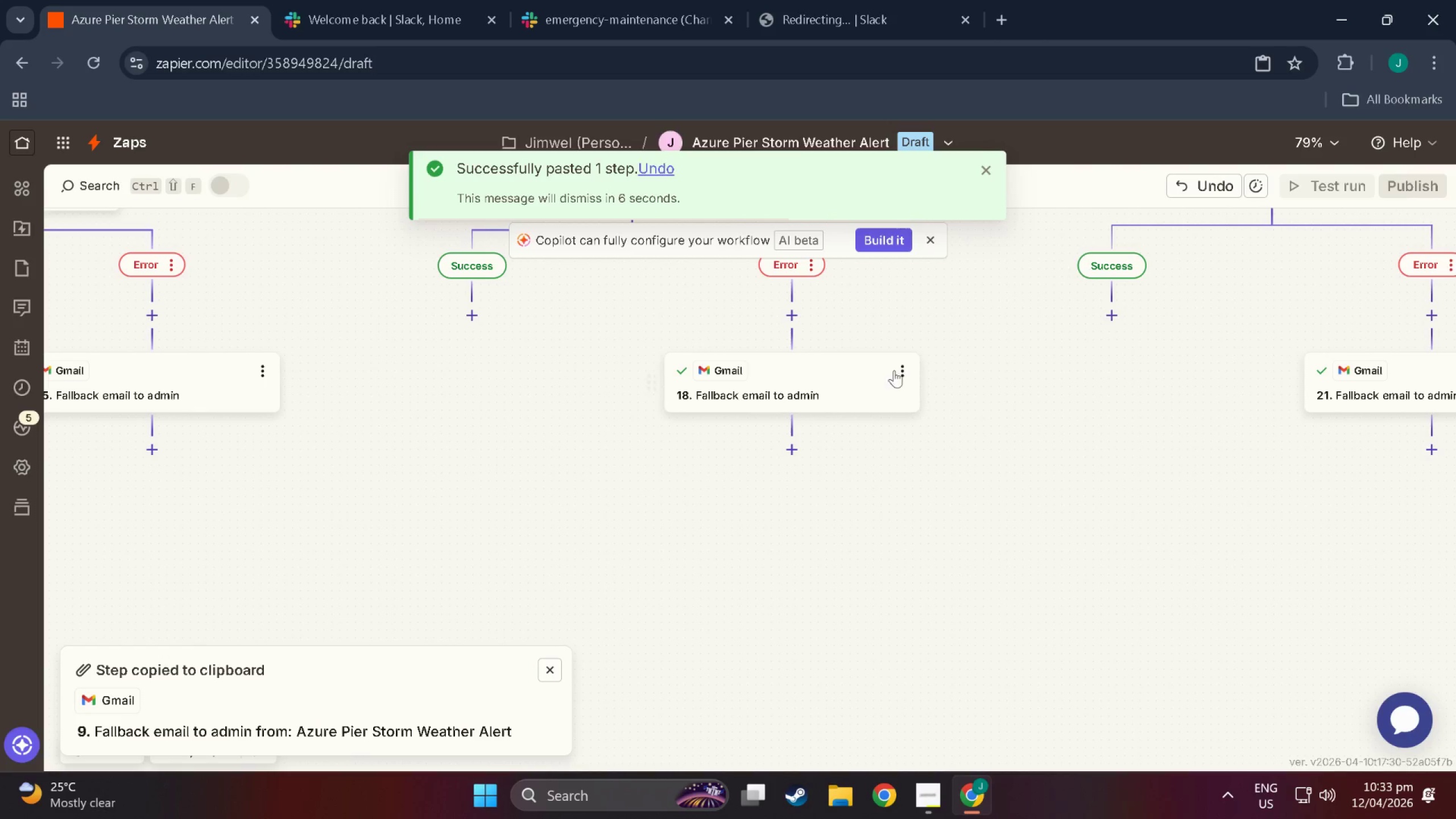 
left_click([901, 370])
 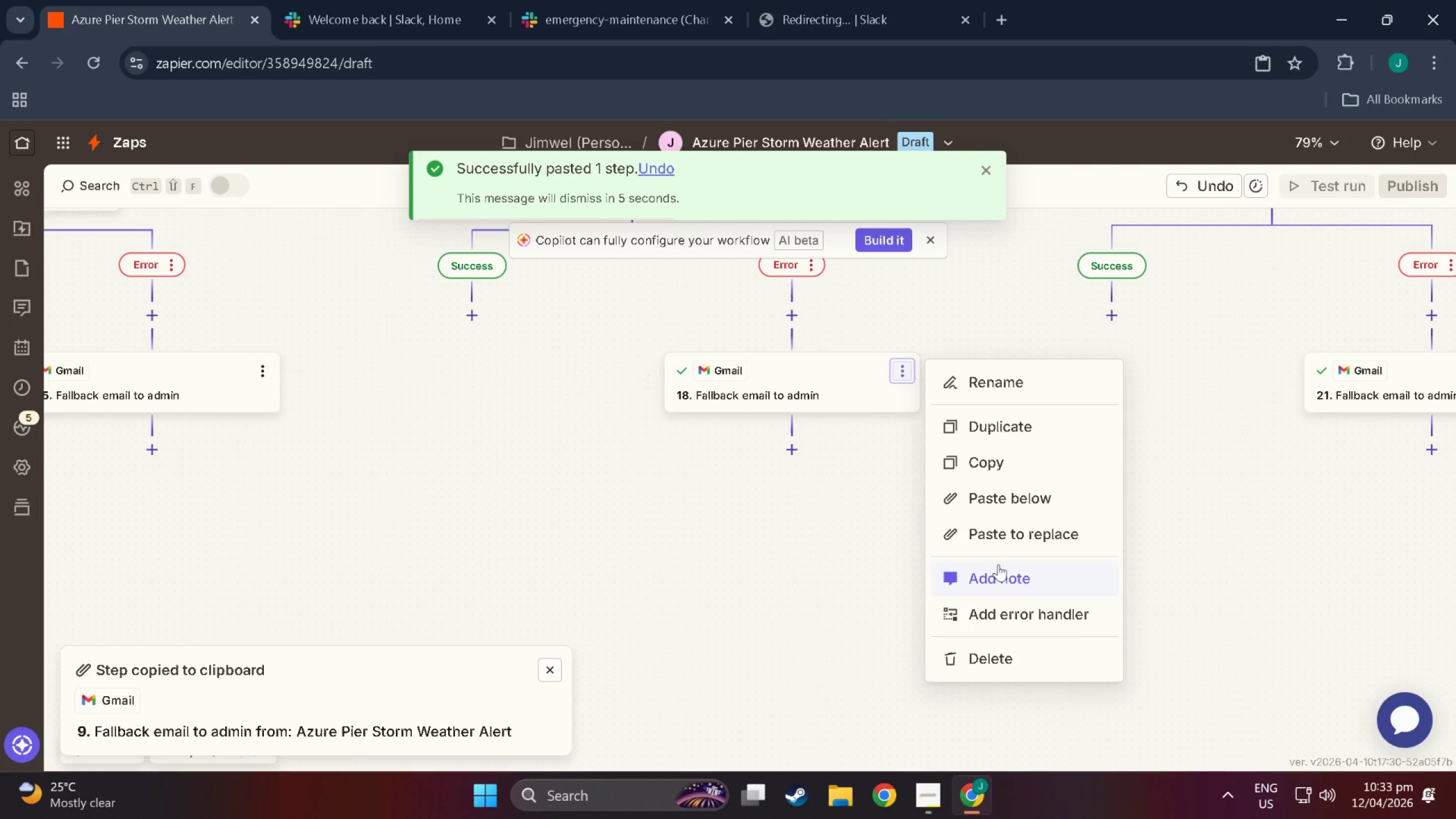 
left_click([1003, 527])
 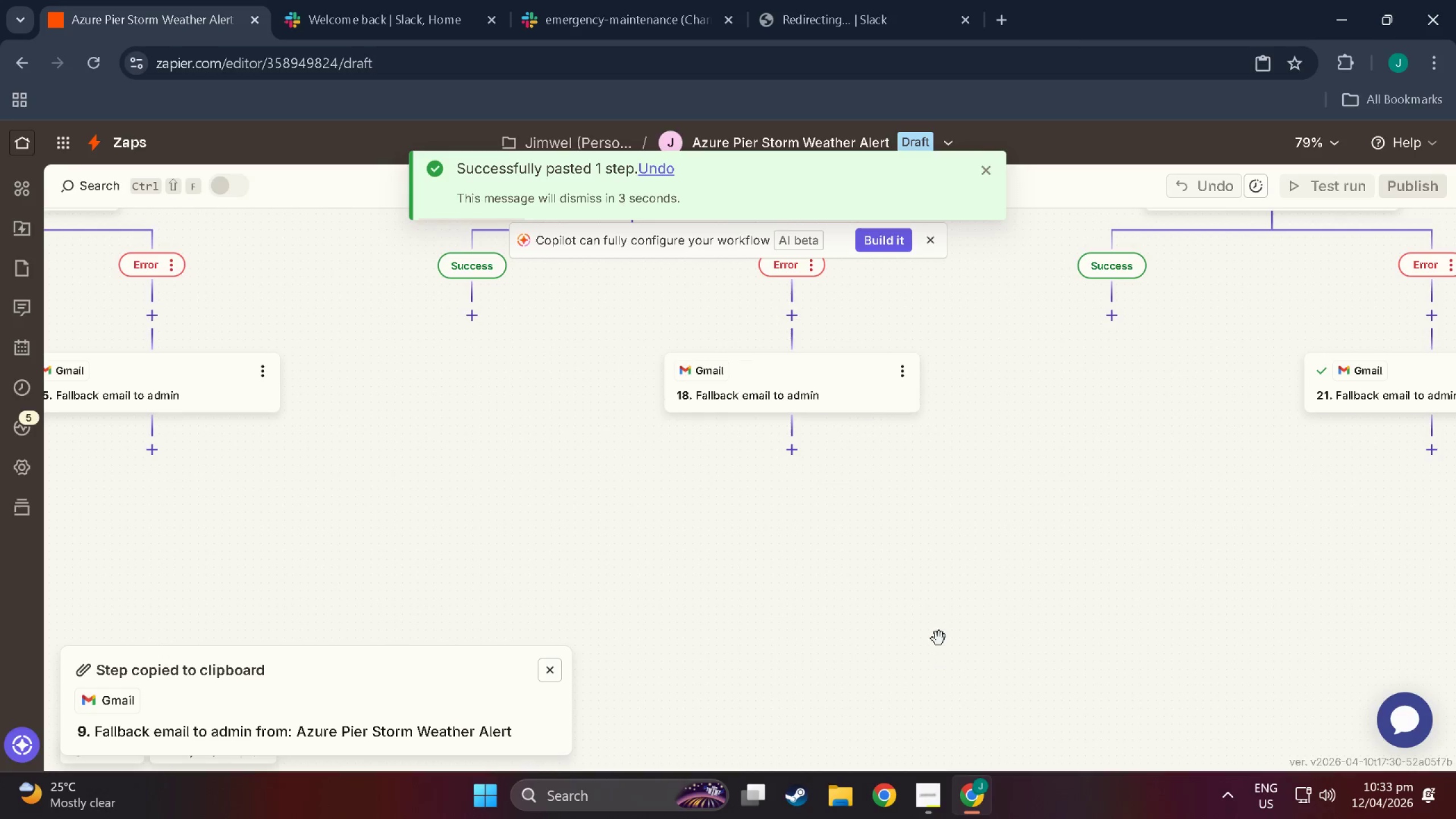 
left_click_drag(start_coordinate=[979, 523], to_coordinate=[711, 514])
 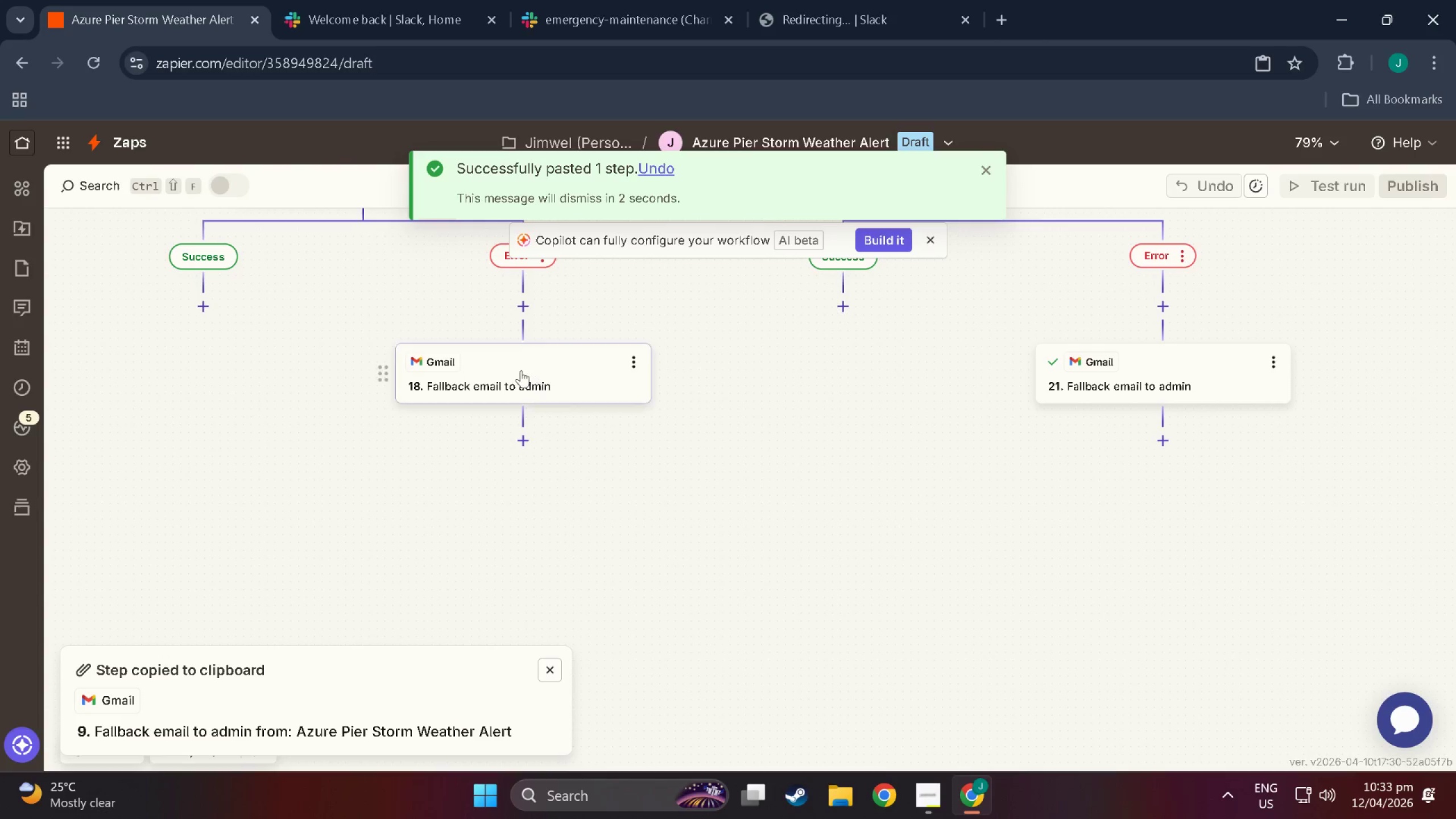 
left_click([519, 370])
 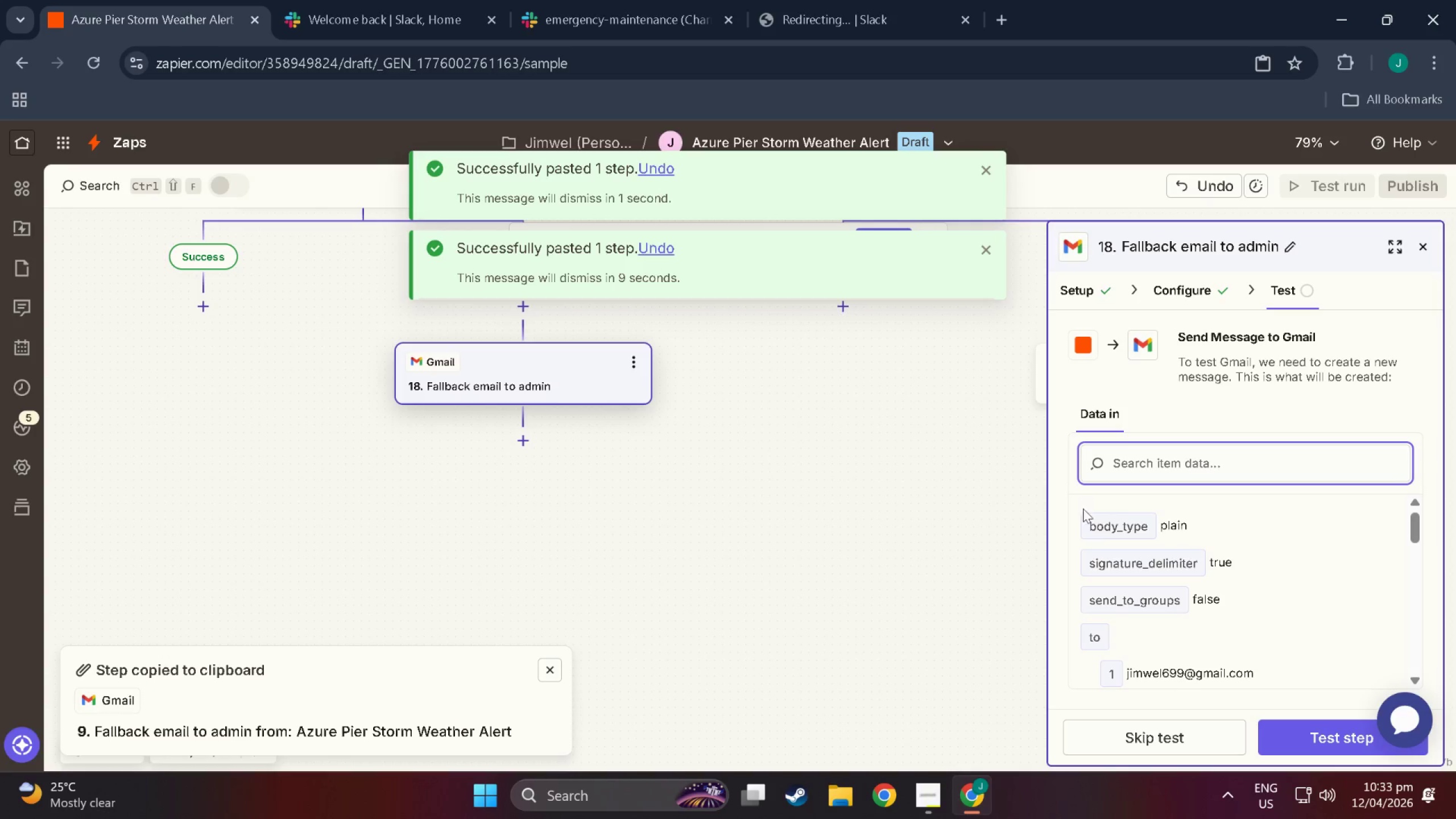 
scroll: coordinate [1075, 570], scroll_direction: down, amount: 24.0
 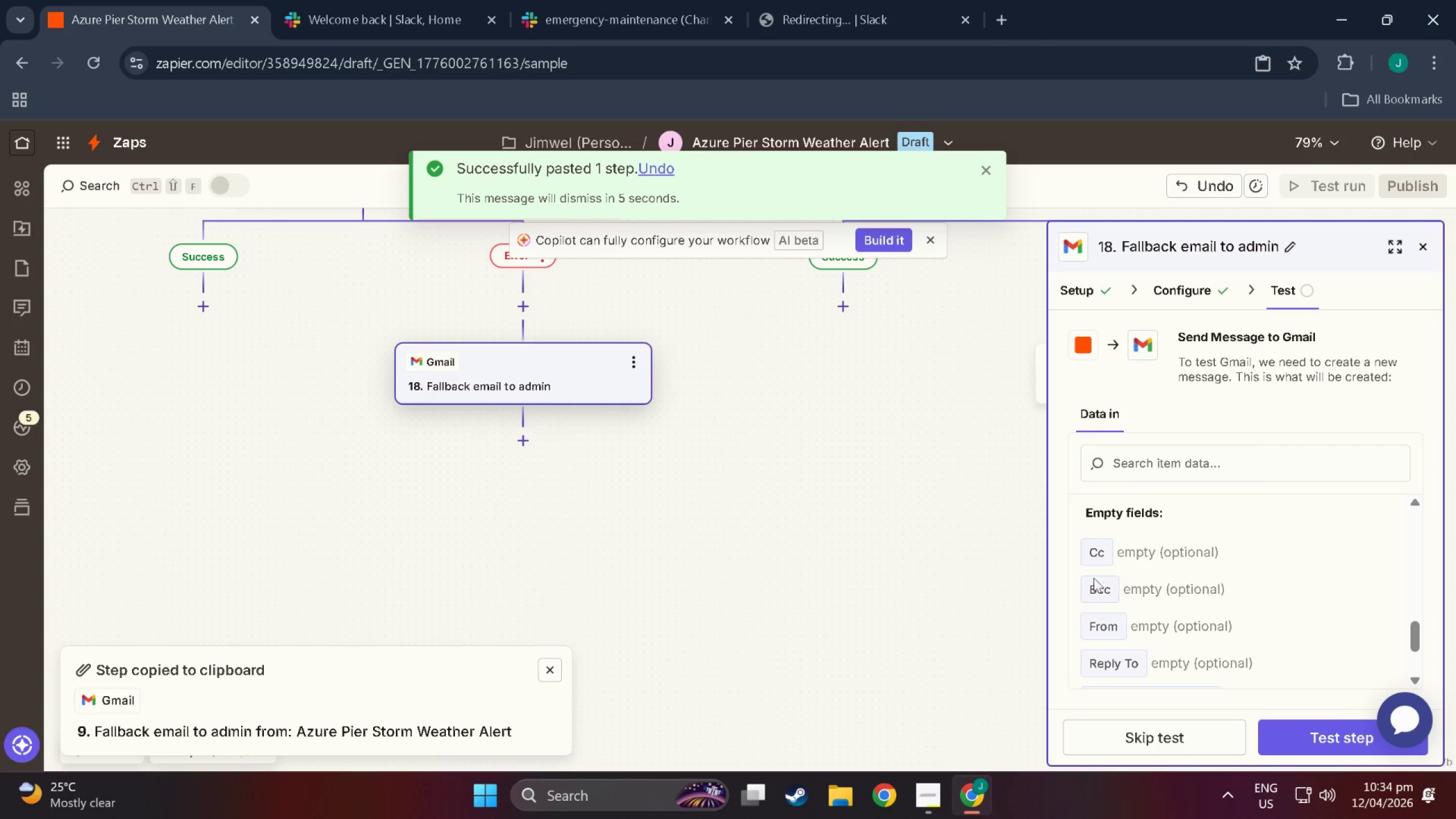 
scroll: coordinate [1168, 596], scroll_direction: up, amount: 5.0
 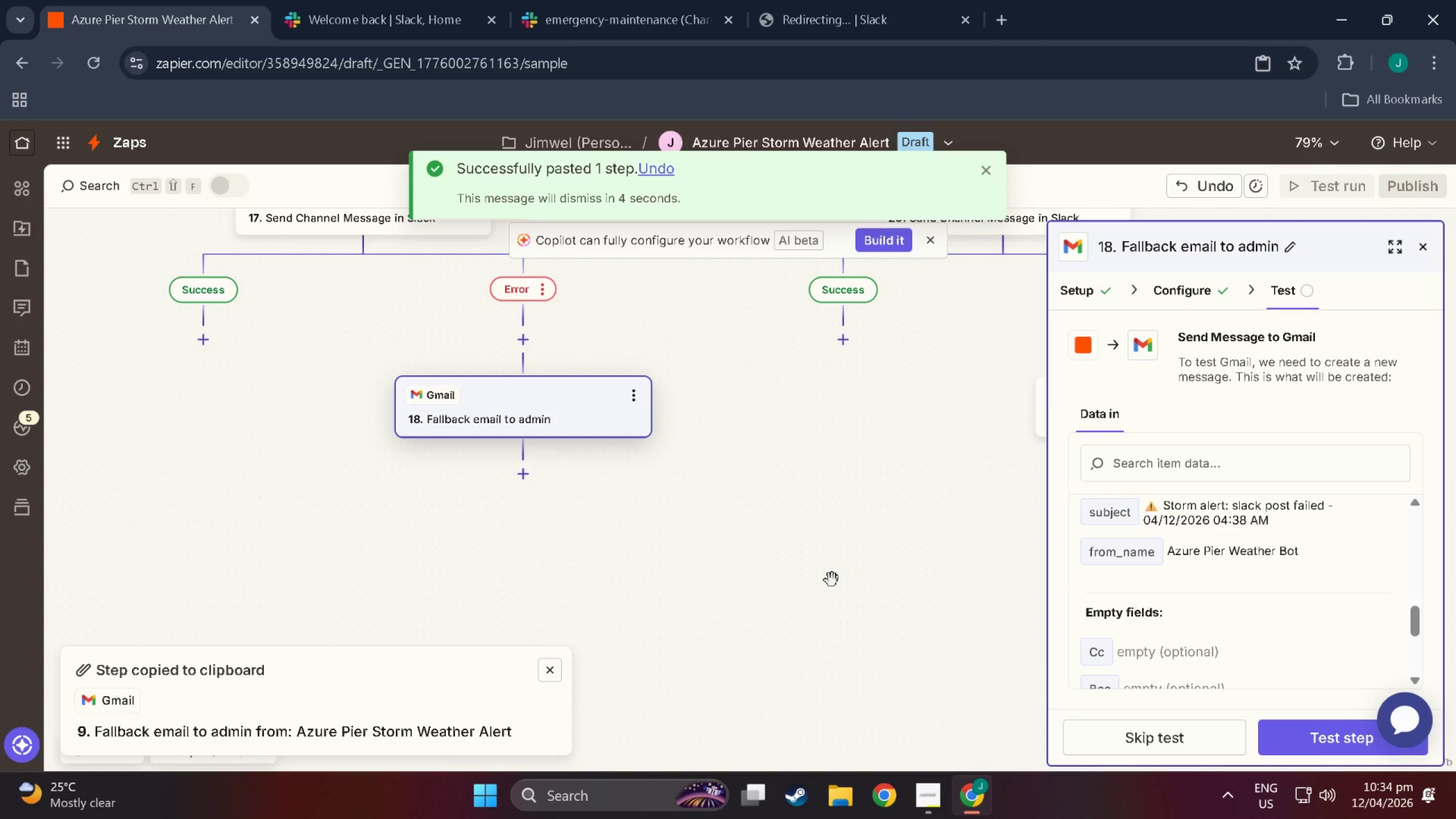 
left_click([832, 580])
 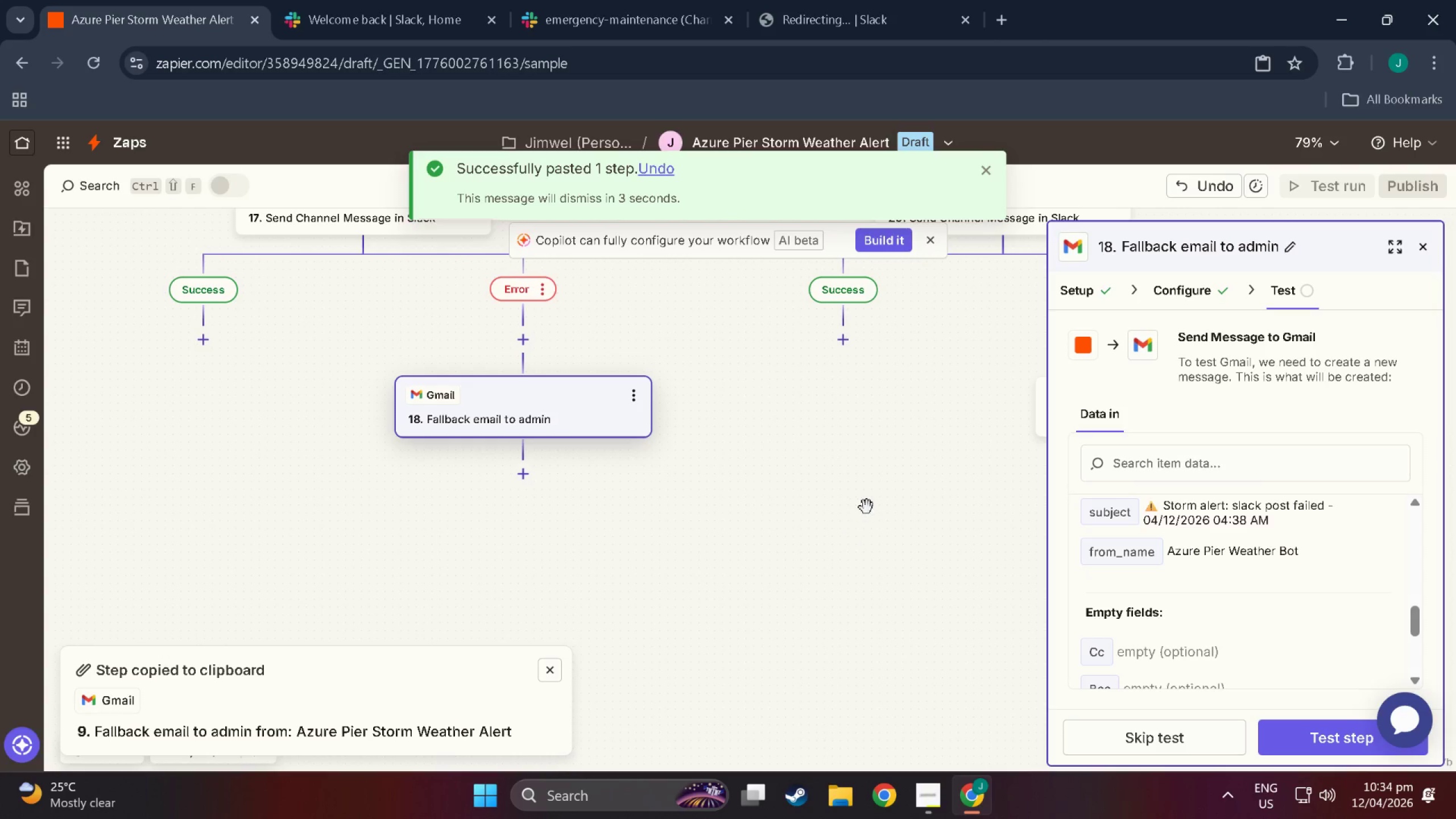 
left_click_drag(start_coordinate=[865, 506], to_coordinate=[500, 512])
 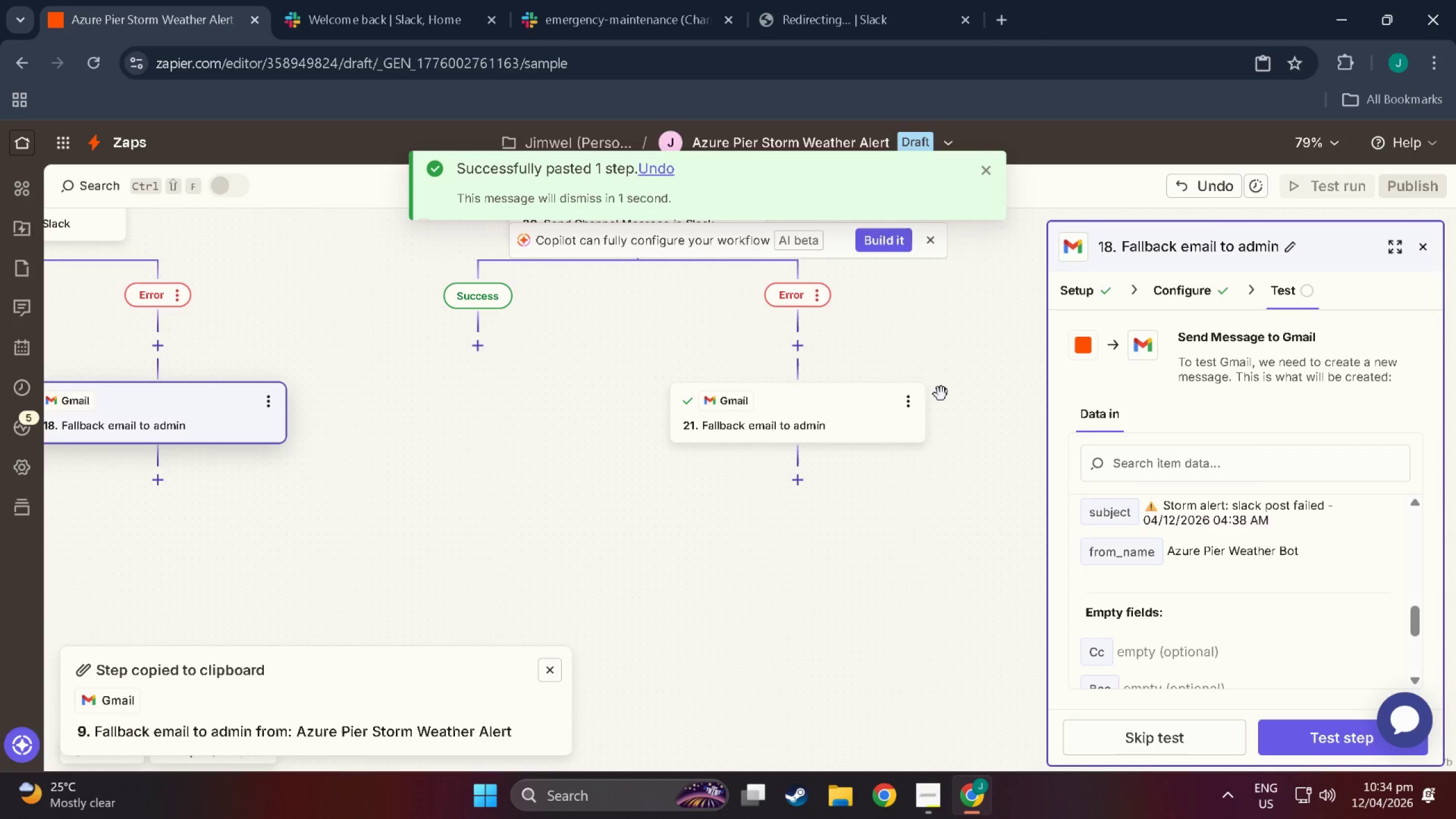 
left_click([907, 391])
 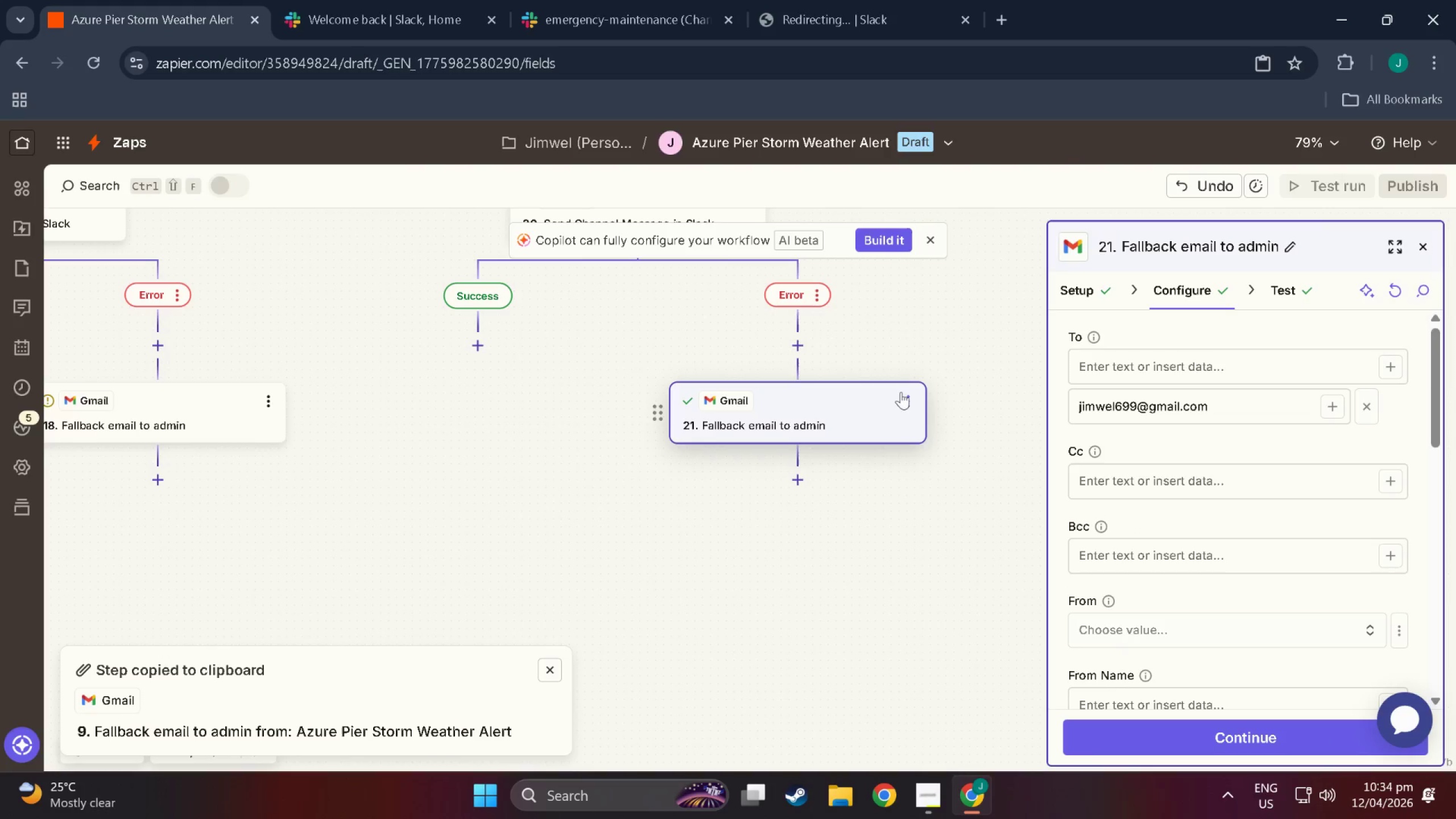 
left_click([912, 410])
 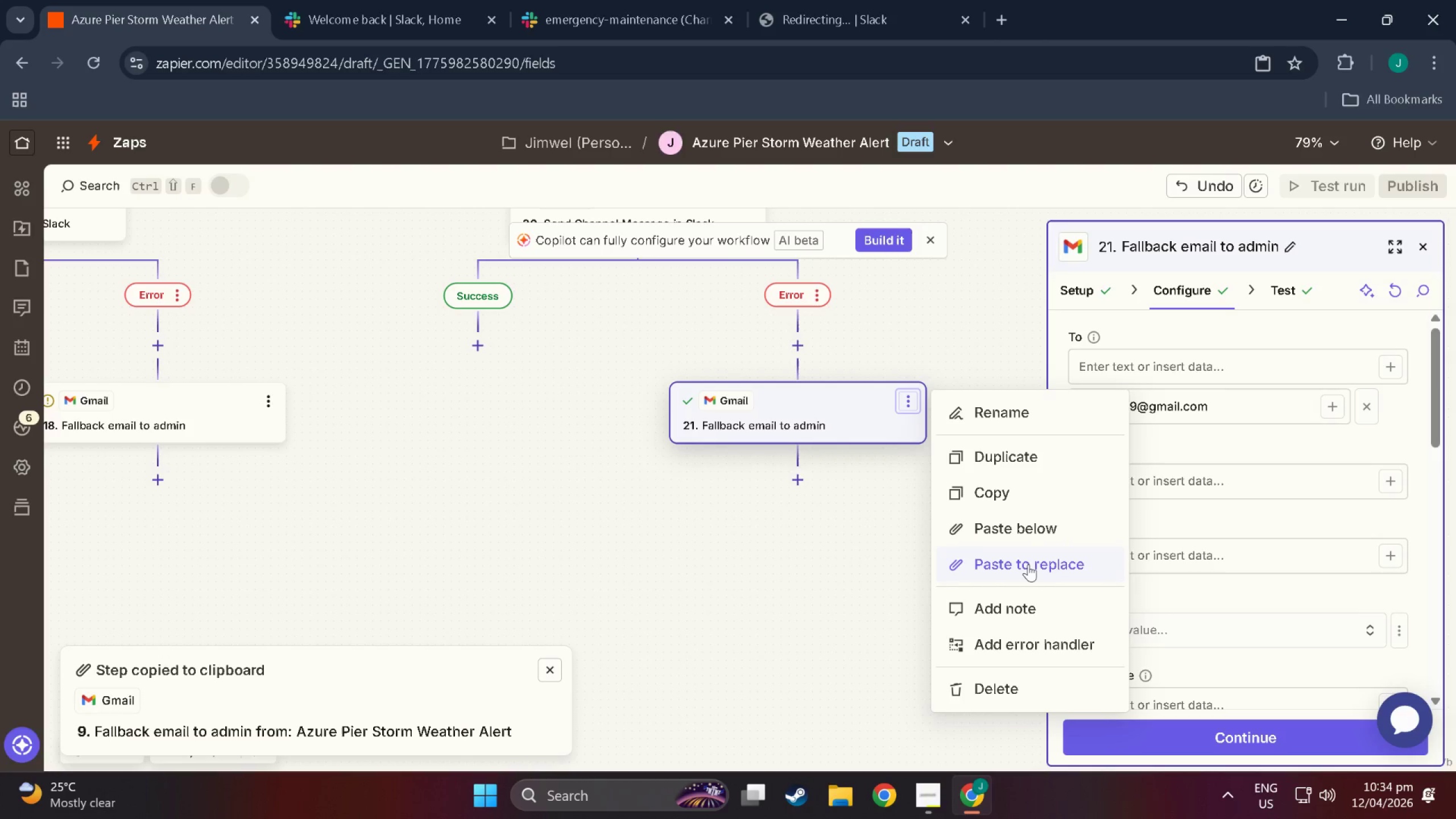 
left_click([1028, 564])
 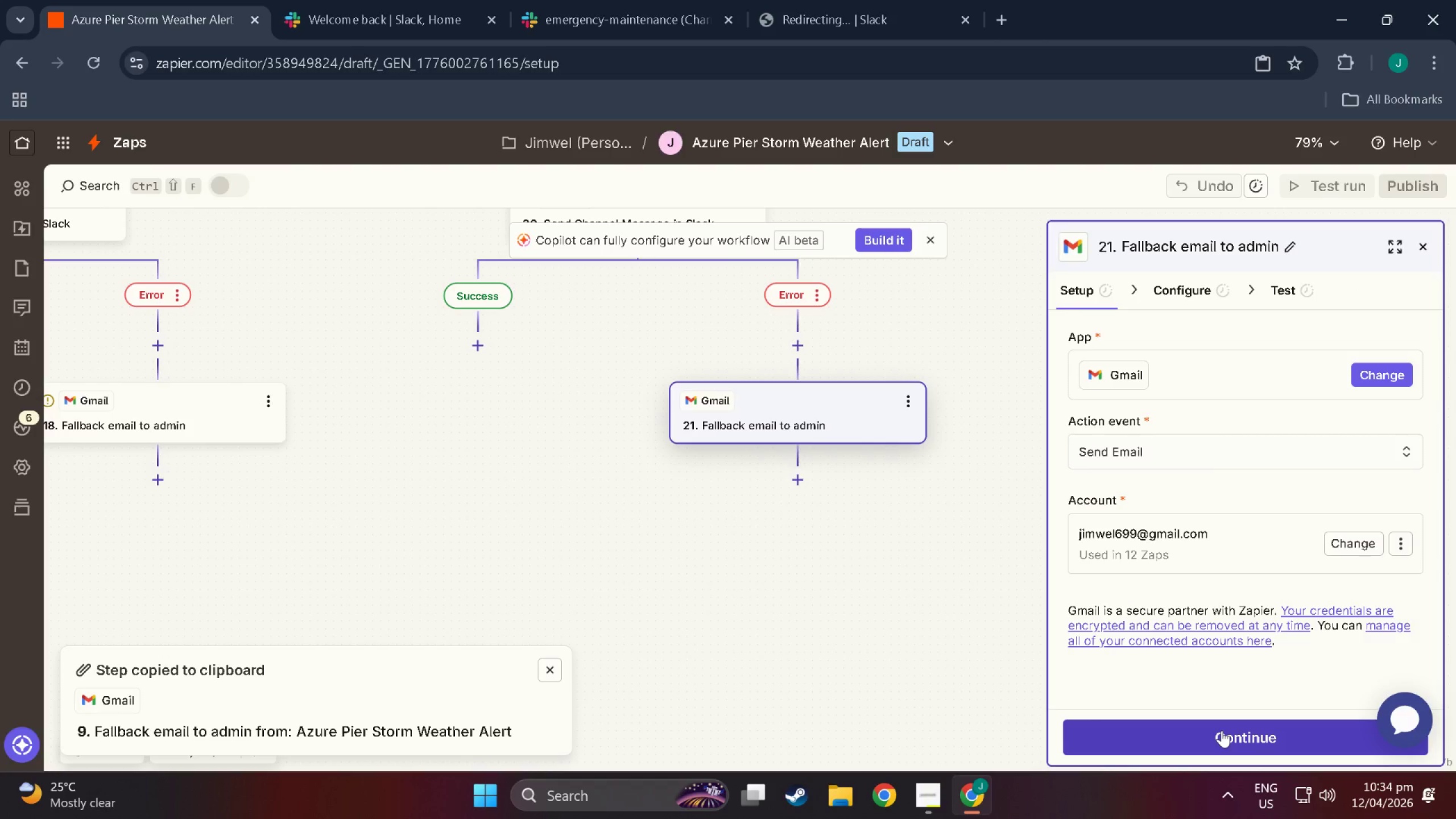 
left_click_drag(start_coordinate=[755, 547], to_coordinate=[278, 527])
 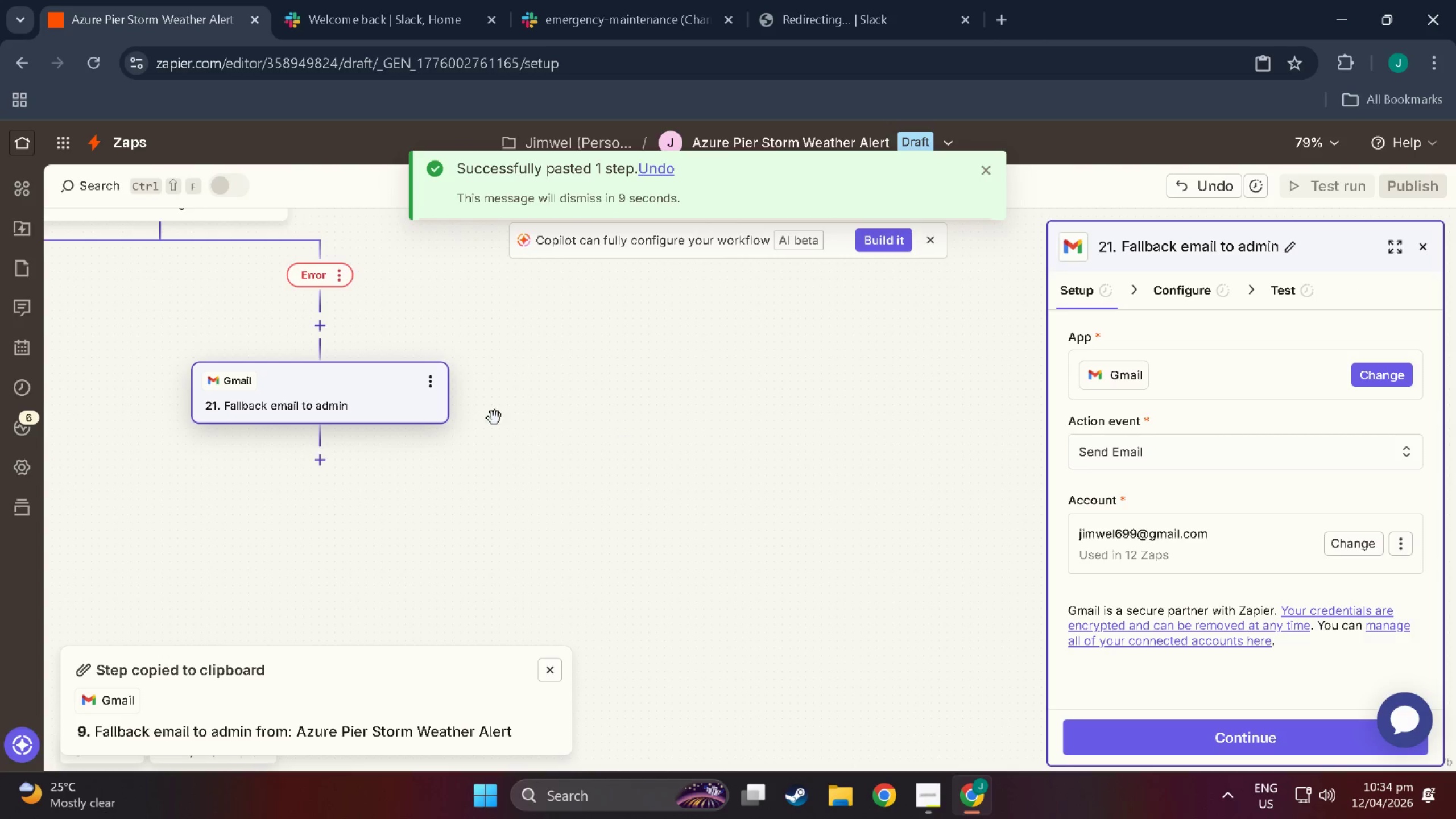 
left_click_drag(start_coordinate=[418, 429], to_coordinate=[825, 575])
 